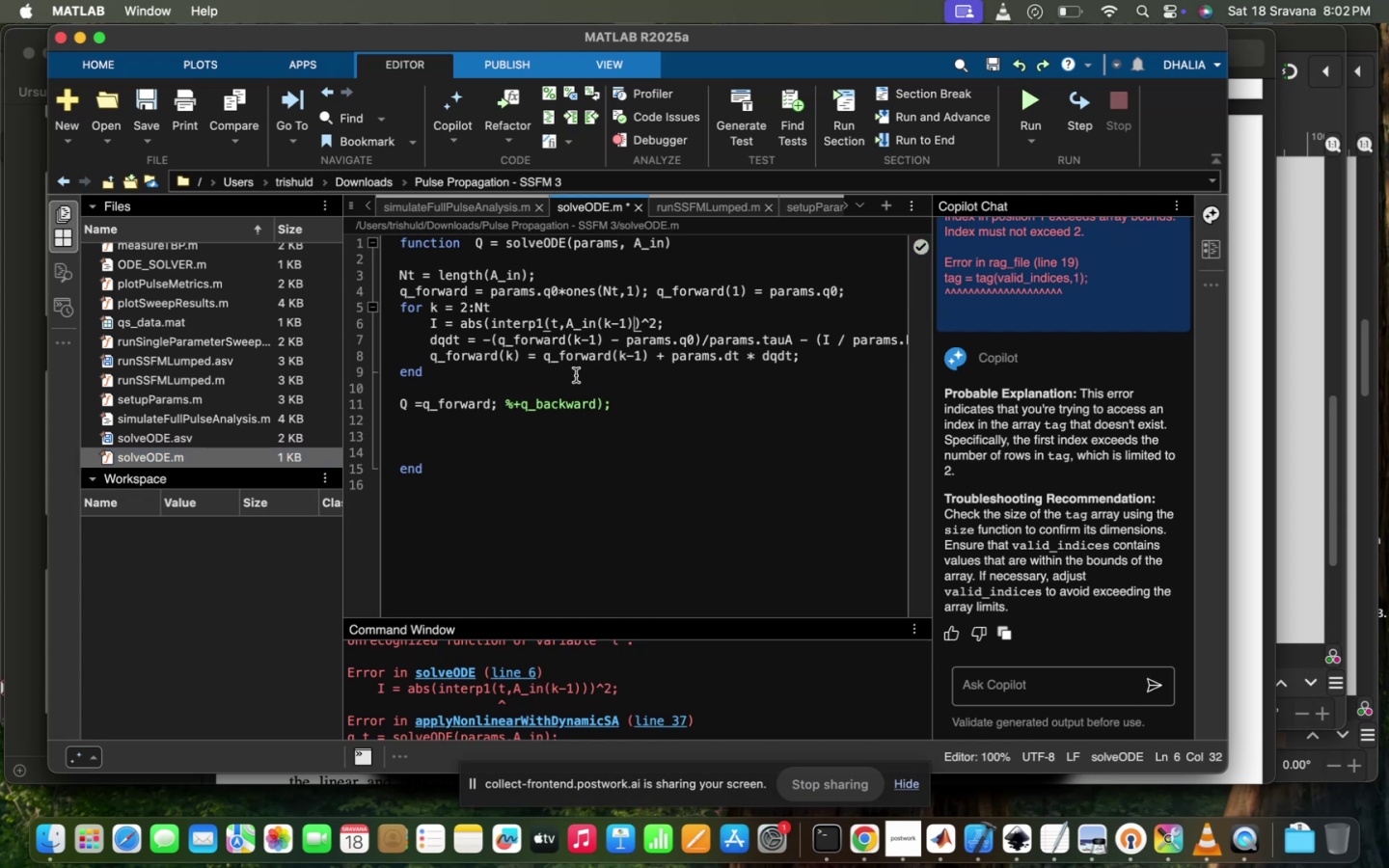 
key(Meta+Z)
 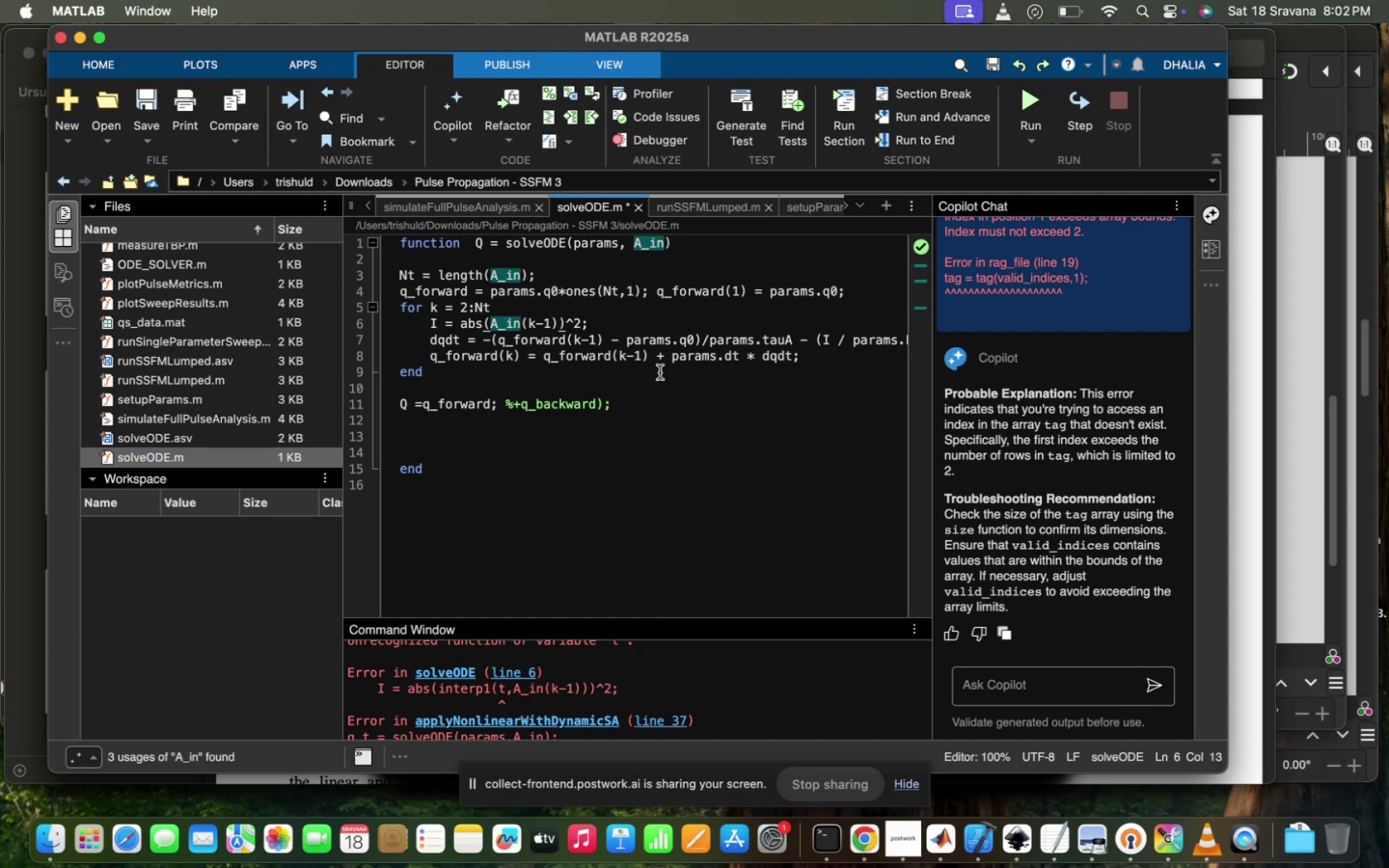 
left_click([666, 377])
 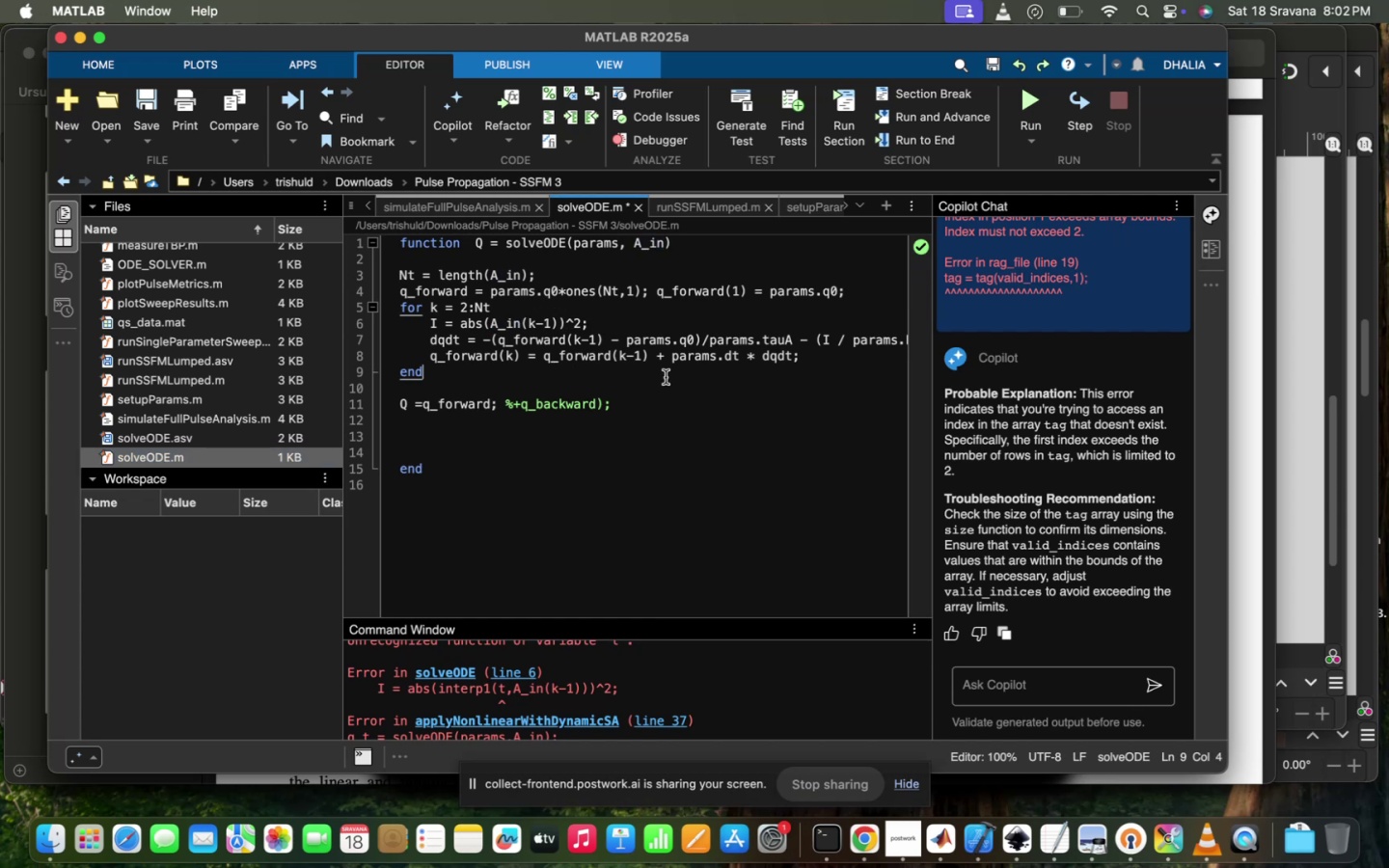 
scroll: coordinate [666, 377], scroll_direction: up, amount: 20.0
 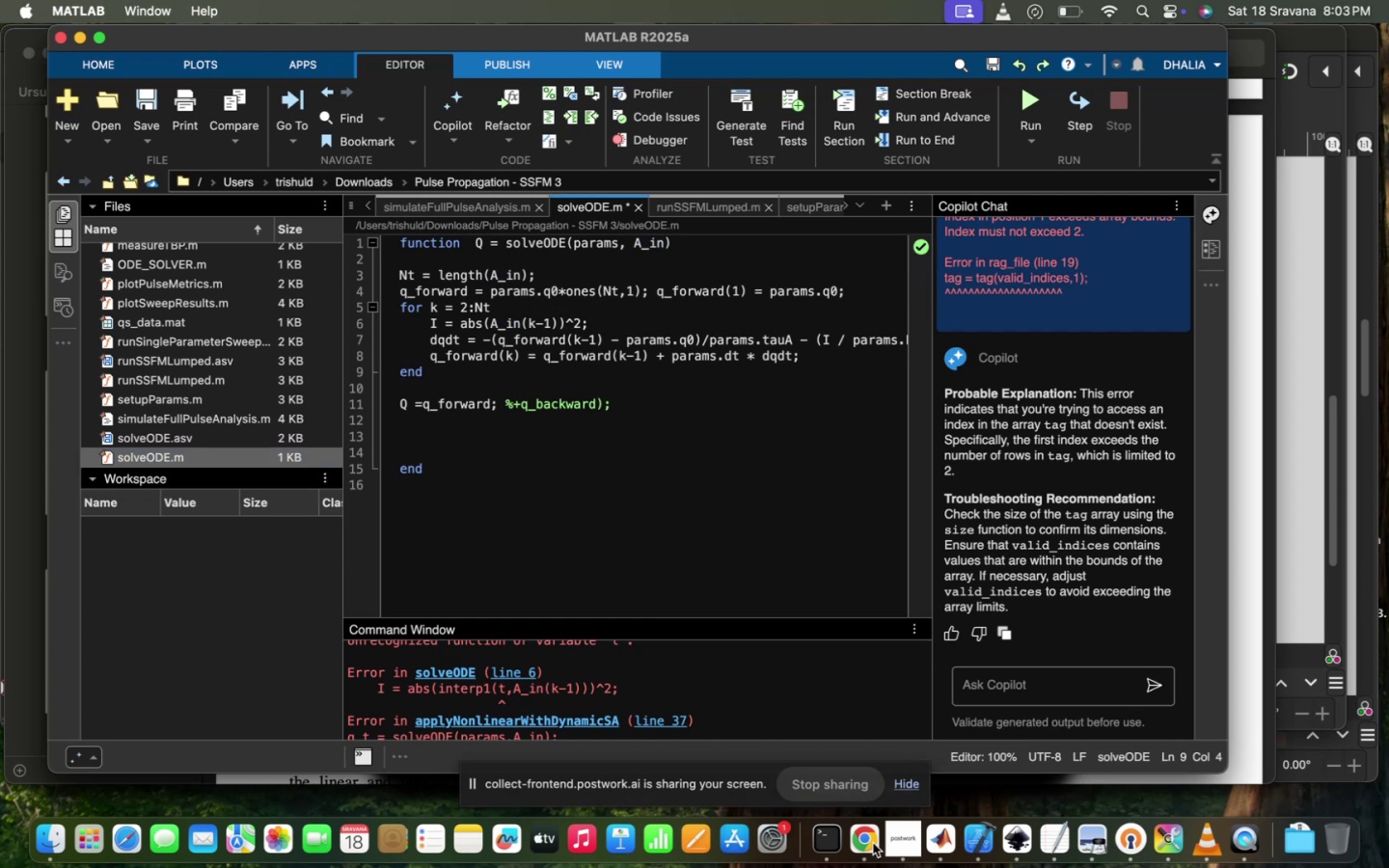 
left_click([869, 838])
 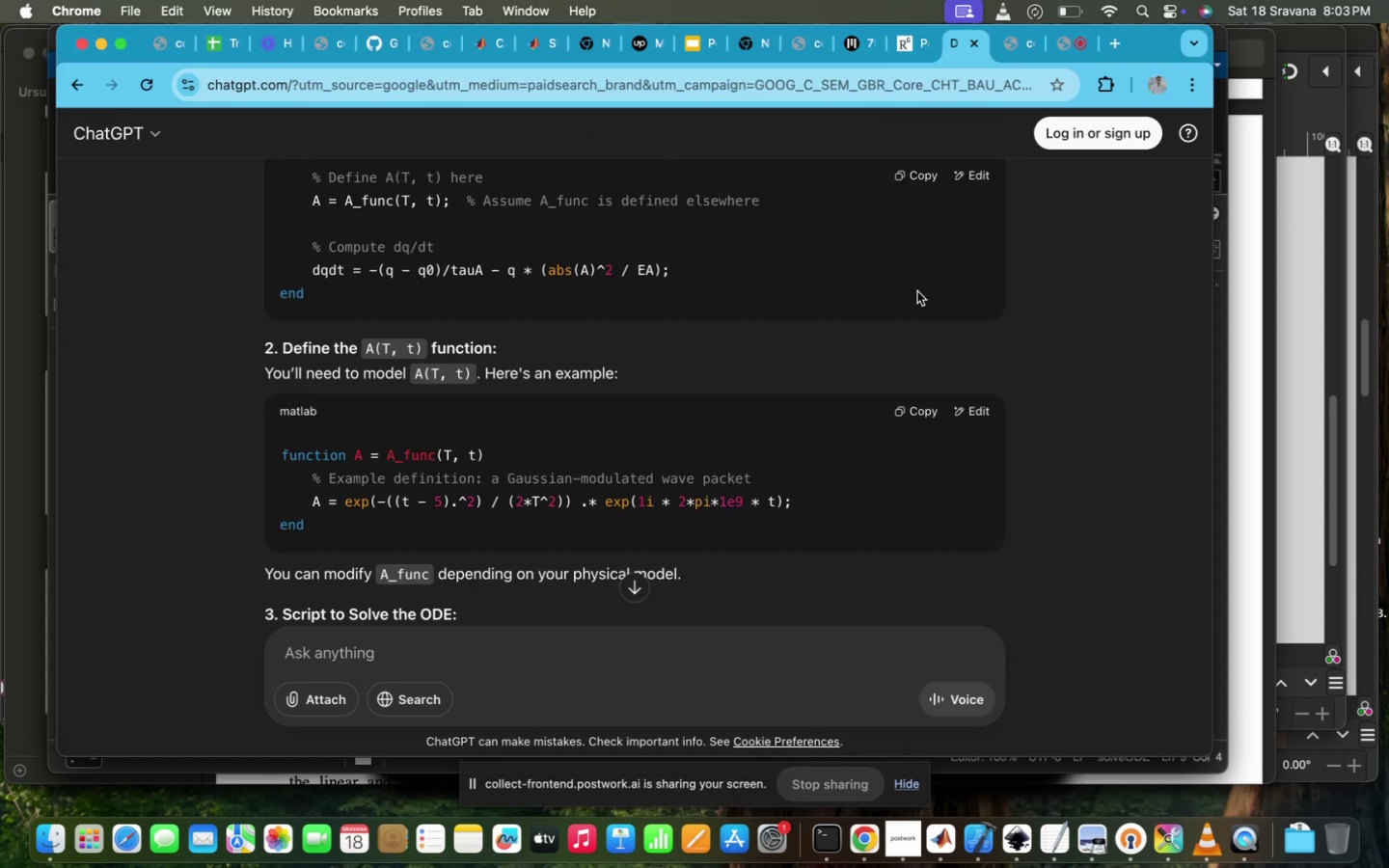 
scroll: coordinate [651, 543], scroll_direction: down, amount: 98.0
 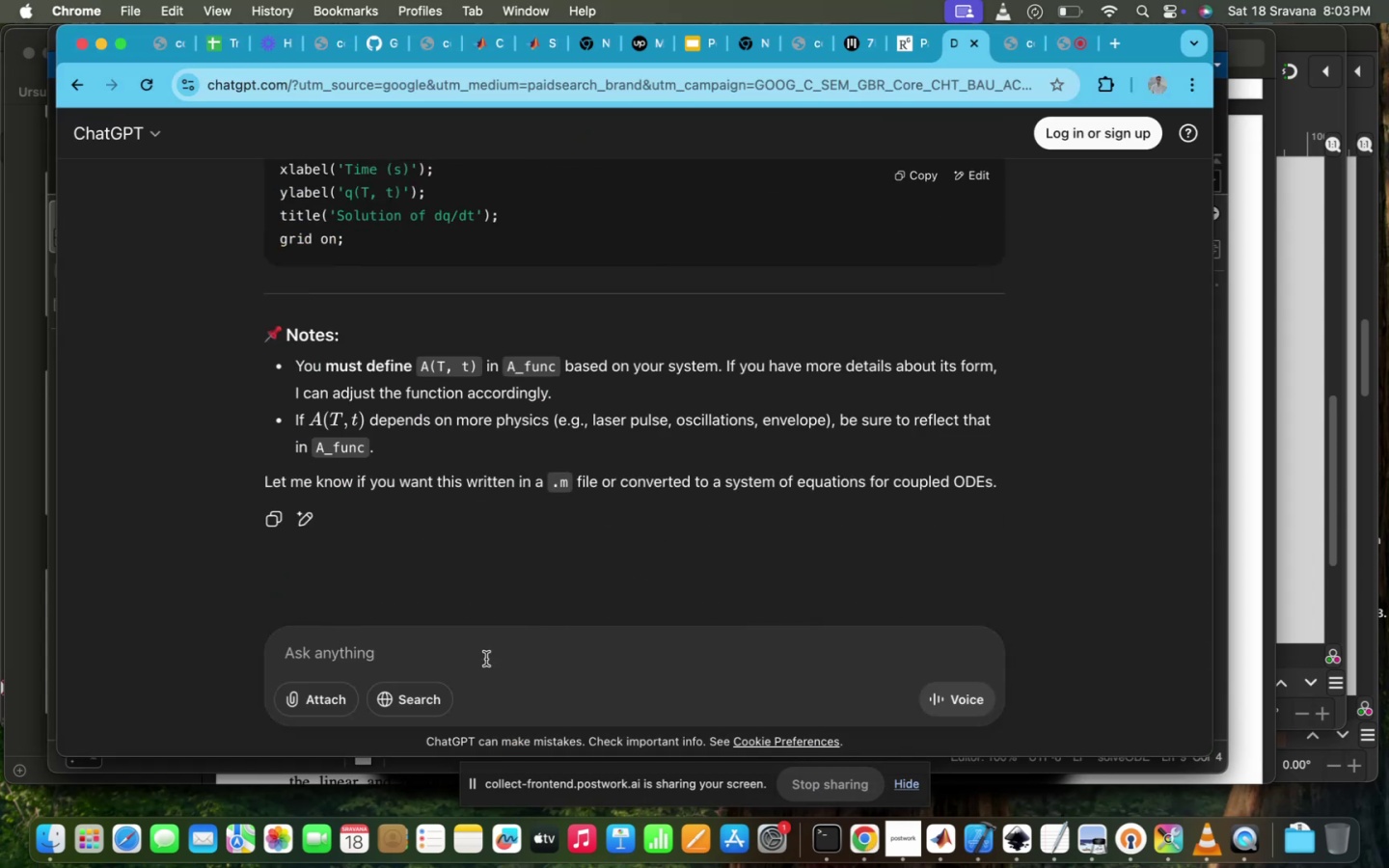 
left_click([486, 659])
 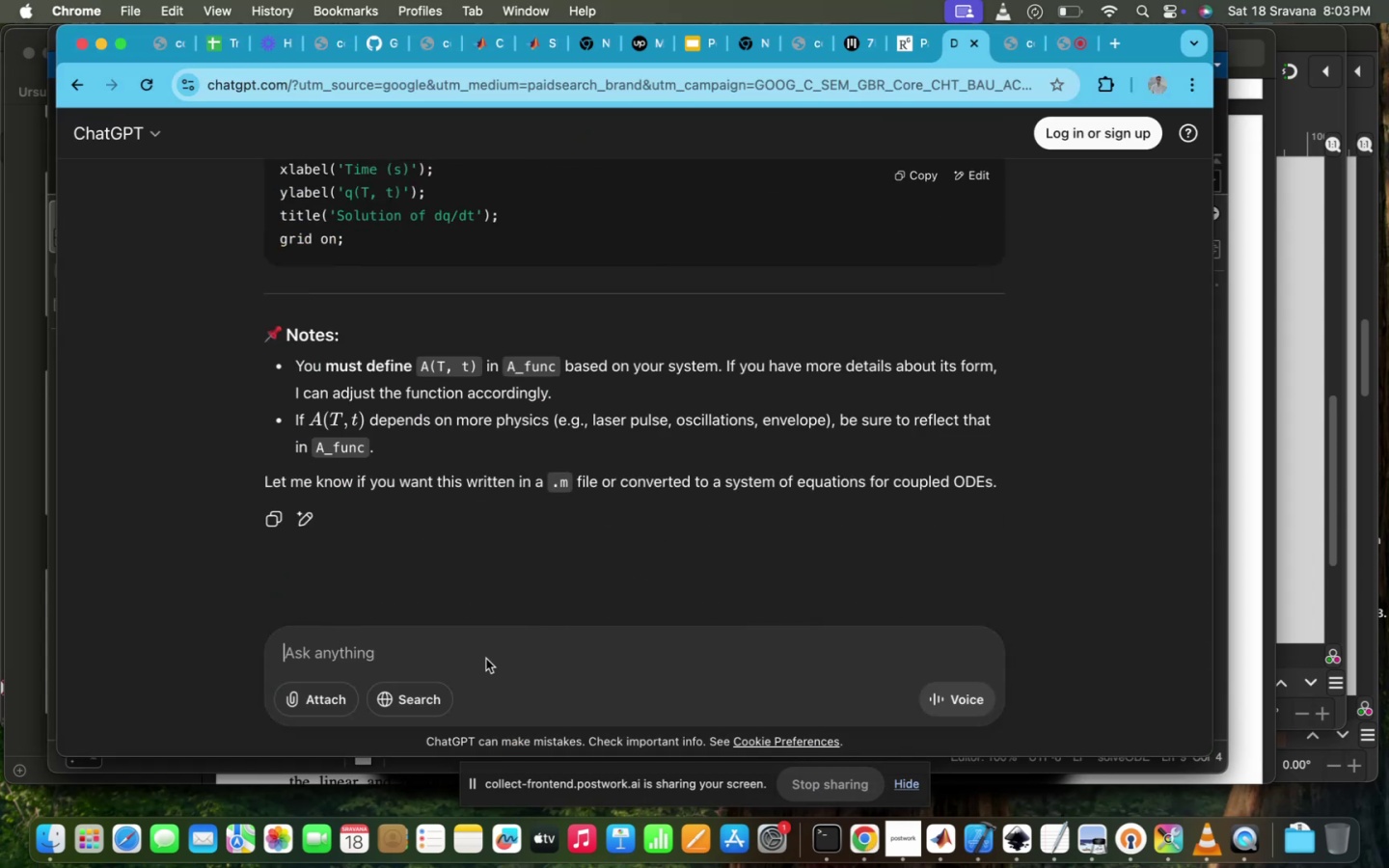 
type(solev)
key(Backspace)
key(Backspace)
type(ve i )
key(Backspace)
type(n asingle function)
 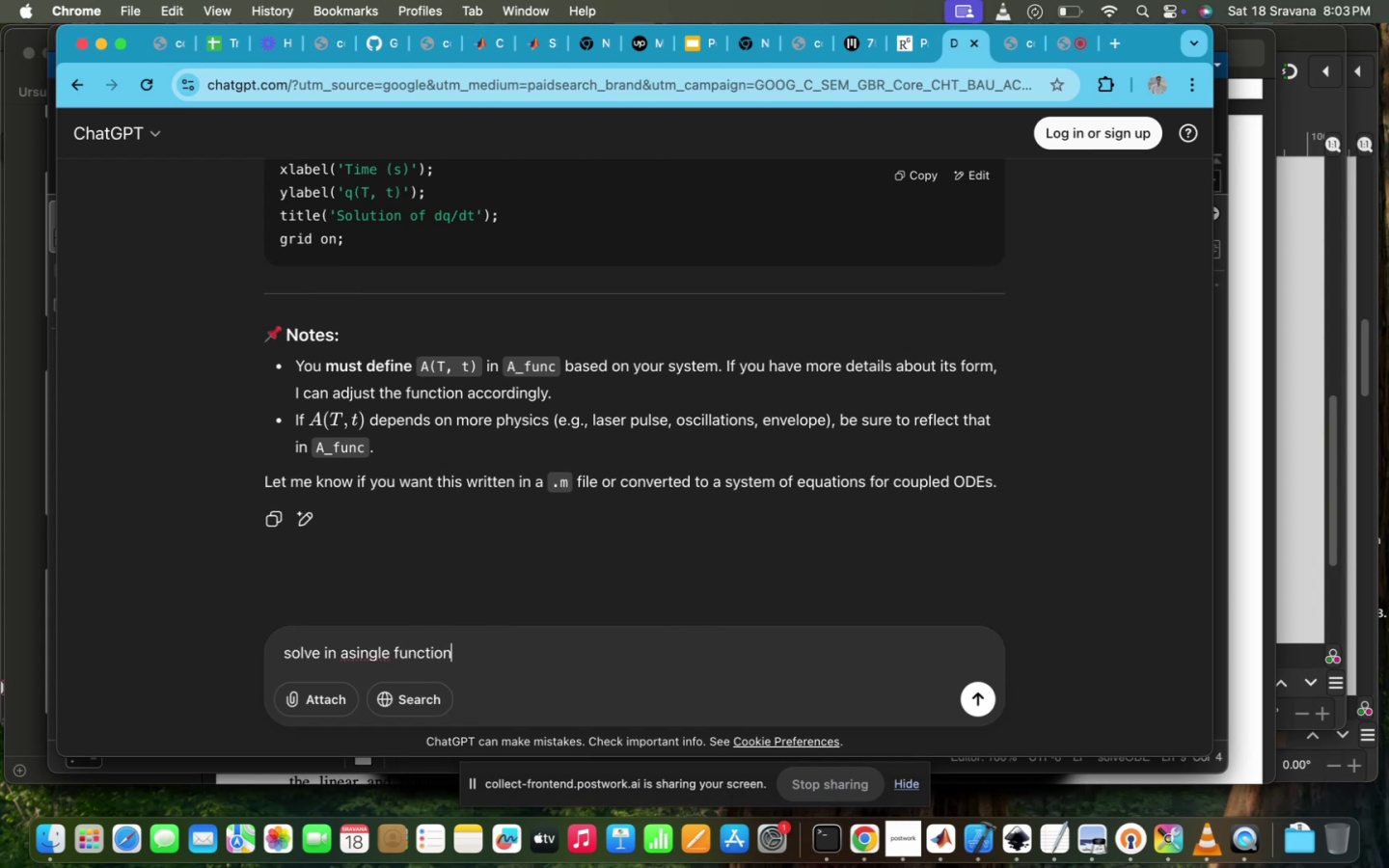 
key(Enter)
 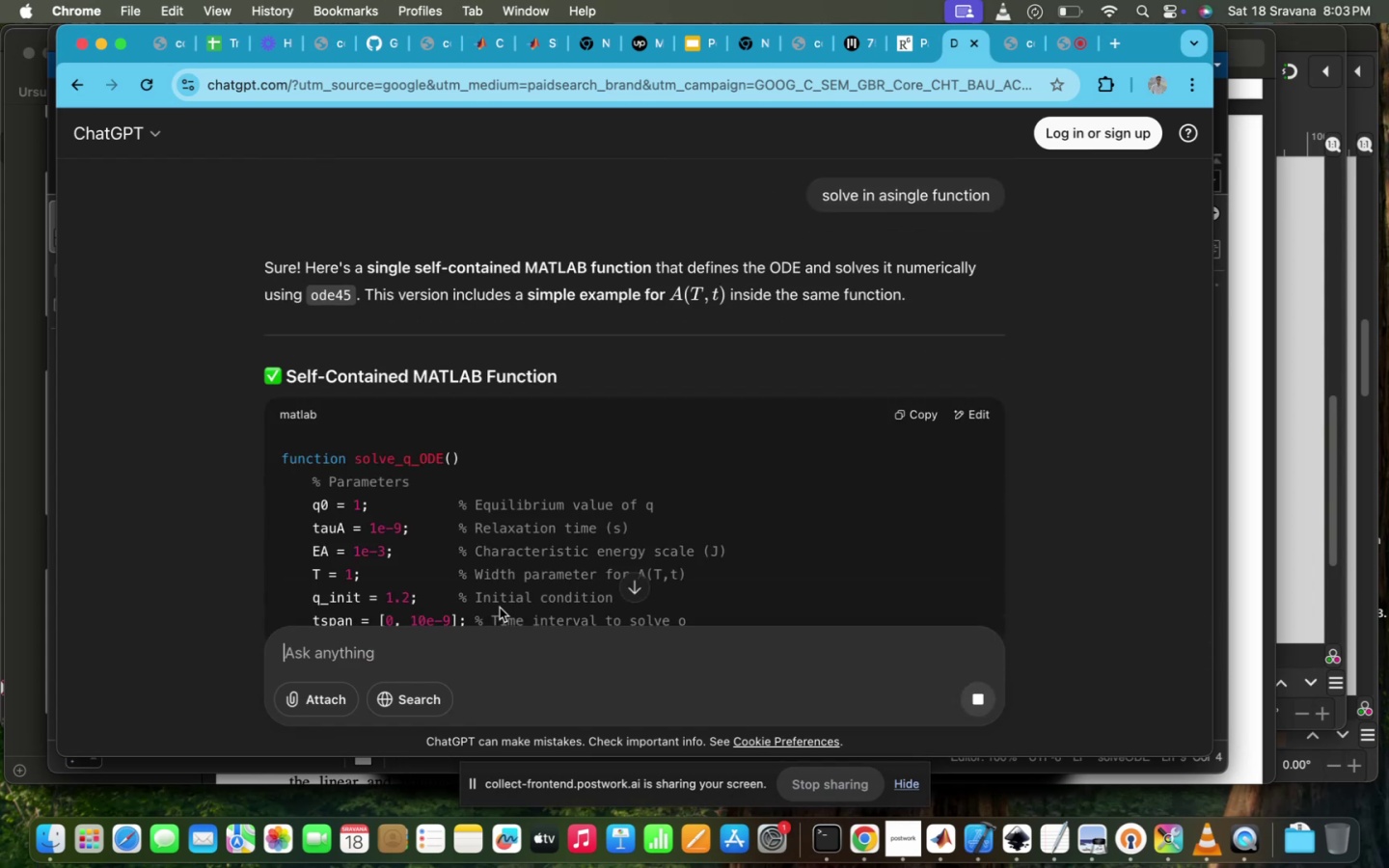 
scroll: coordinate [494, 549], scroll_direction: down, amount: 64.0
 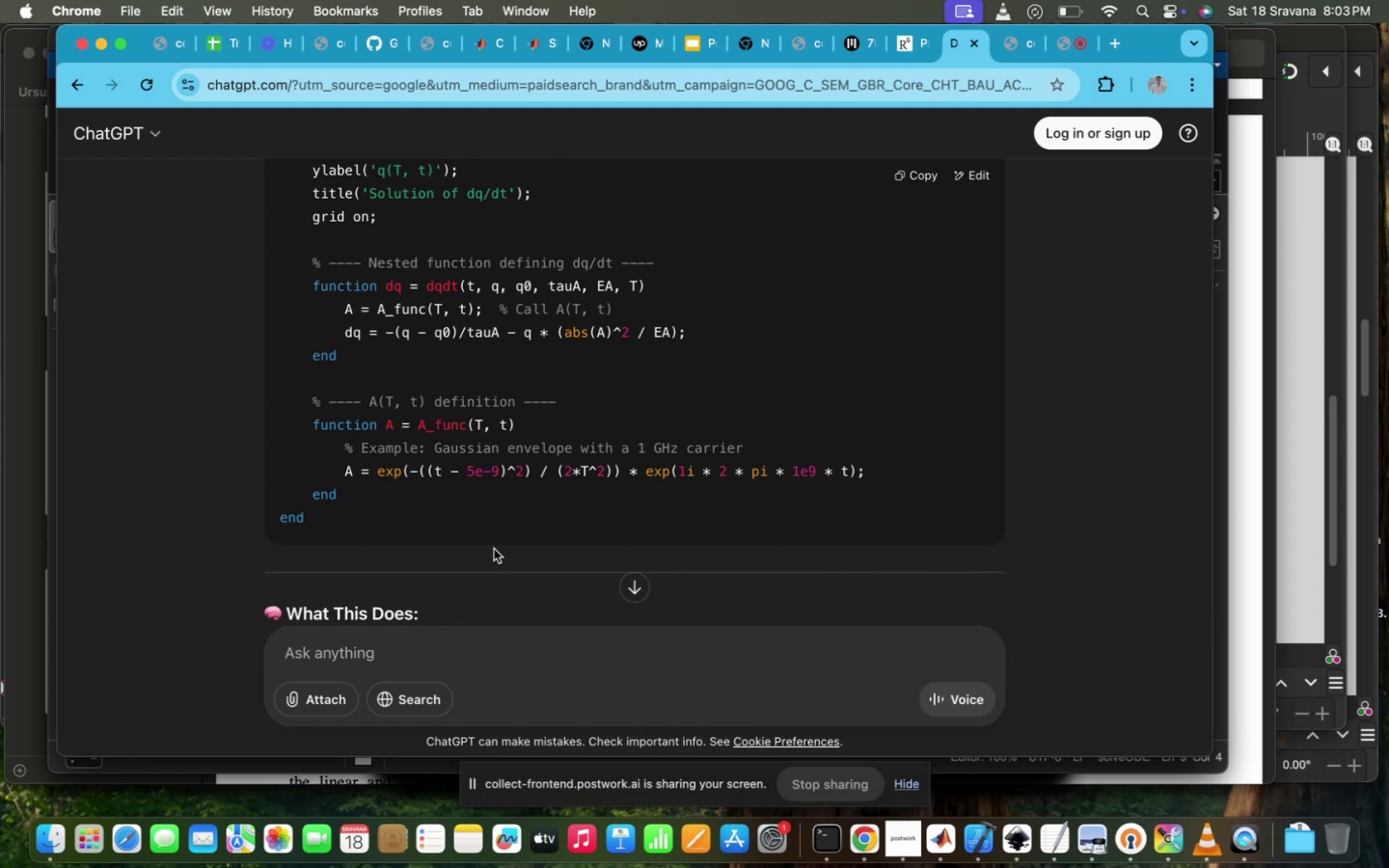 
scroll: coordinate [494, 549], scroll_direction: up, amount: 66.0
 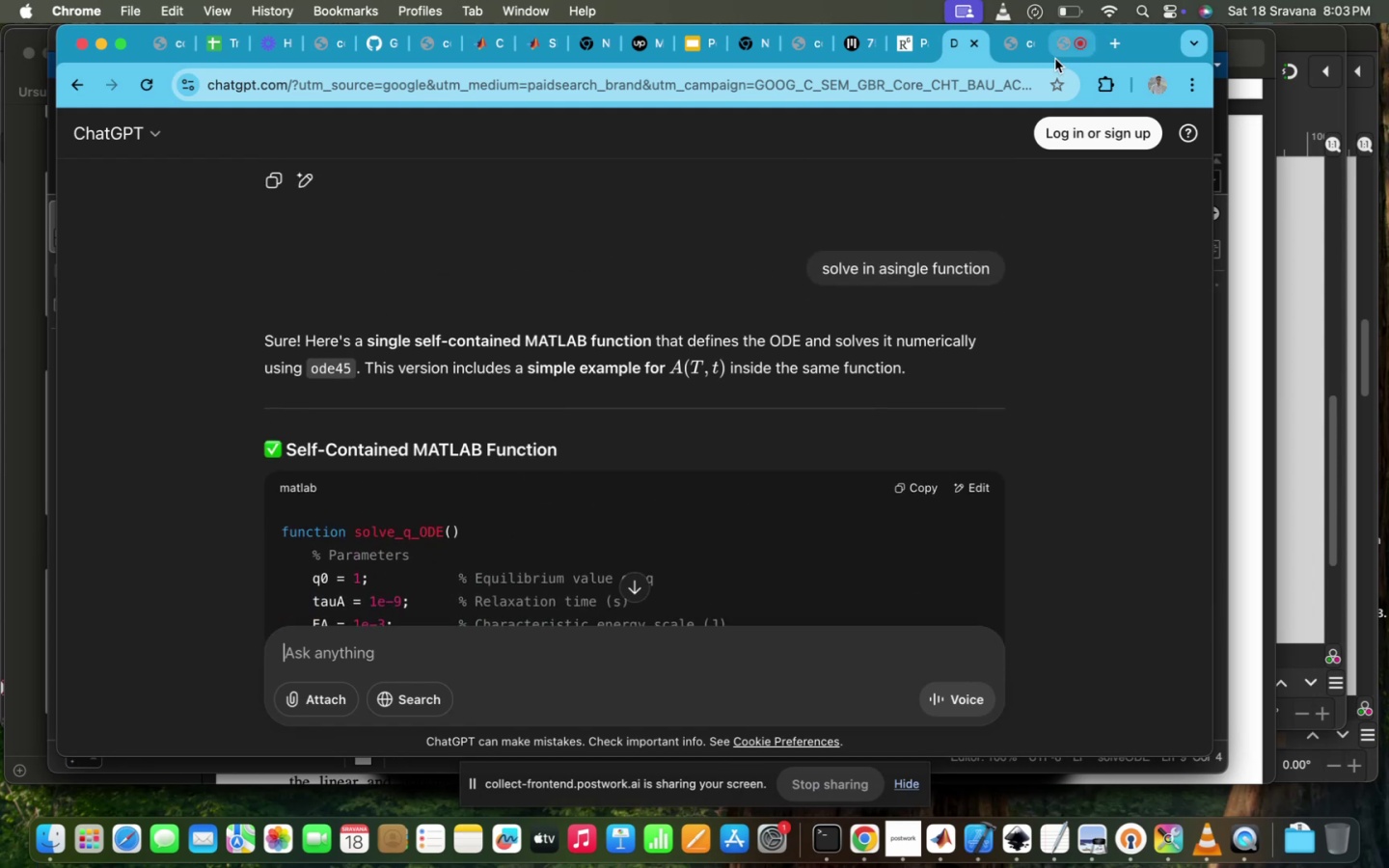 
left_click([1059, 56])
 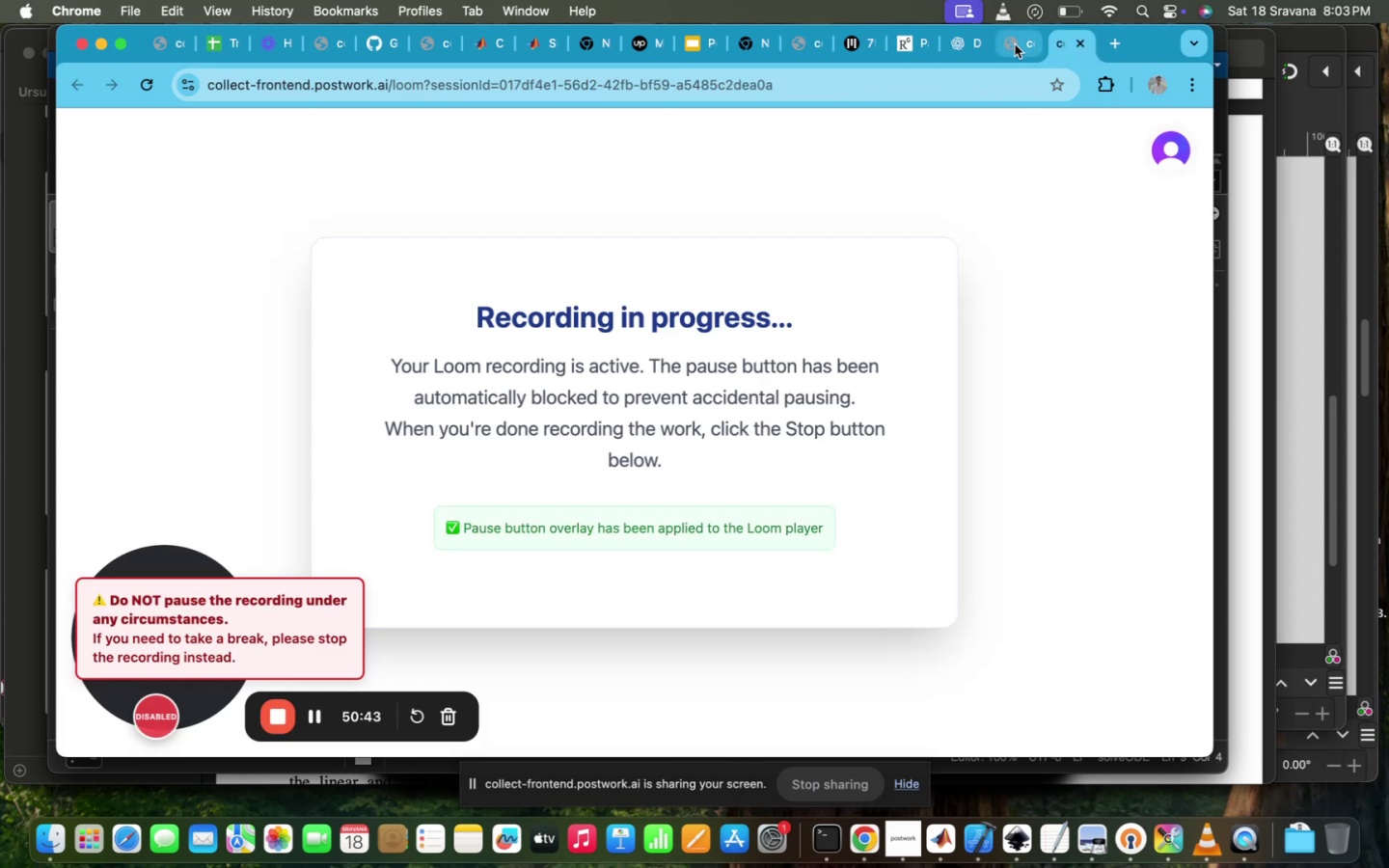 
left_click([1015, 45])
 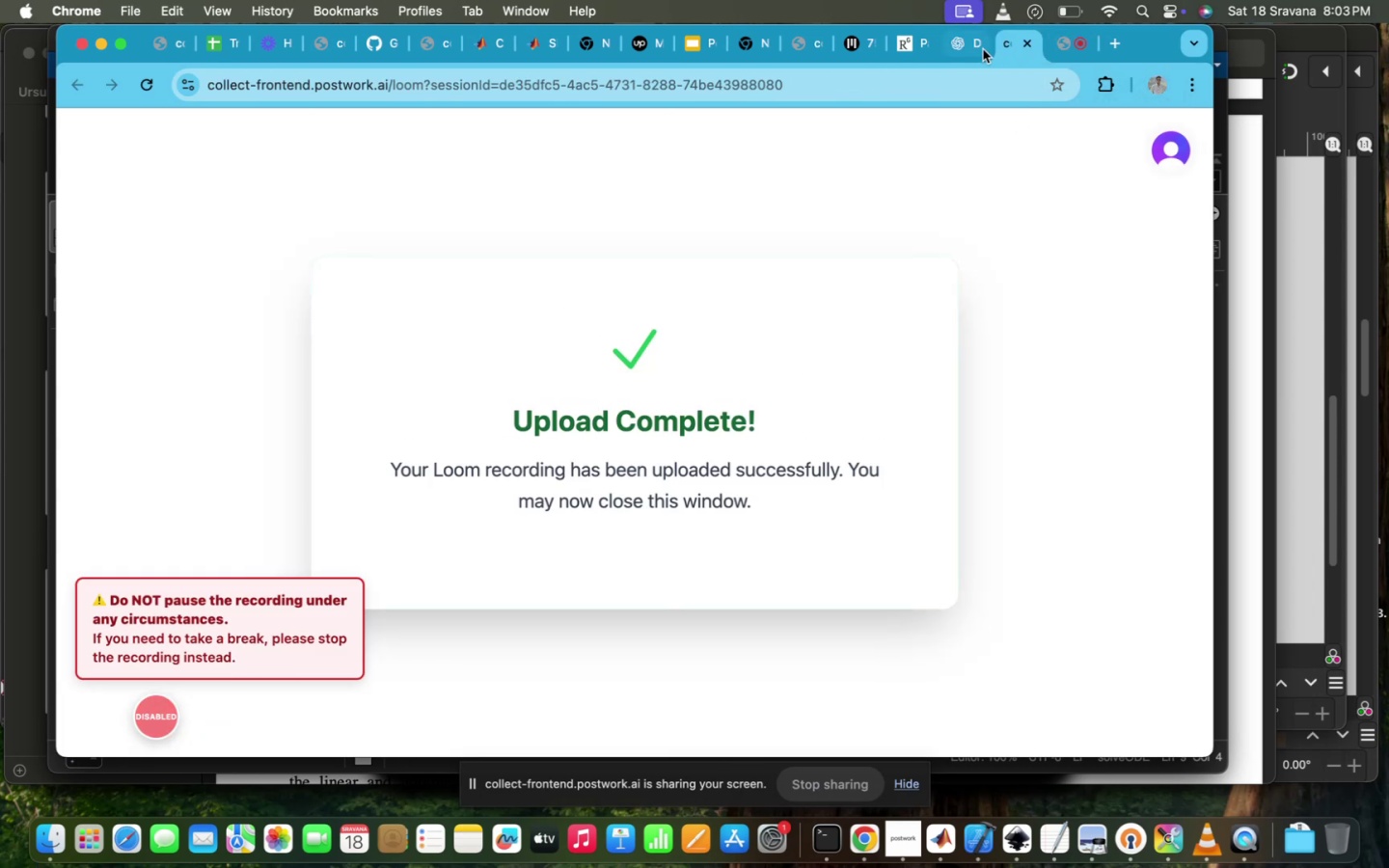 
left_click([969, 52])
 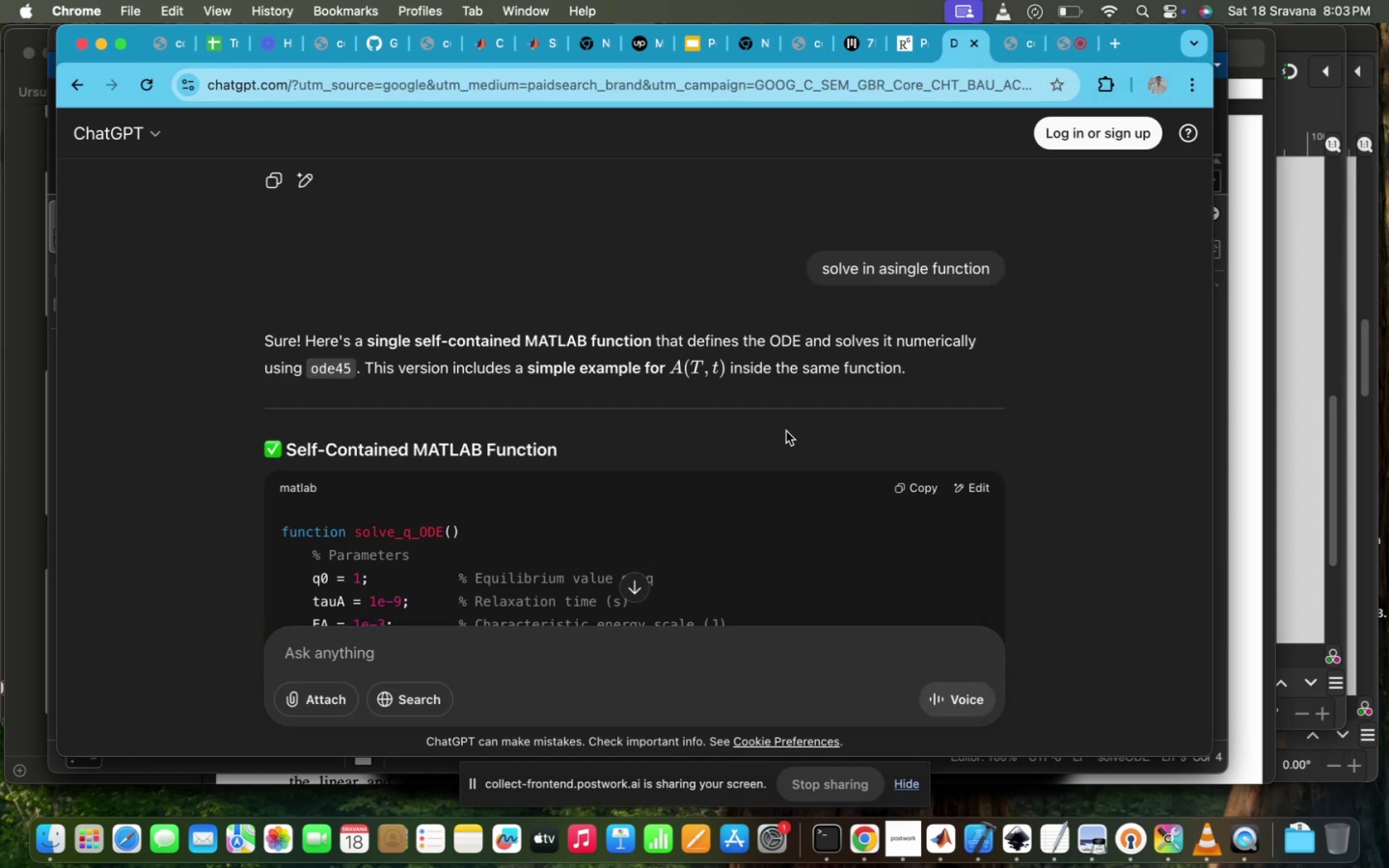 
scroll: coordinate [776, 567], scroll_direction: down, amount: 168.0
 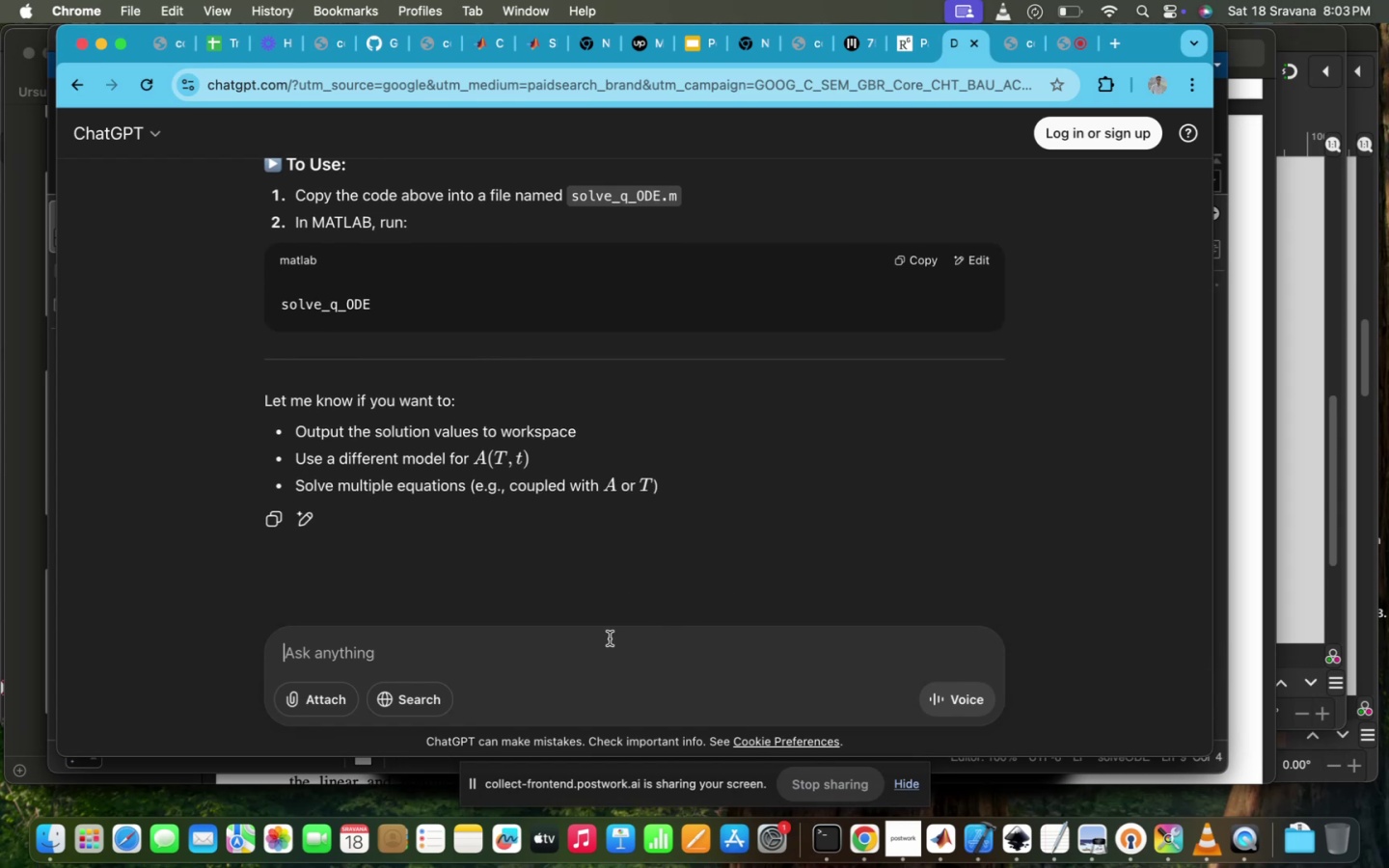 
type(for a gives params and Ain )
 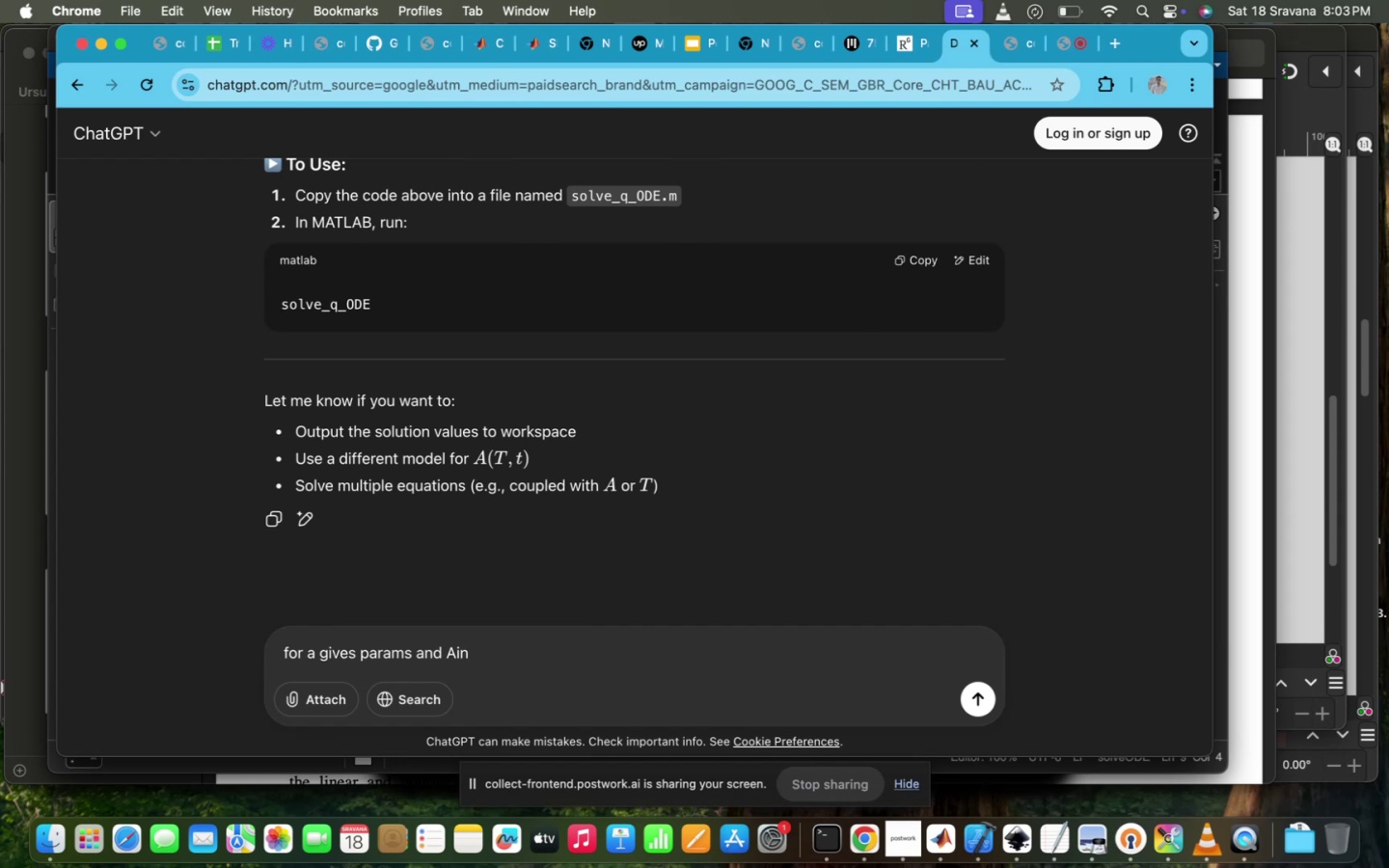 
key(Enter)
 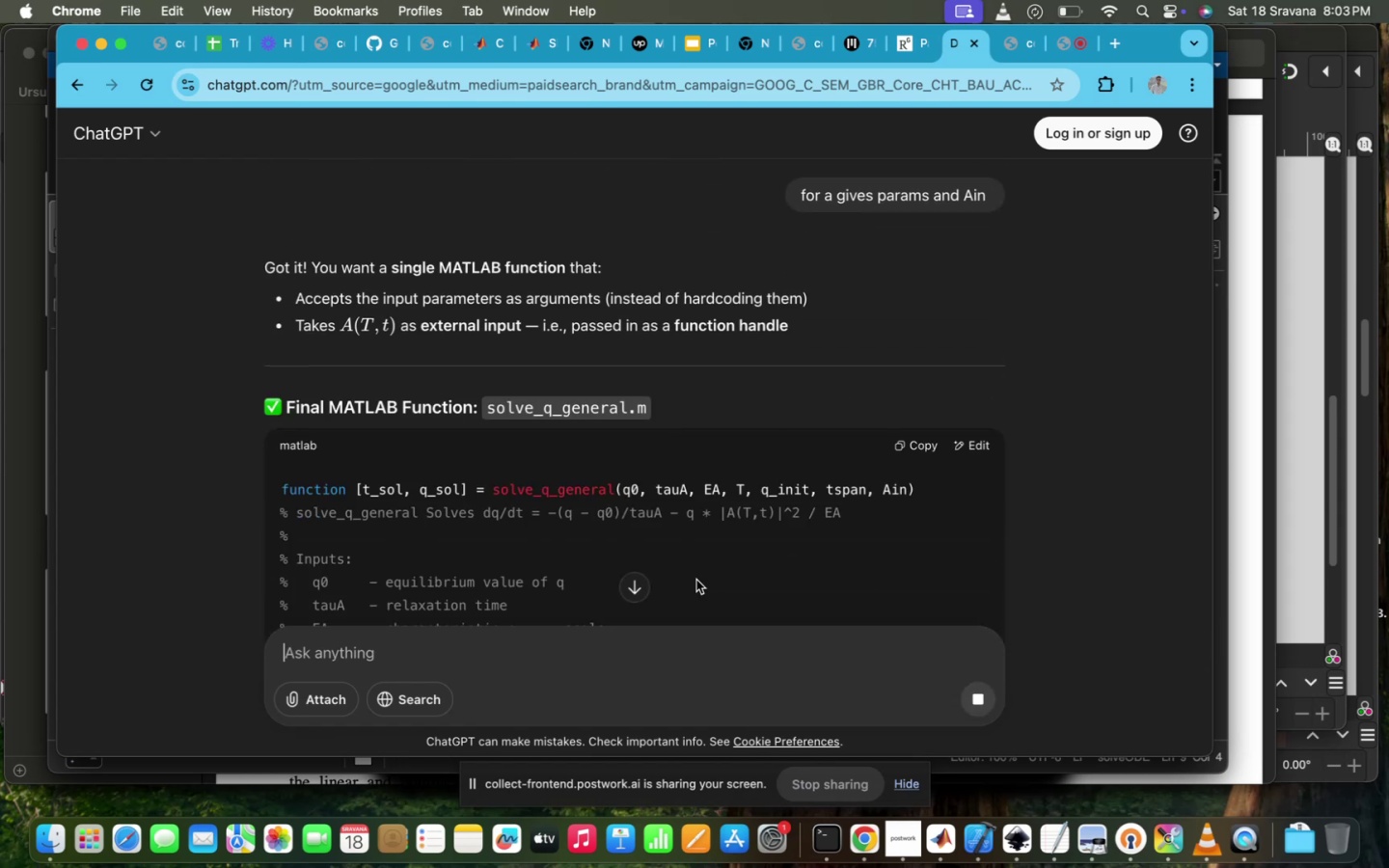 
scroll: coordinate [622, 487], scroll_direction: down, amount: 27.0
 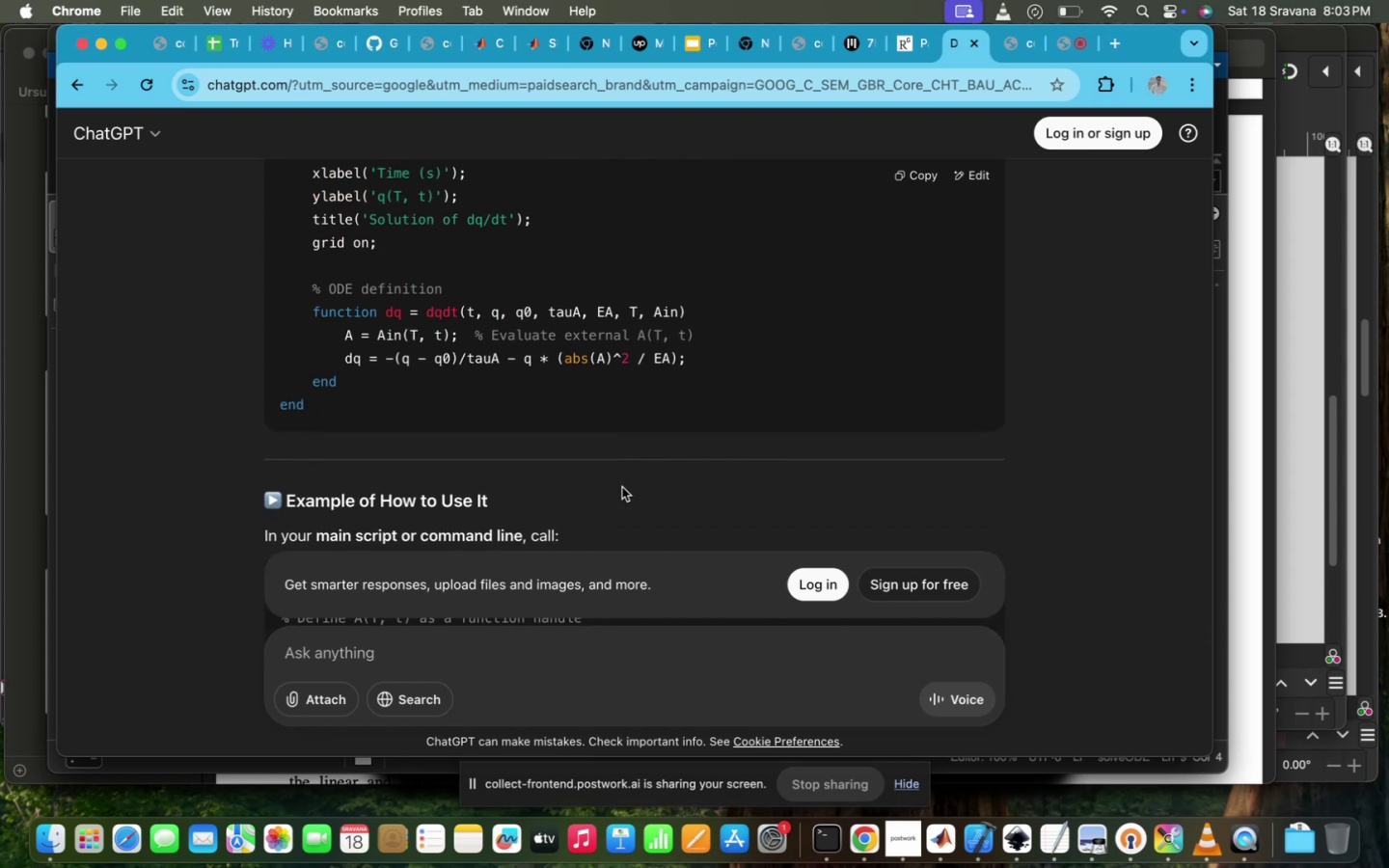 
scroll: coordinate [622, 487], scroll_direction: up, amount: 11.0
 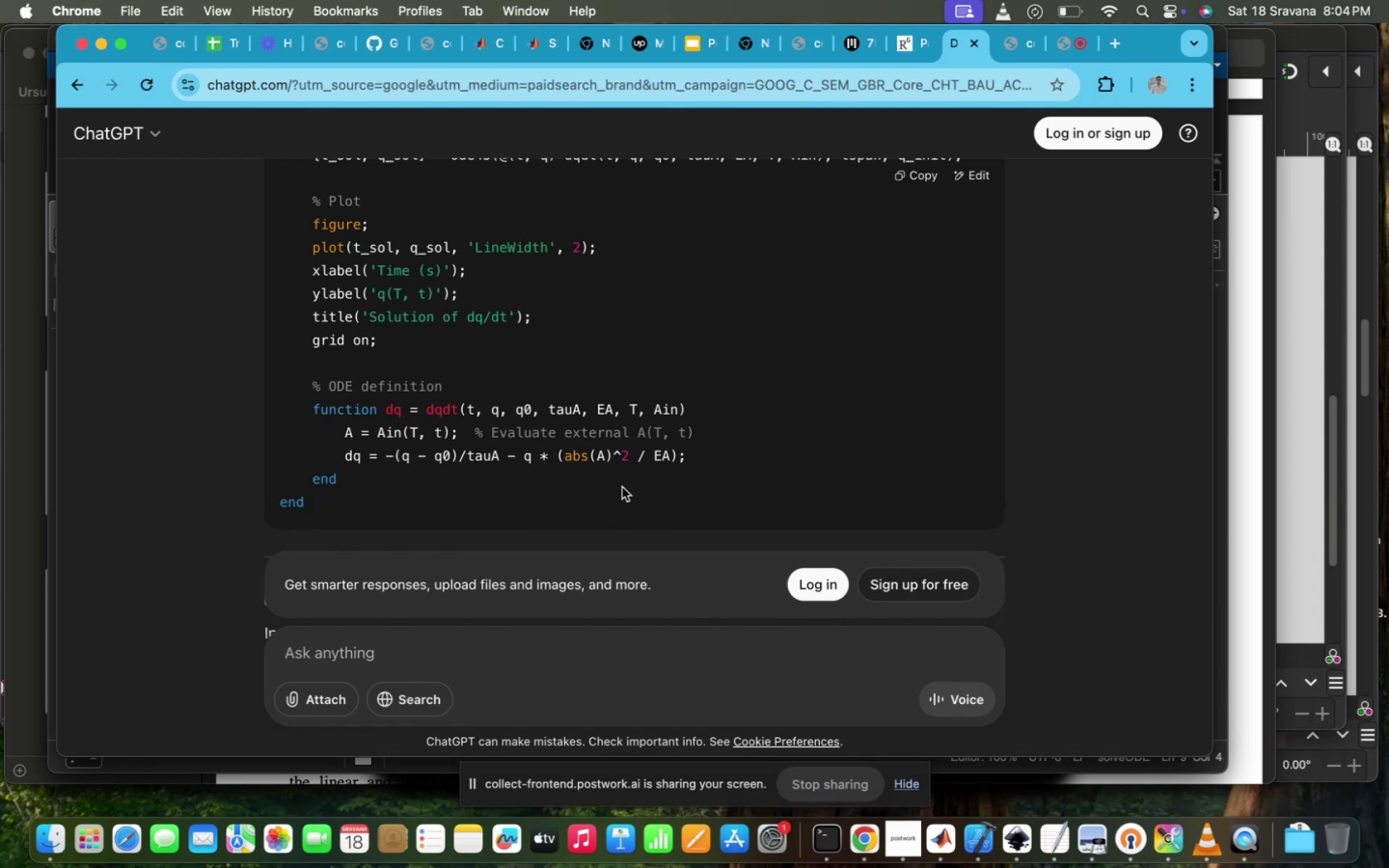 
wait(6.86)
 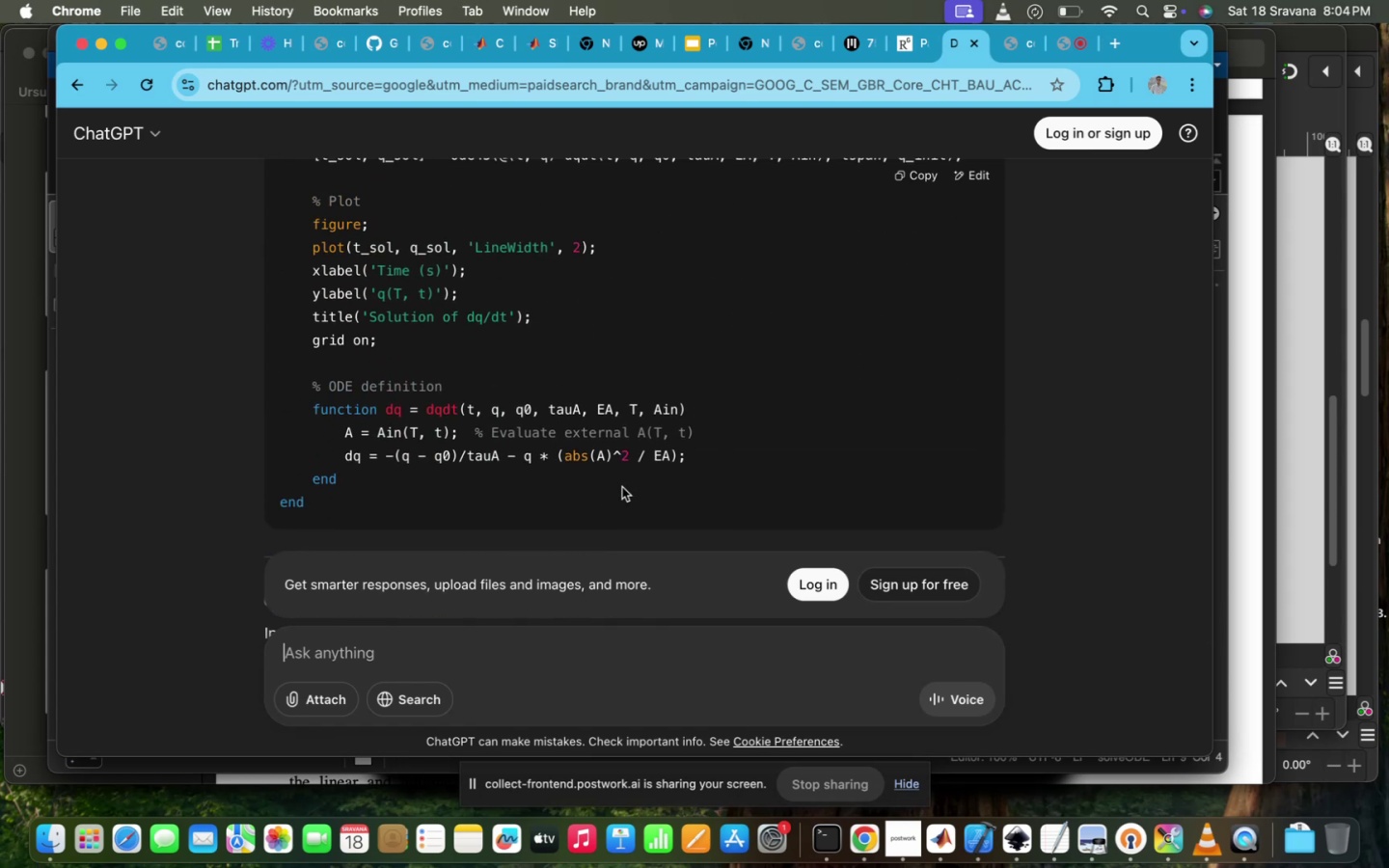 
scroll: coordinate [622, 487], scroll_direction: up, amount: 16.0
 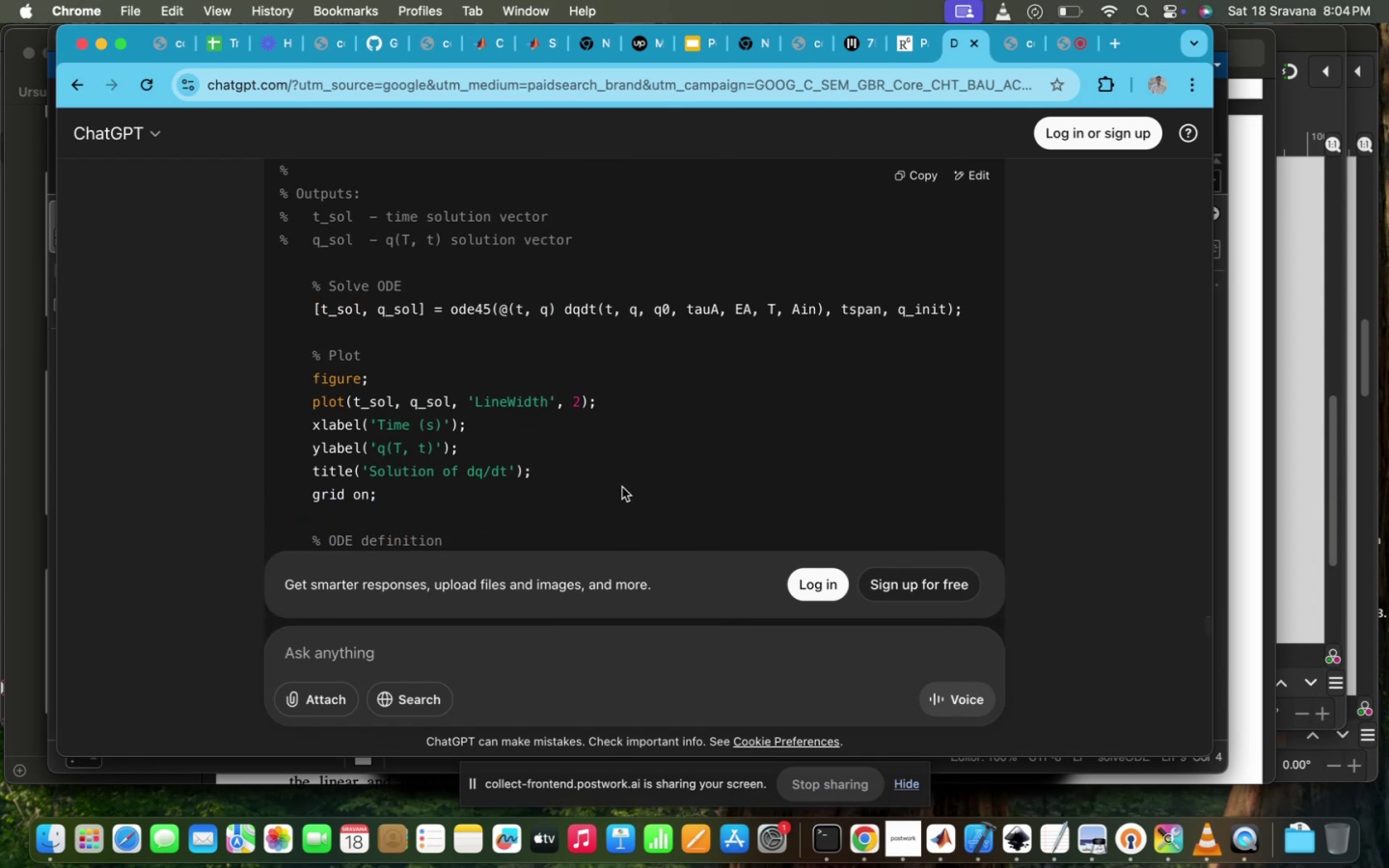 
scroll: coordinate [622, 487], scroll_direction: down, amount: 6.0
 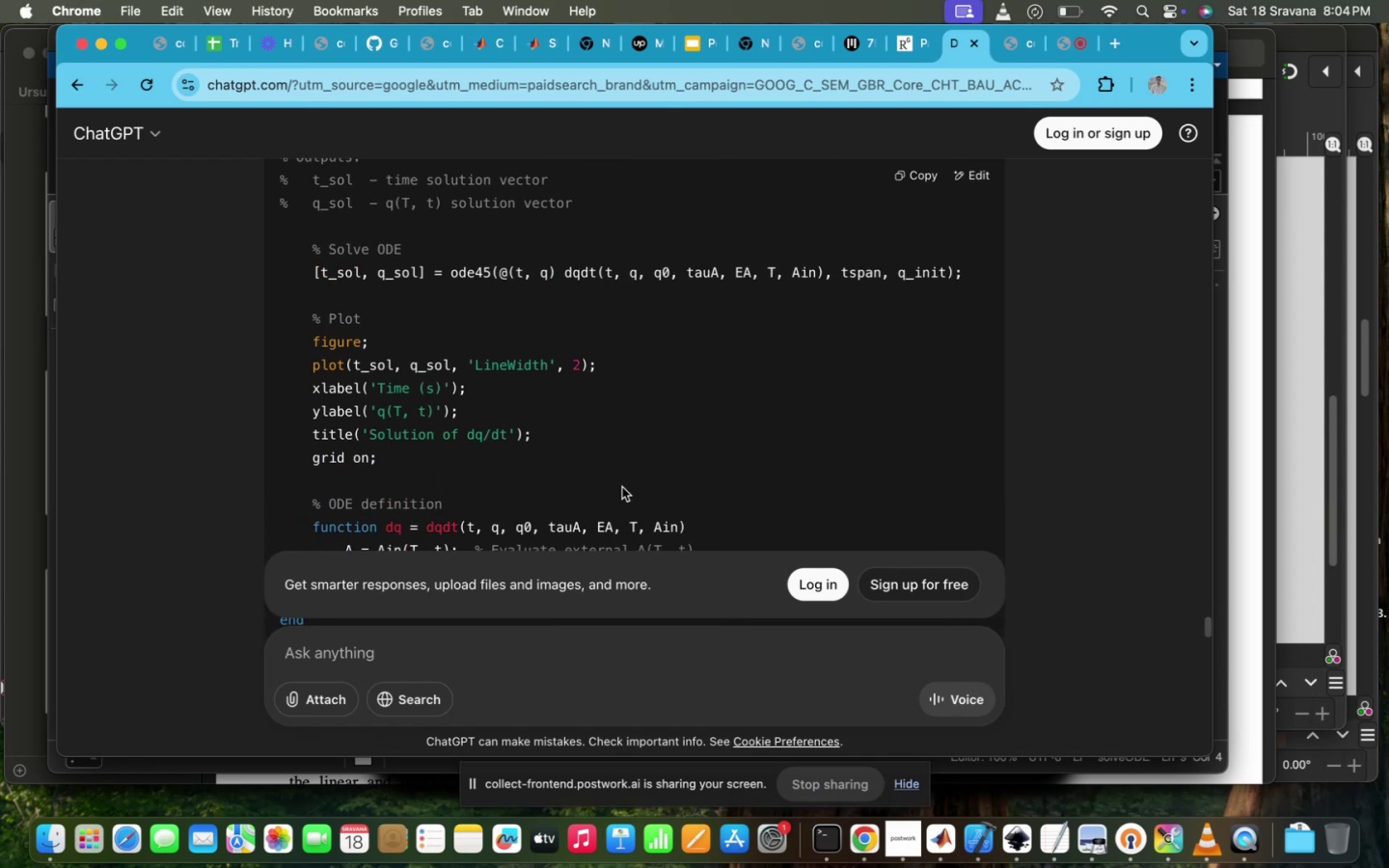 
scroll: coordinate [622, 487], scroll_direction: up, amount: 7.0
 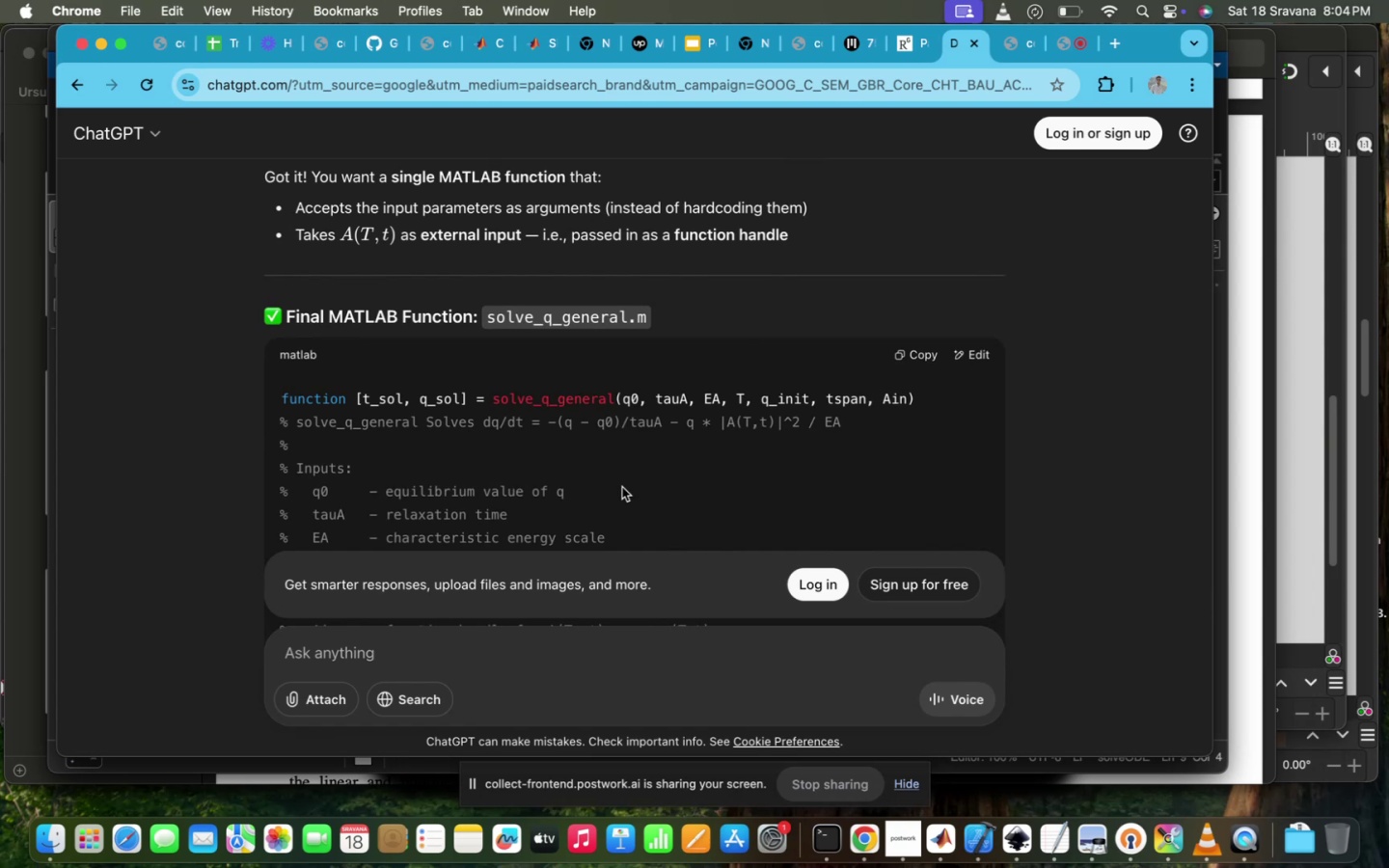 
scroll: coordinate [622, 487], scroll_direction: down, amount: 49.0
 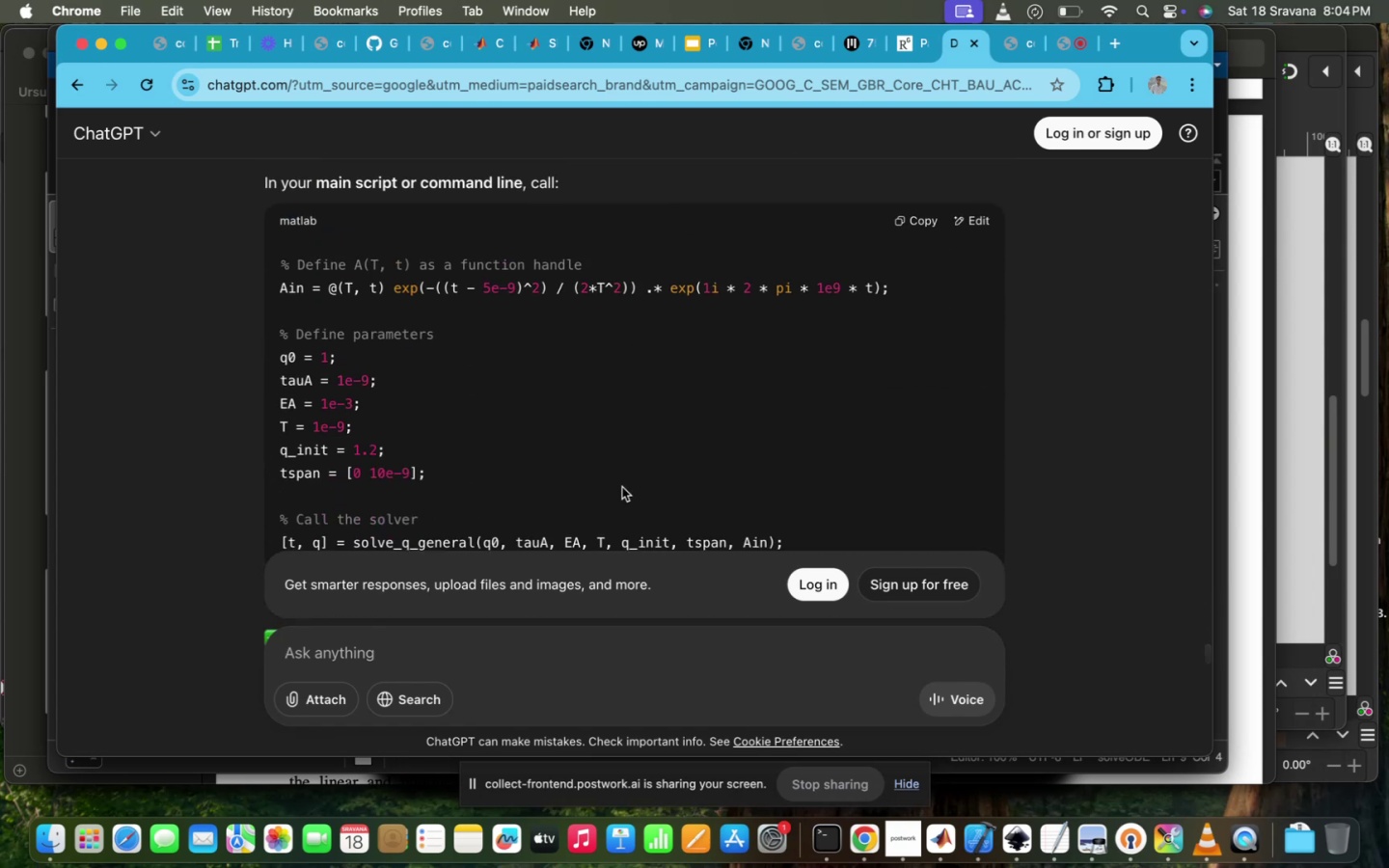 
scroll: coordinate [622, 487], scroll_direction: up, amount: 12.0
 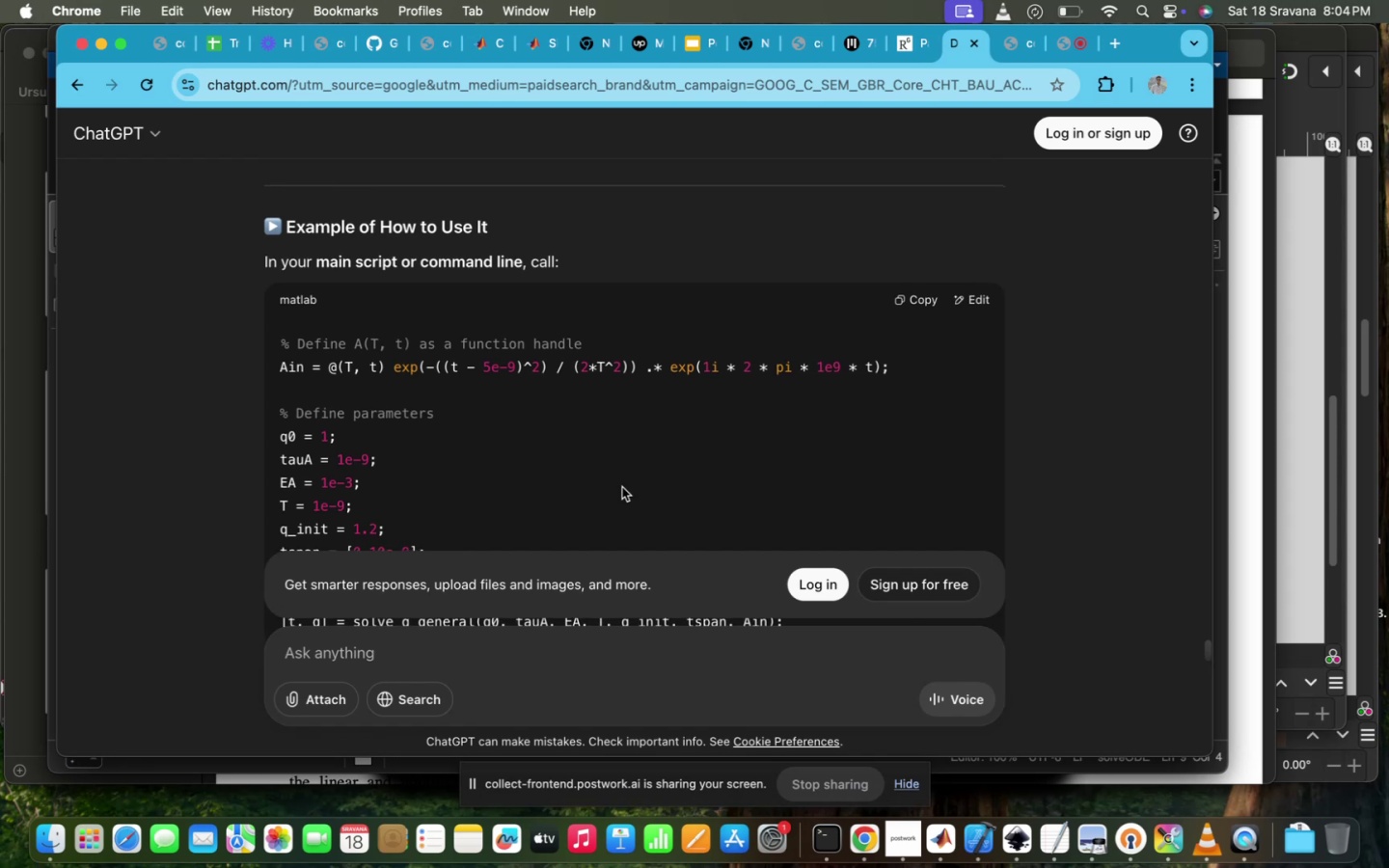 
scroll: coordinate [622, 487], scroll_direction: down, amount: 16.0
 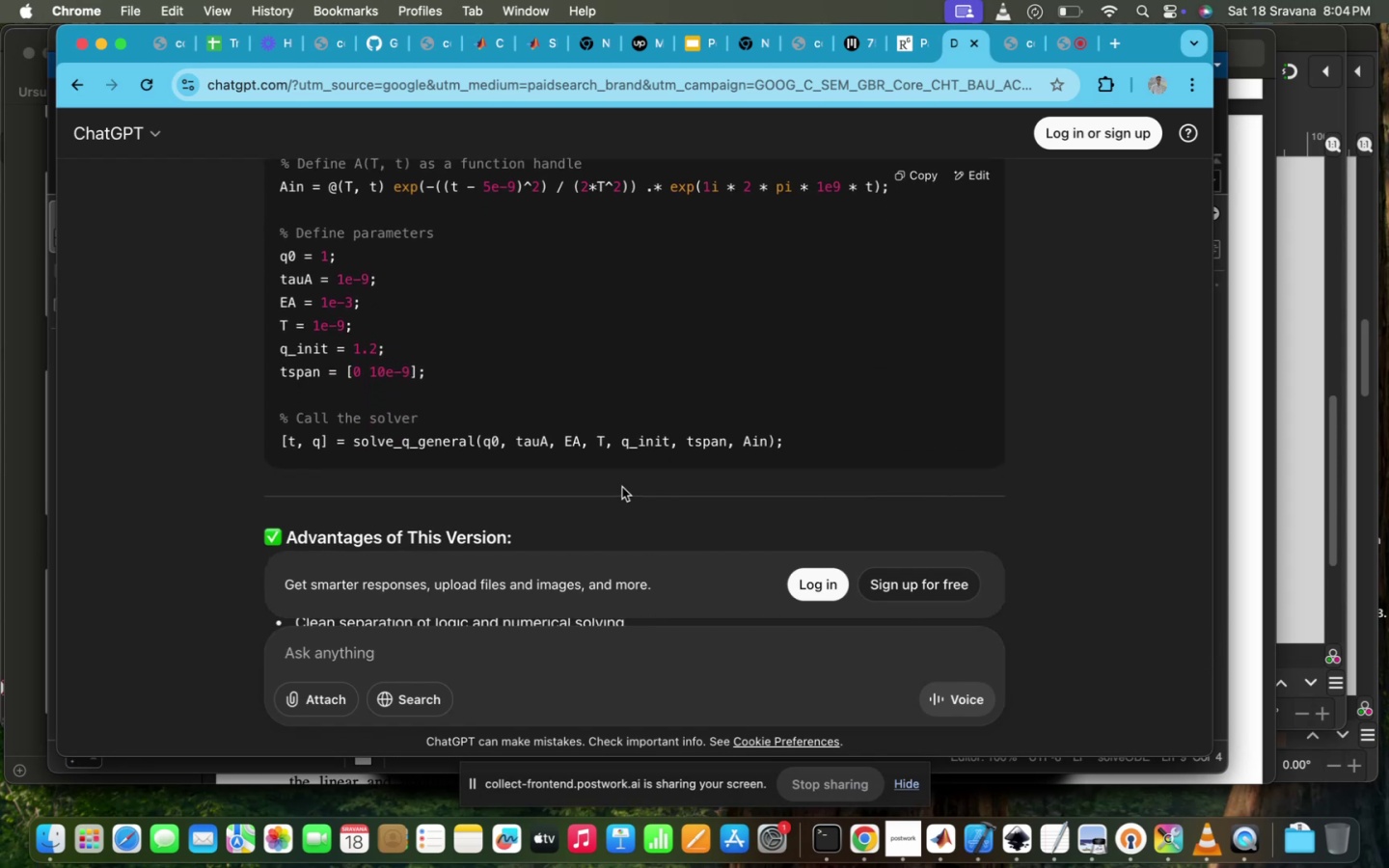 
scroll: coordinate [622, 487], scroll_direction: up, amount: 83.0
 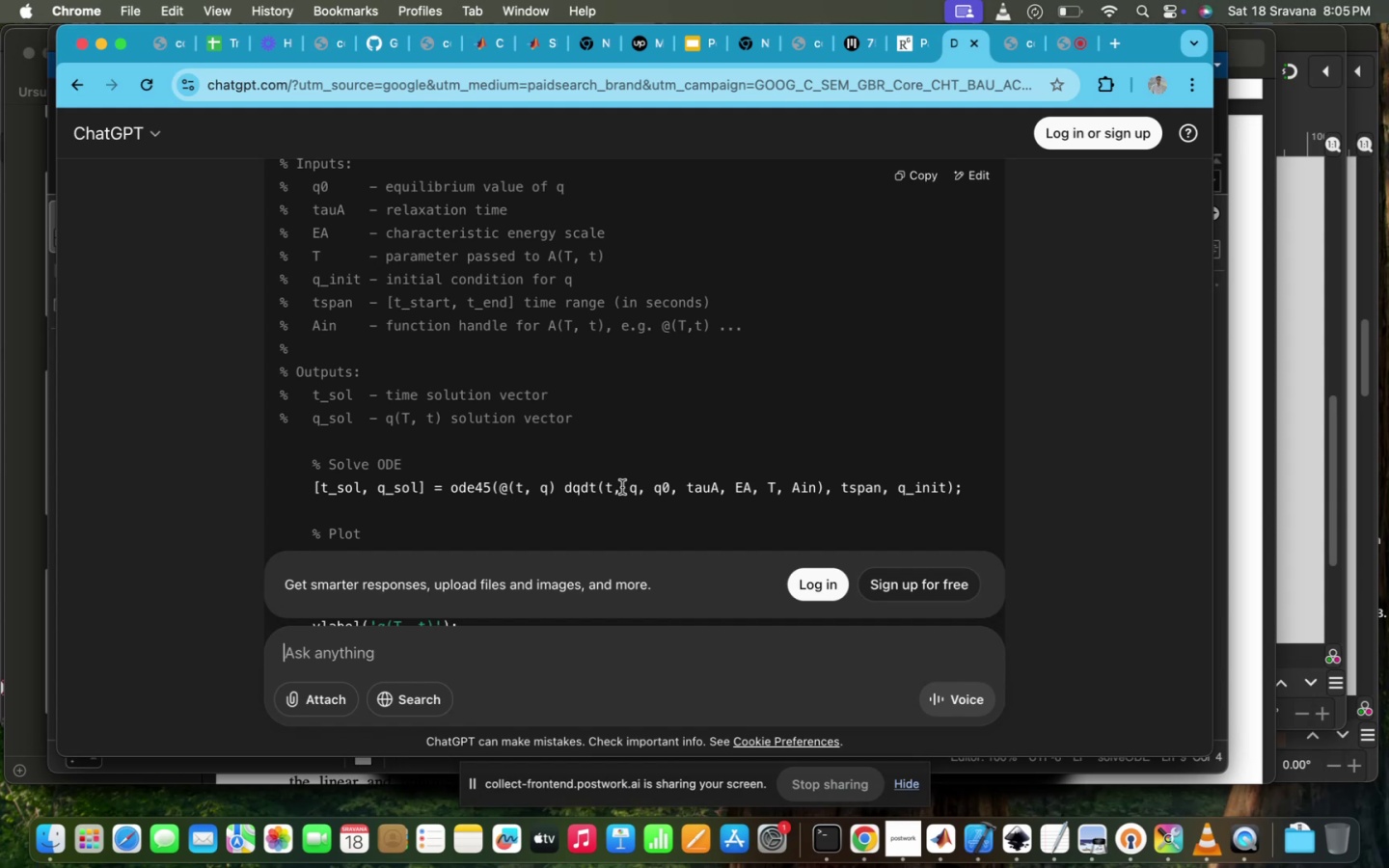 
wait(40.51)
 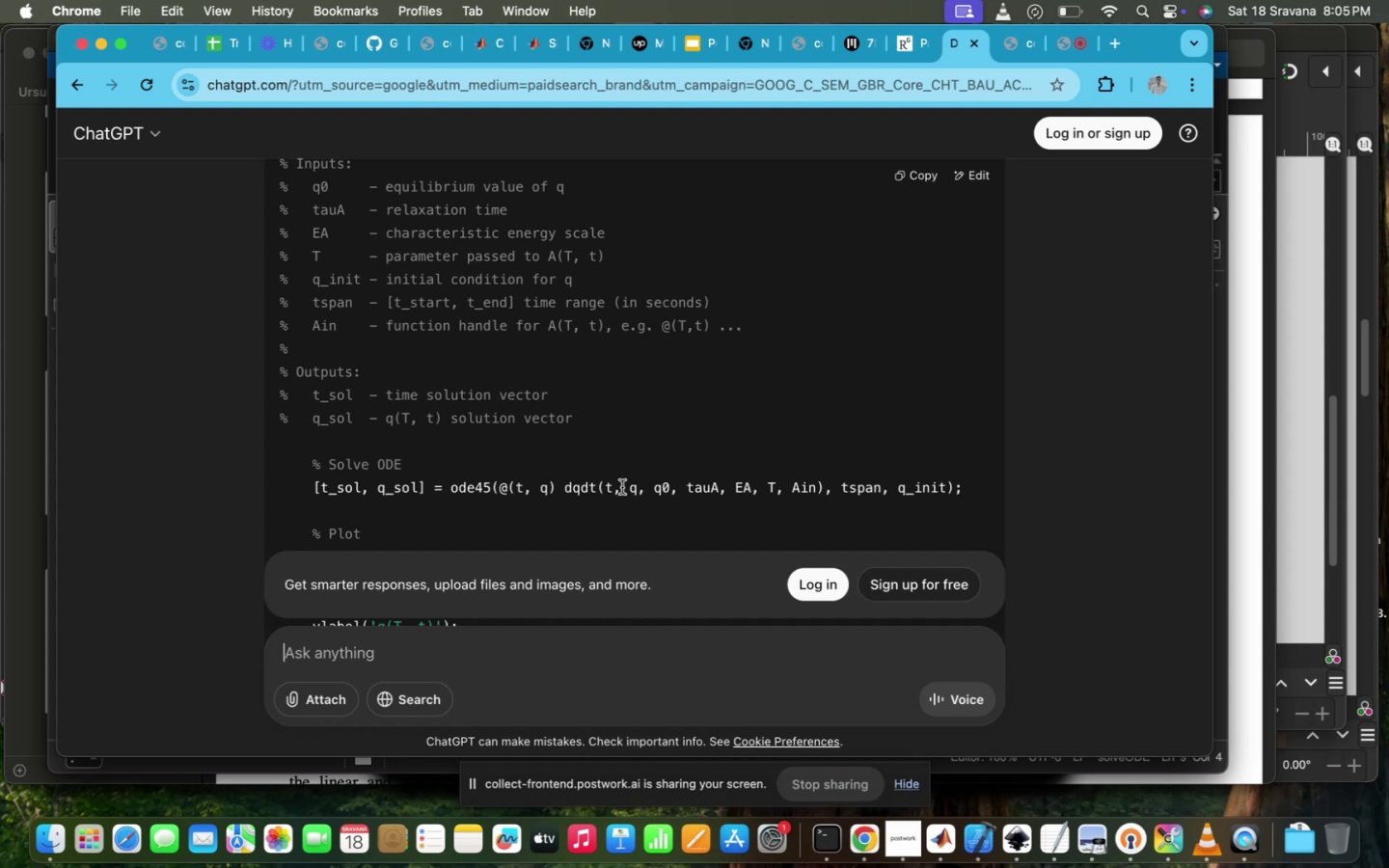 
scroll: coordinate [619, 466], scroll_direction: down, amount: 36.0
 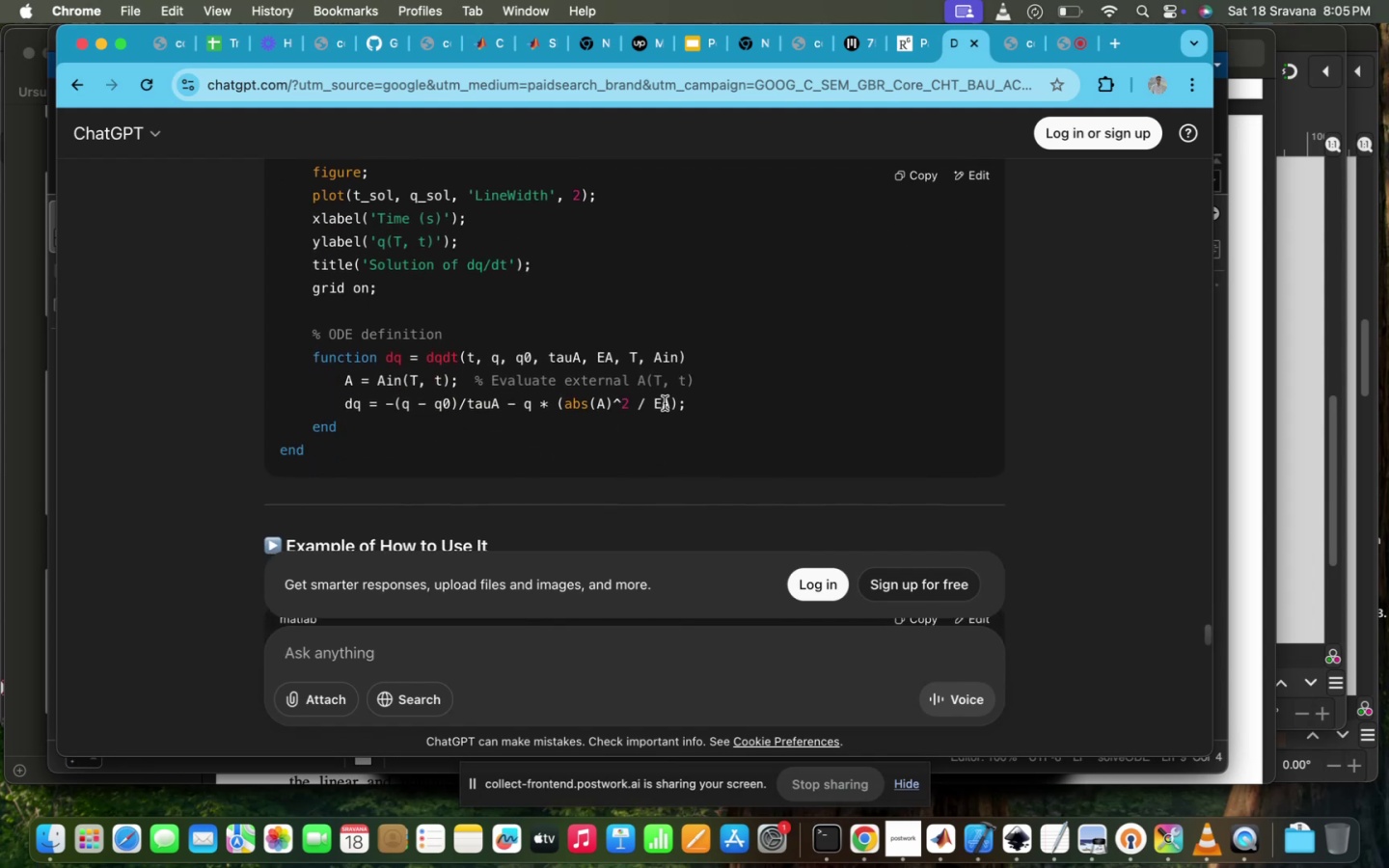 
scroll: coordinate [665, 403], scroll_direction: up, amount: 10.0
 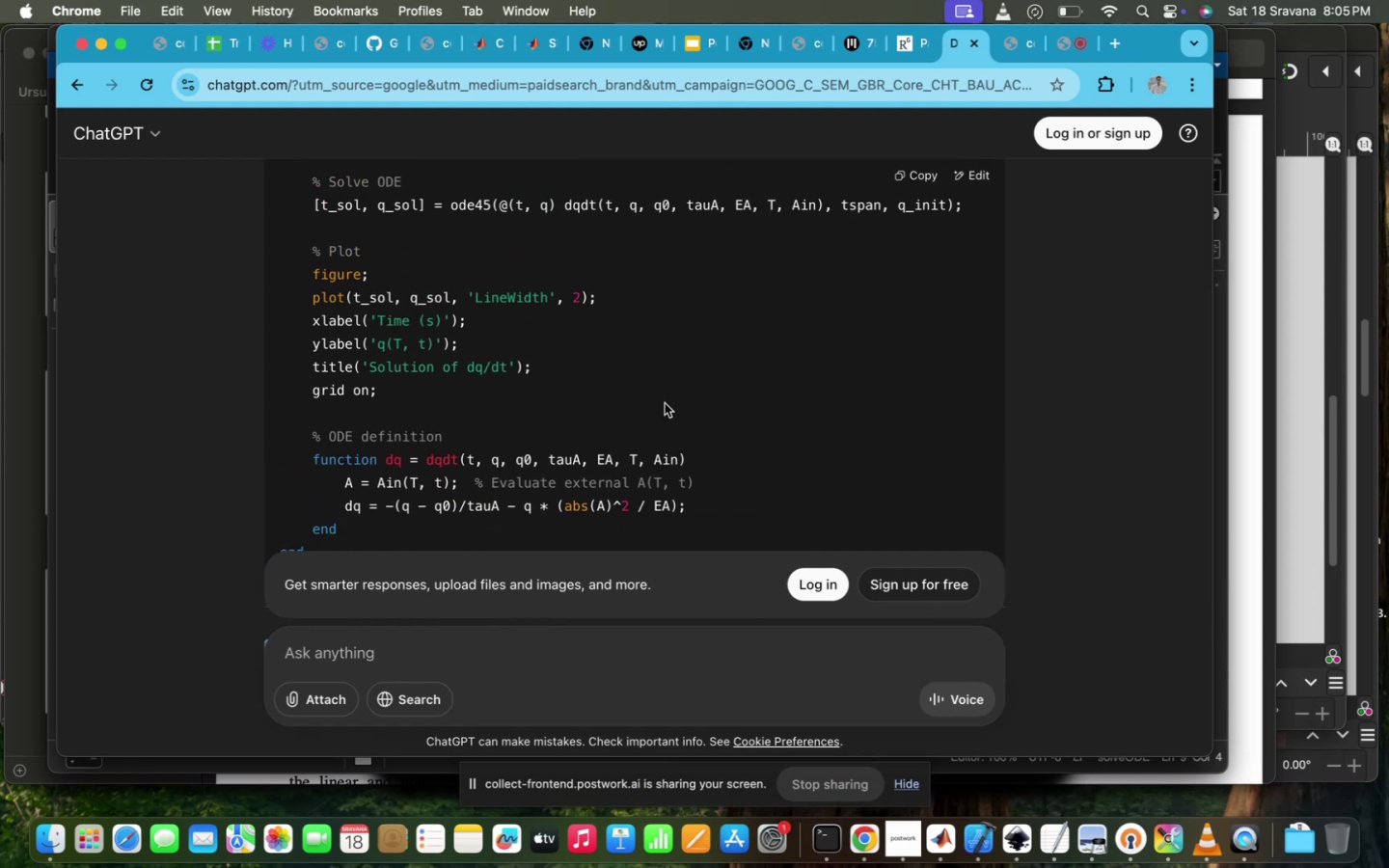 
scroll: coordinate [665, 403], scroll_direction: down, amount: 58.0
 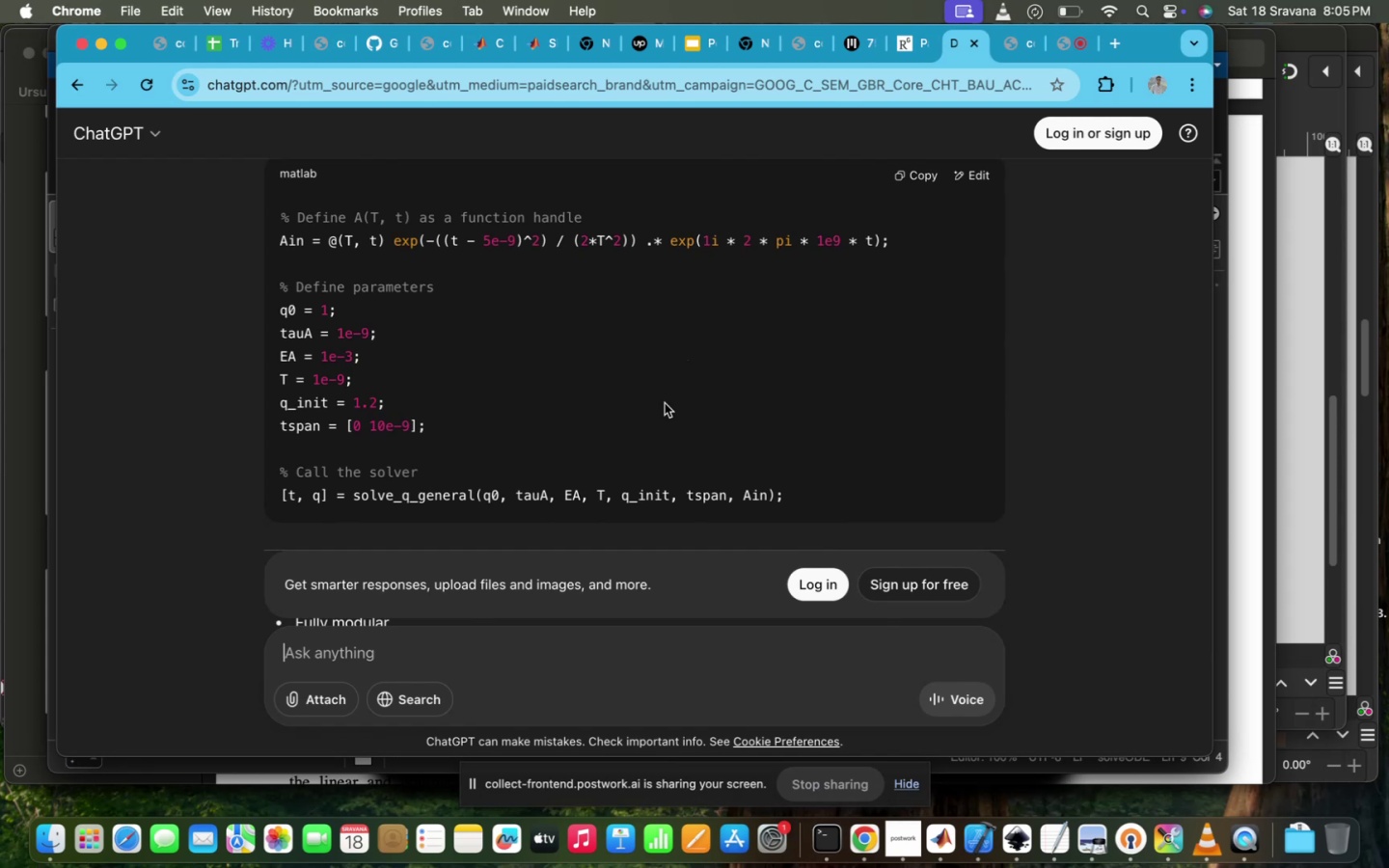 
wait(10.85)
 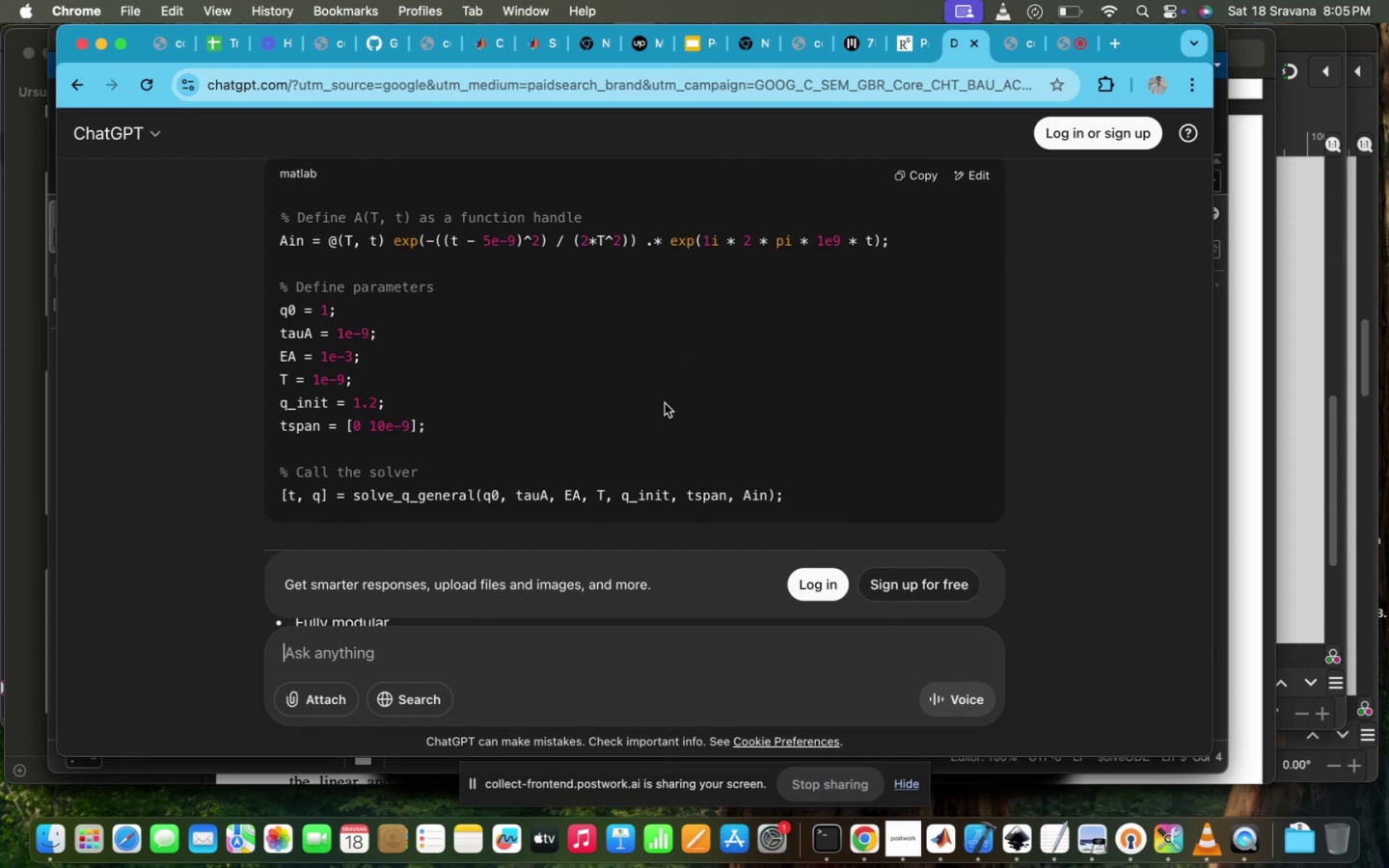 
left_click([587, 420])
 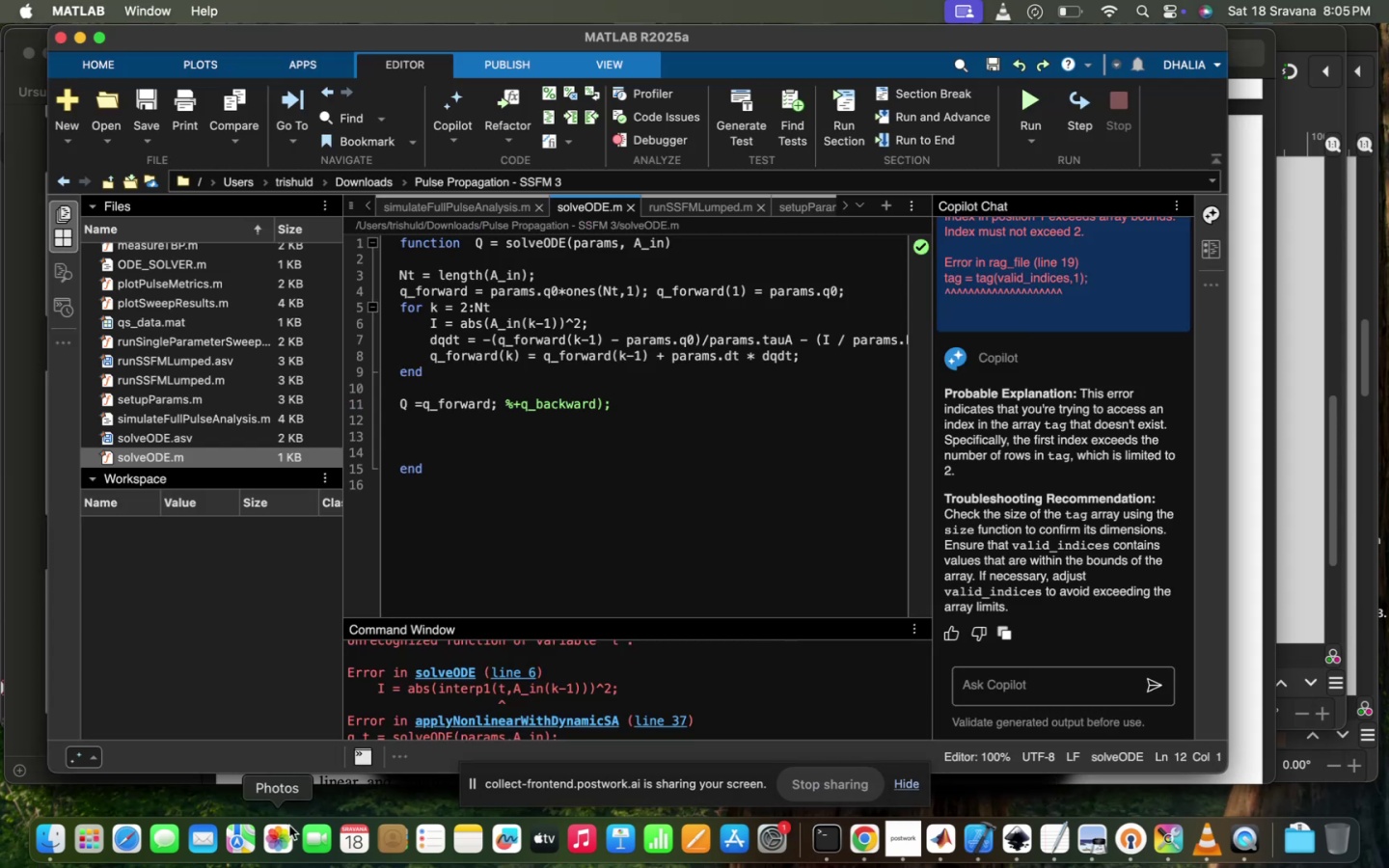 
scroll: coordinate [721, 398], scroll_direction: up, amount: 19.0
 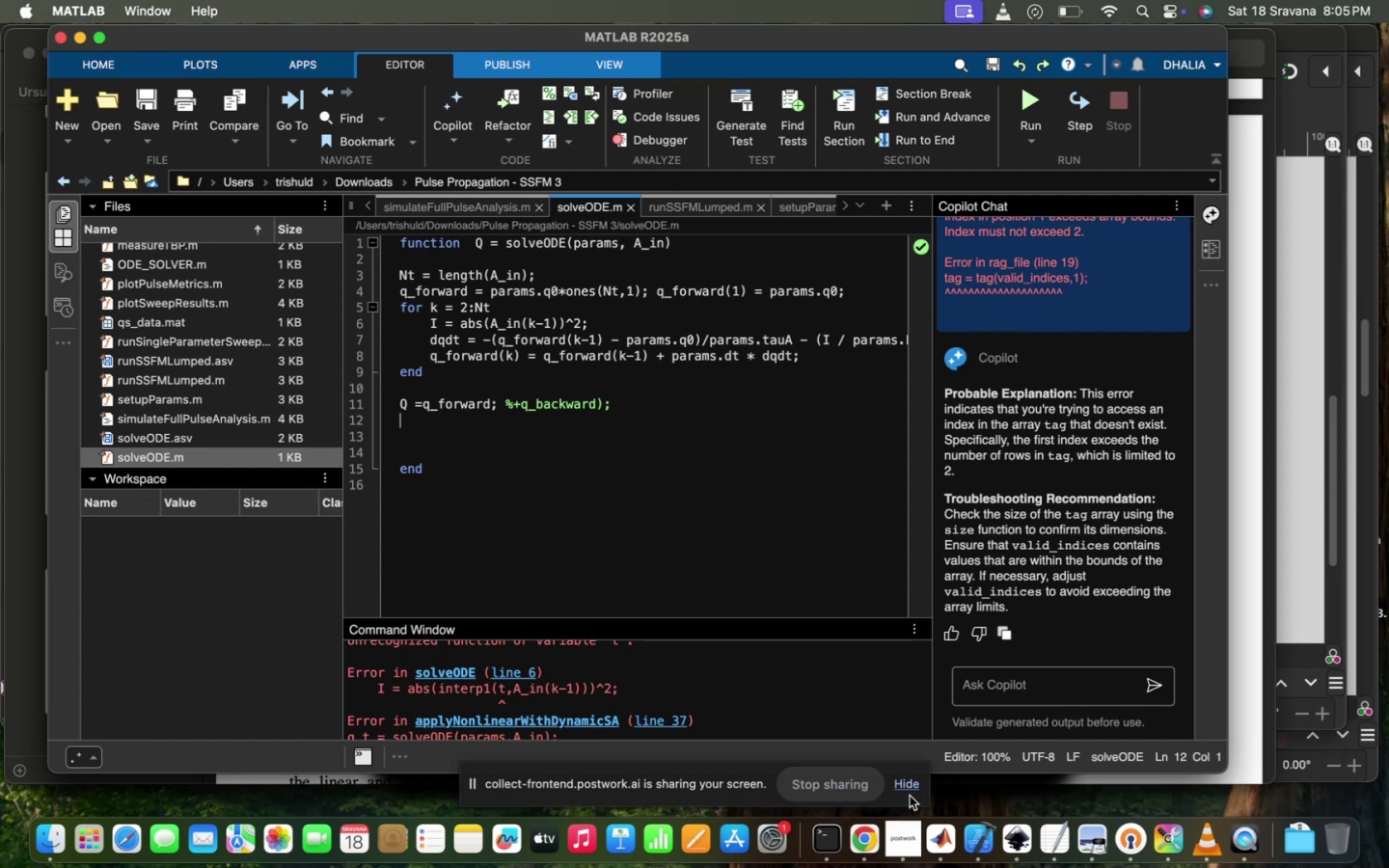 
left_click([860, 835])
 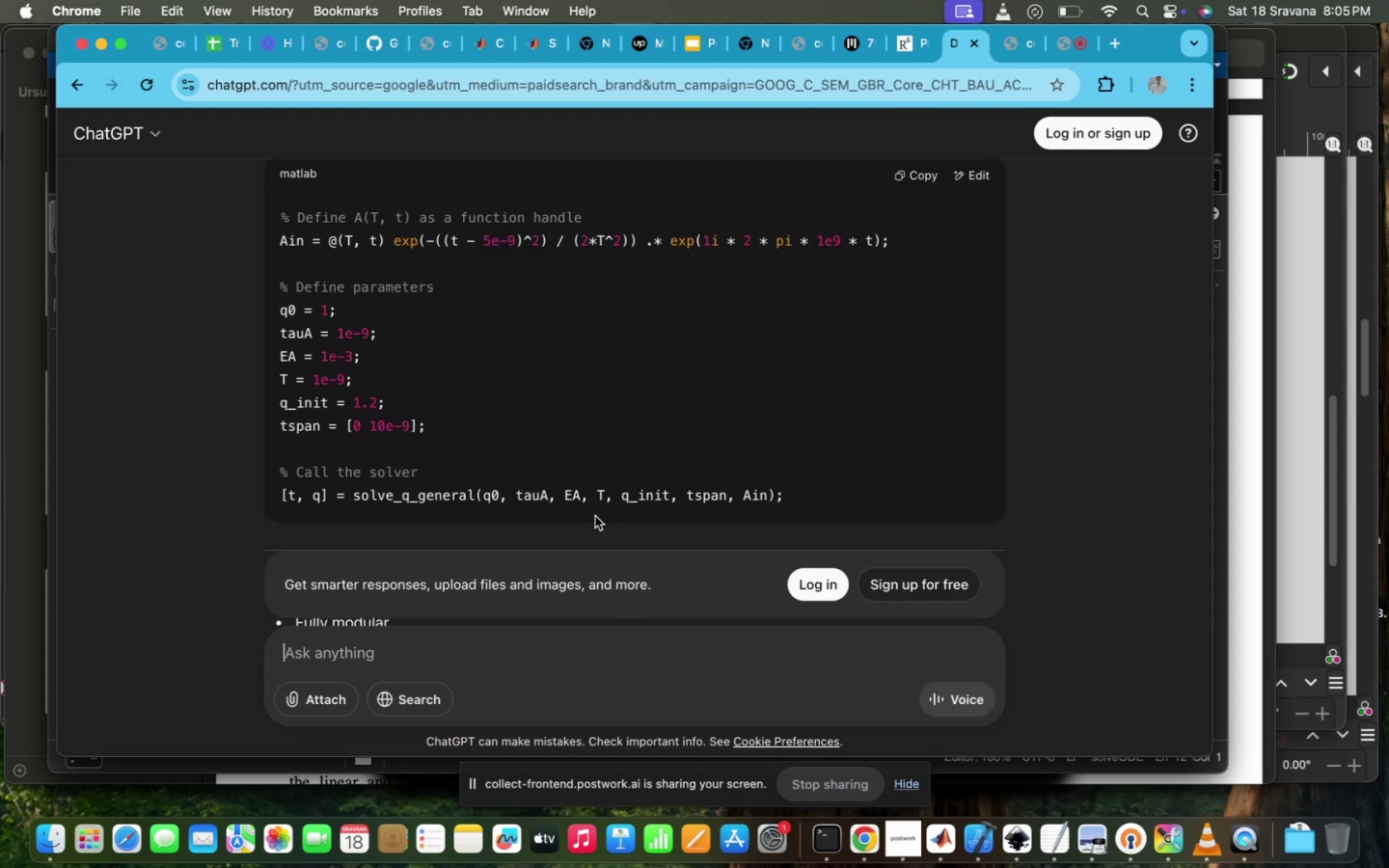 
scroll: coordinate [800, 320], scroll_direction: up, amount: 91.0
 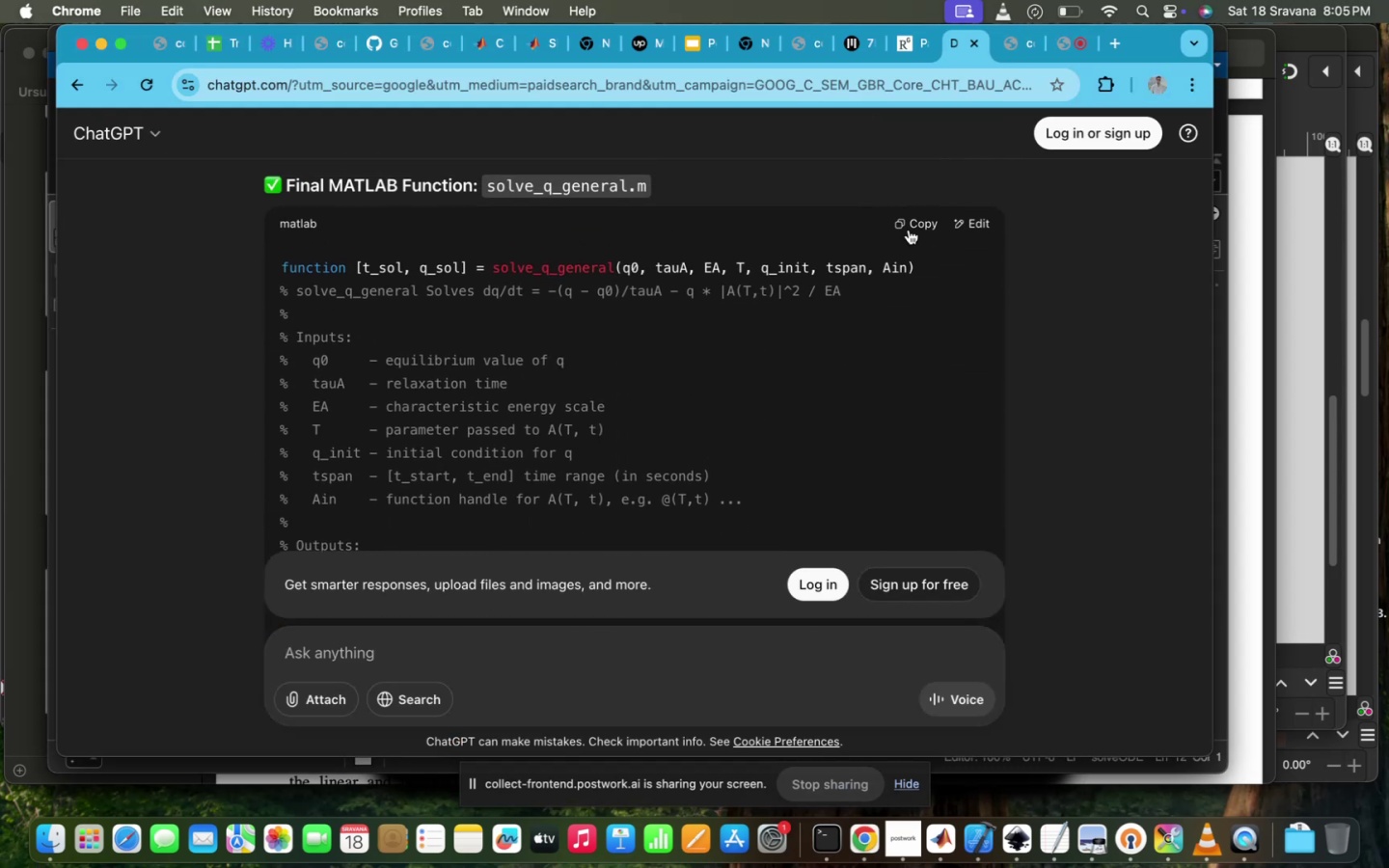 
left_click([909, 228])
 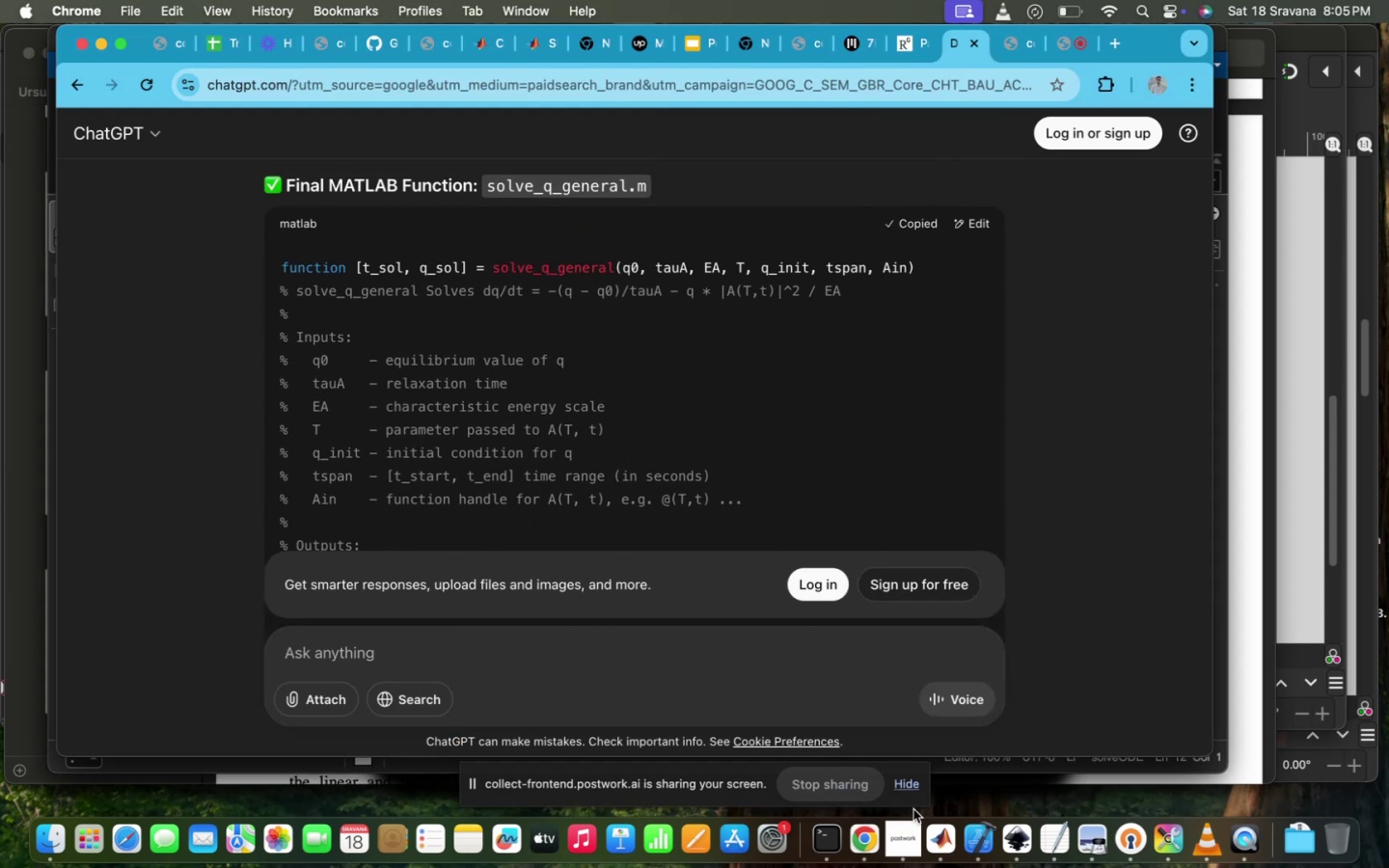 
left_click([936, 835])
 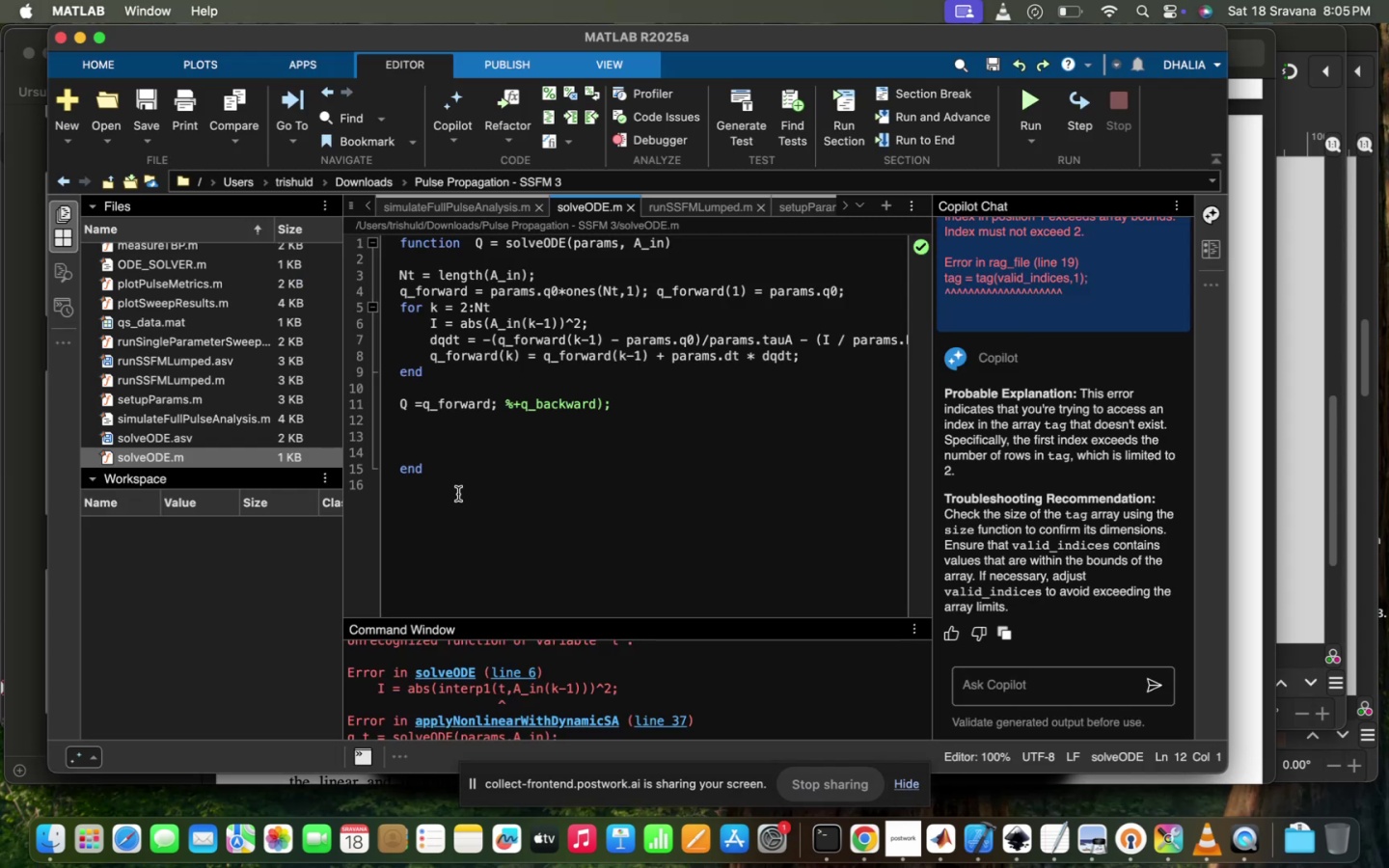 
left_click_drag(start_coordinate=[439, 488], to_coordinate=[342, 258])
 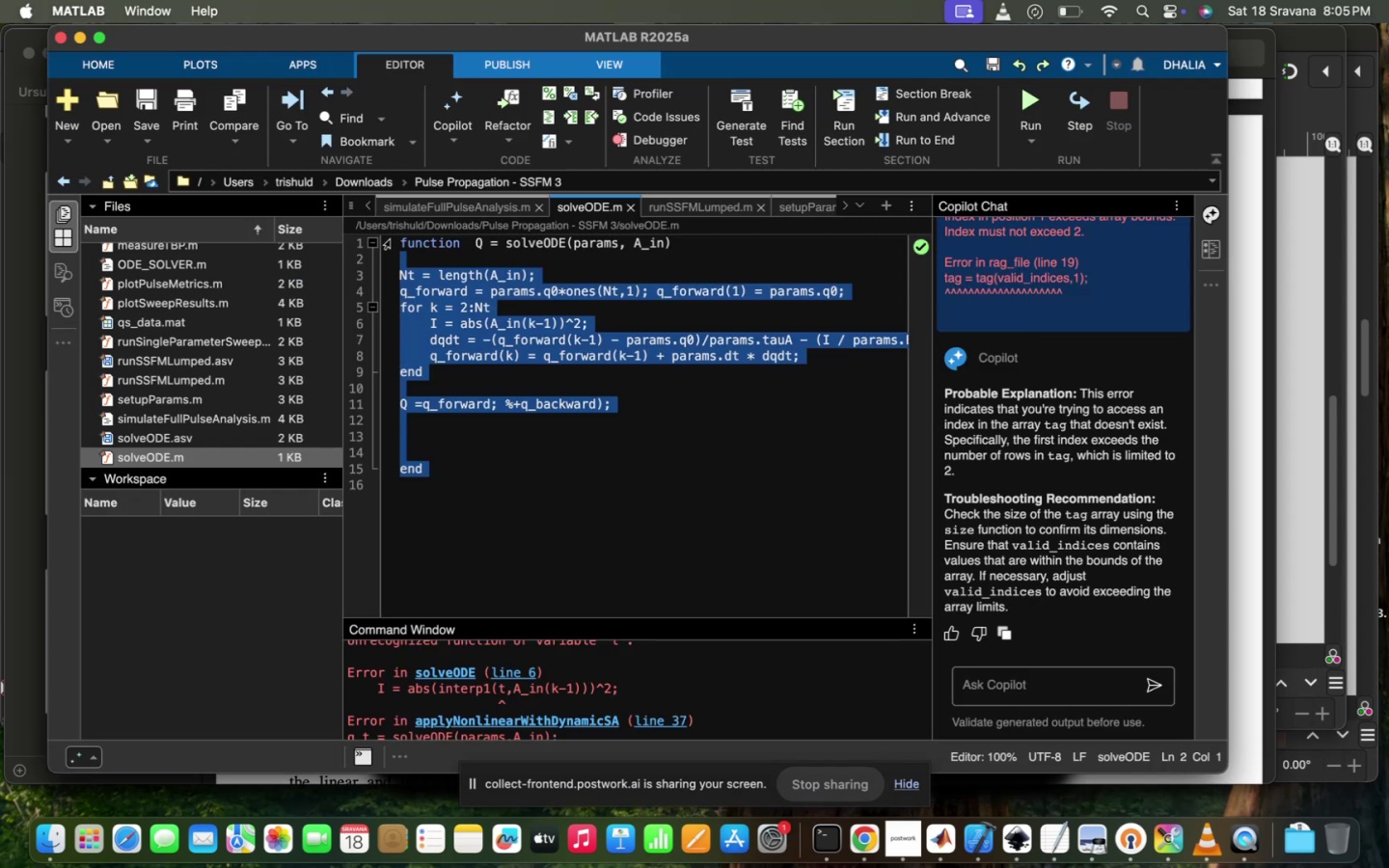 
left_click_drag(start_coordinate=[400, 234], to_coordinate=[443, 490])
 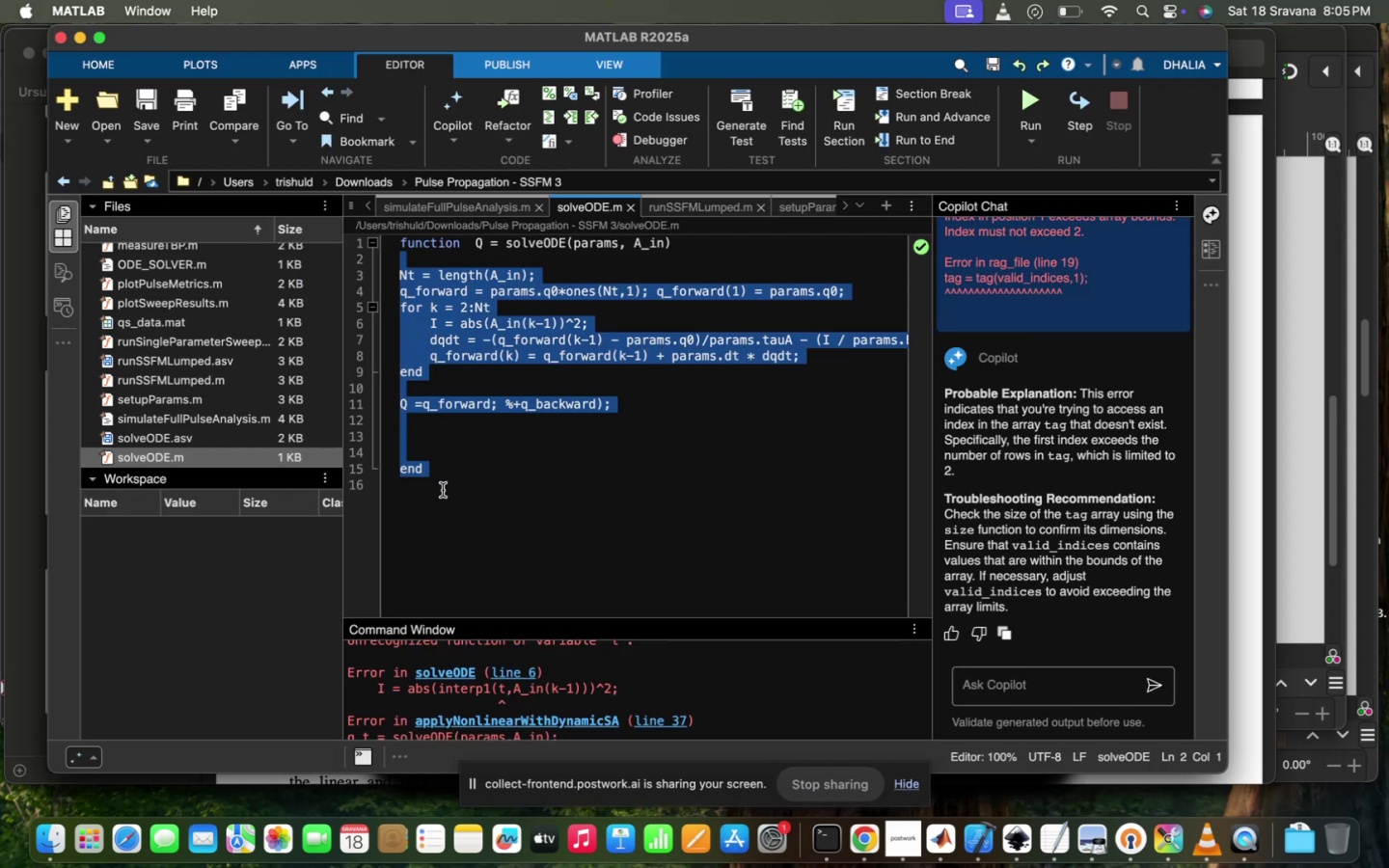 
left_click([443, 490])
 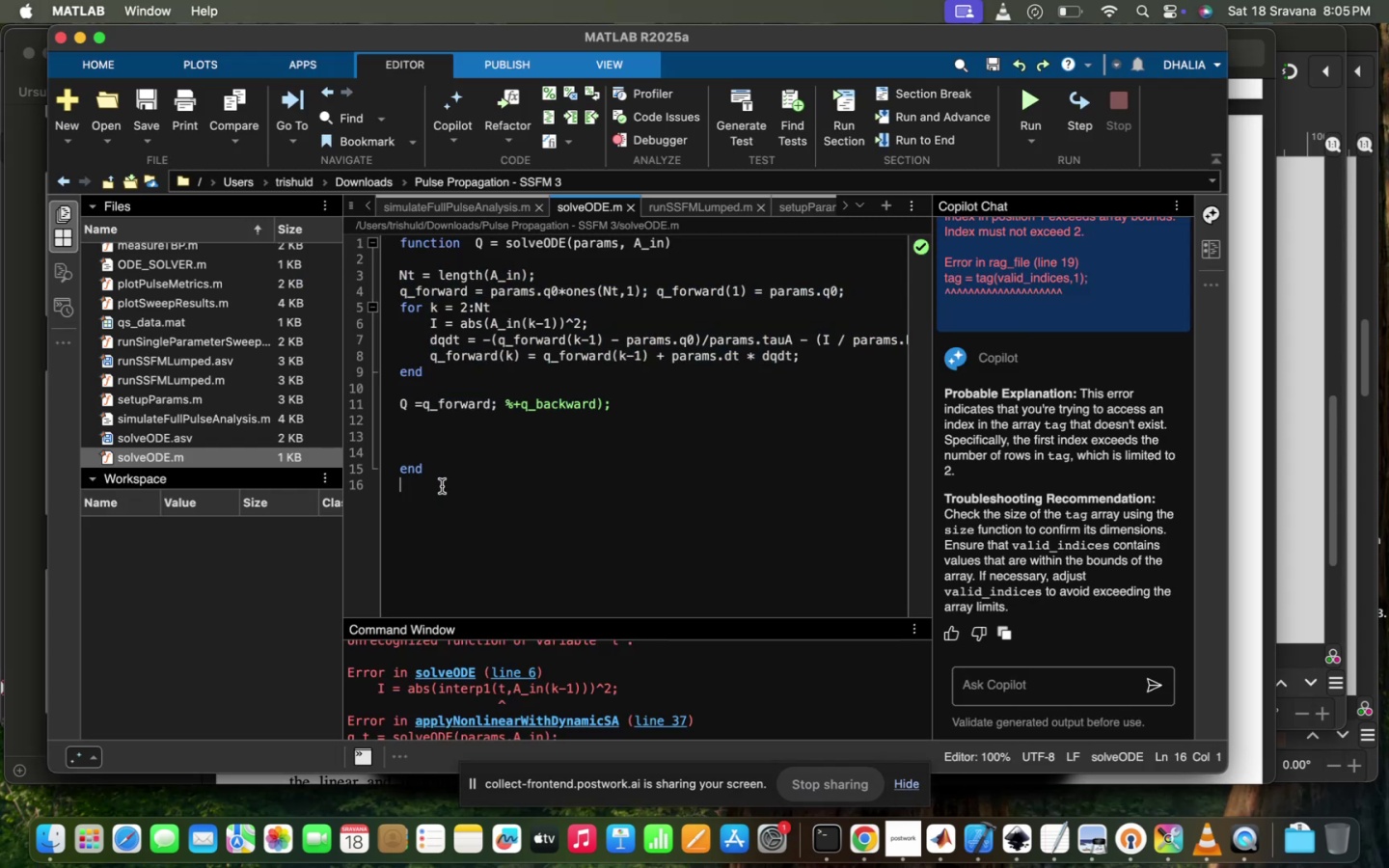 
left_click_drag(start_coordinate=[423, 475], to_coordinate=[385, 216])
 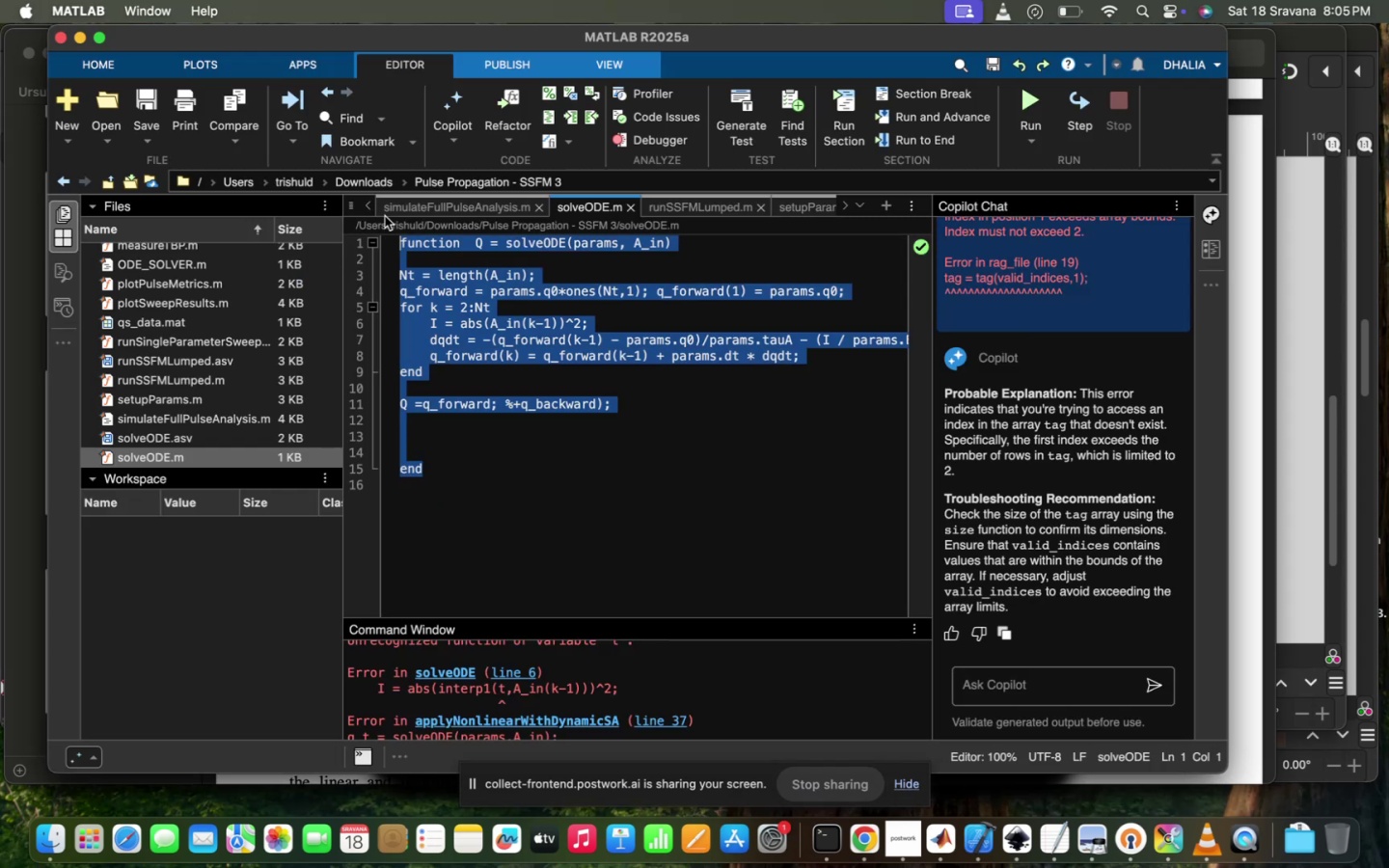 
key(Meta+Comma)
 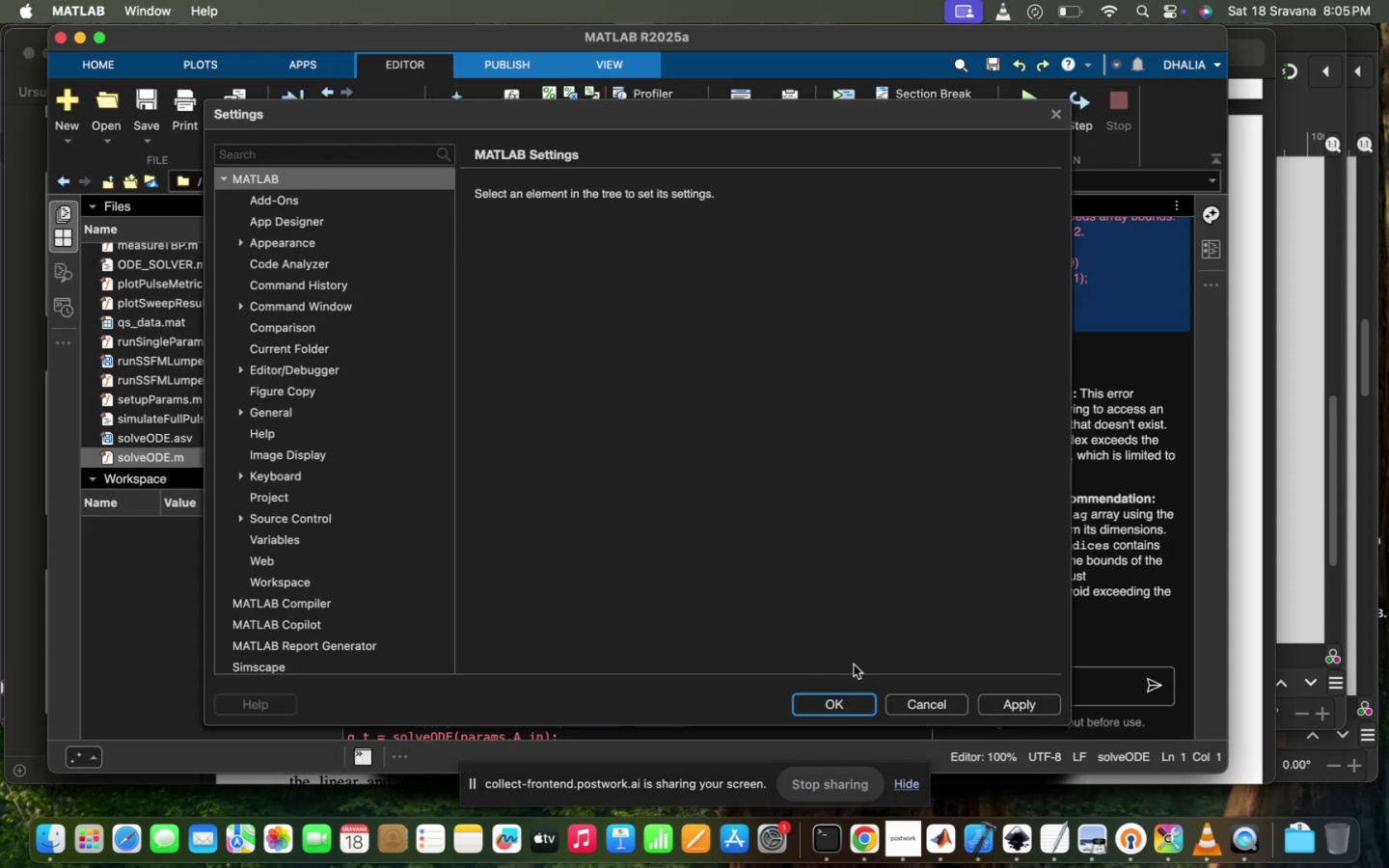 
left_click([902, 706])
 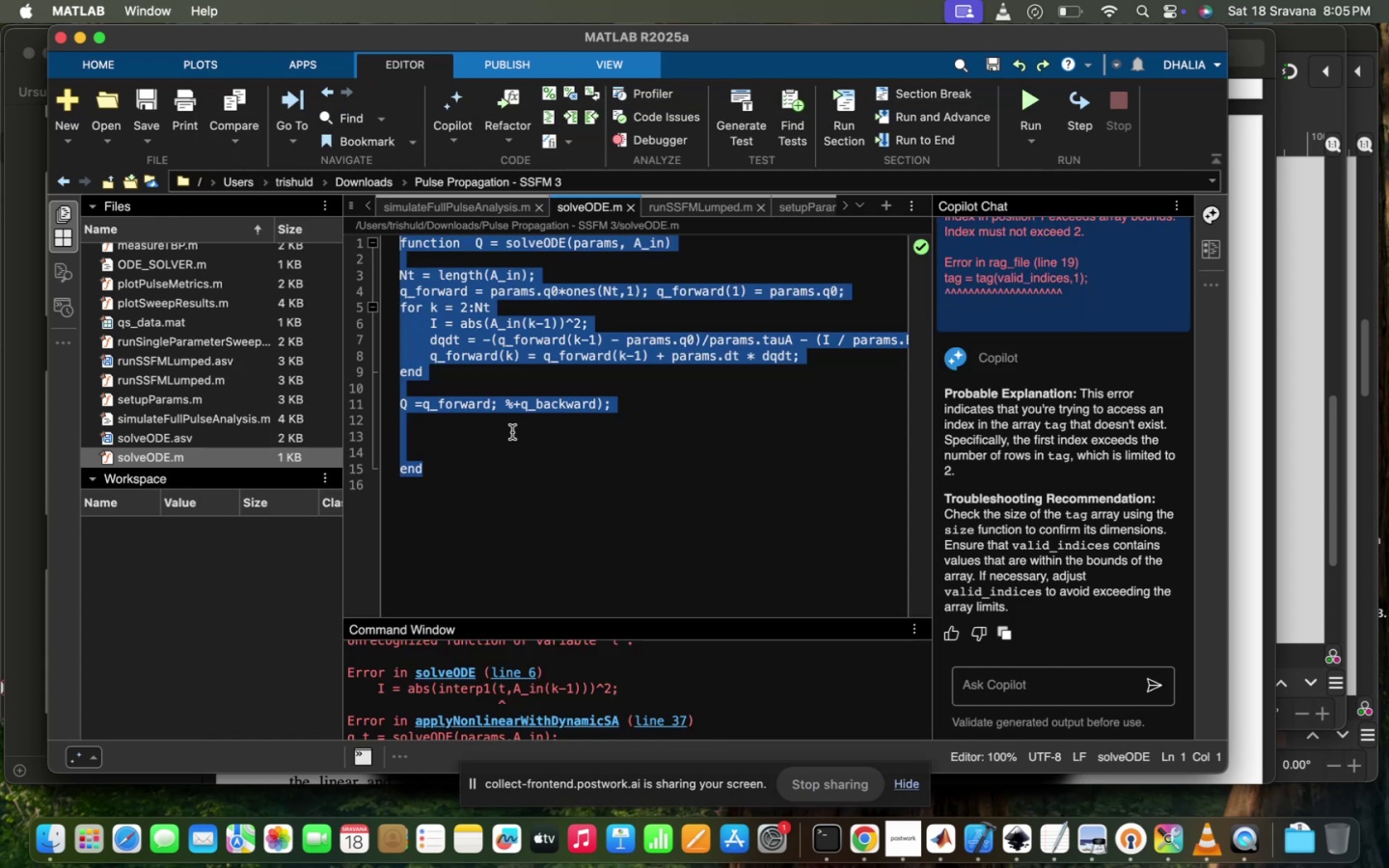 
key(Meta+Slash)
 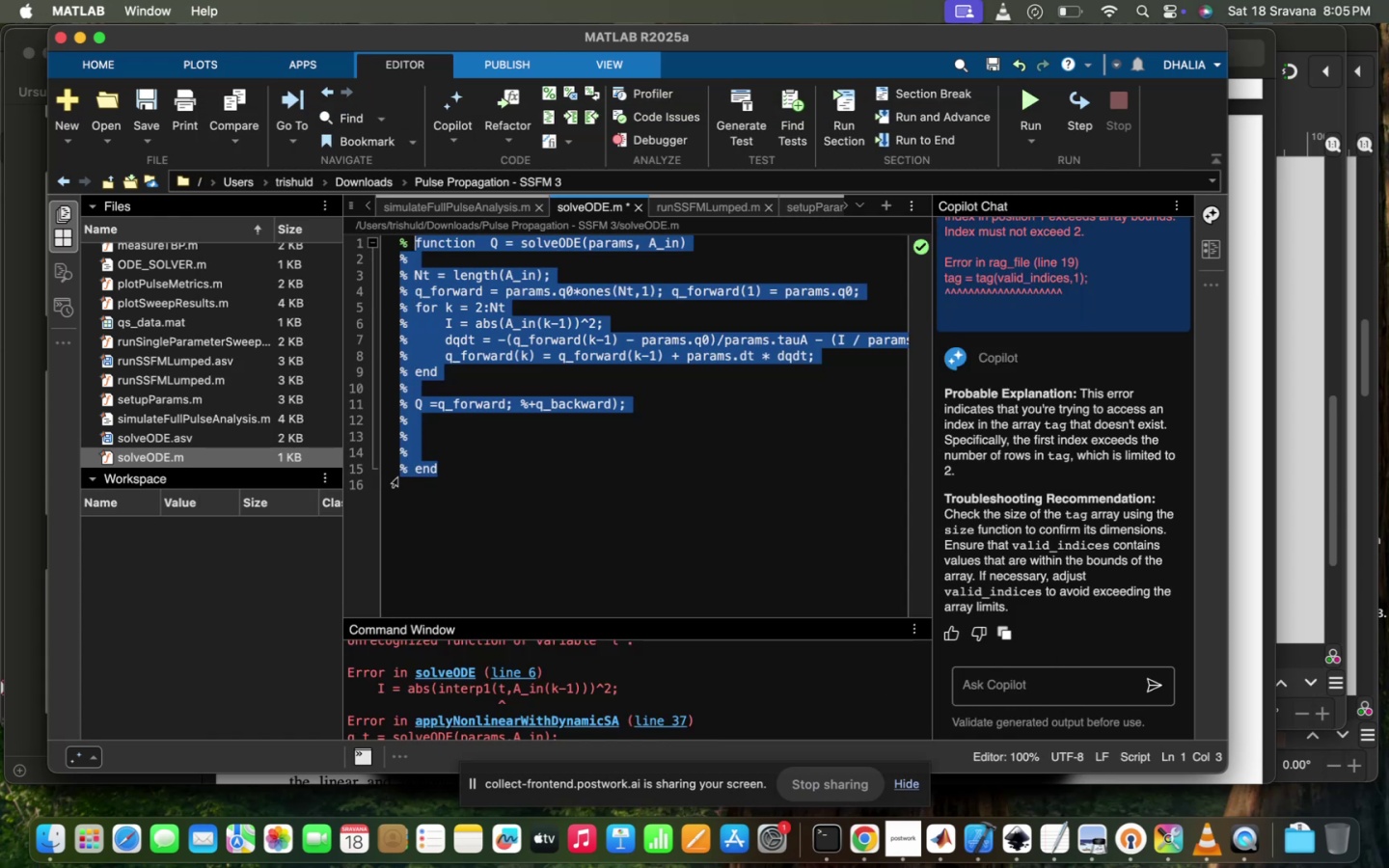 
left_click([439, 481])
 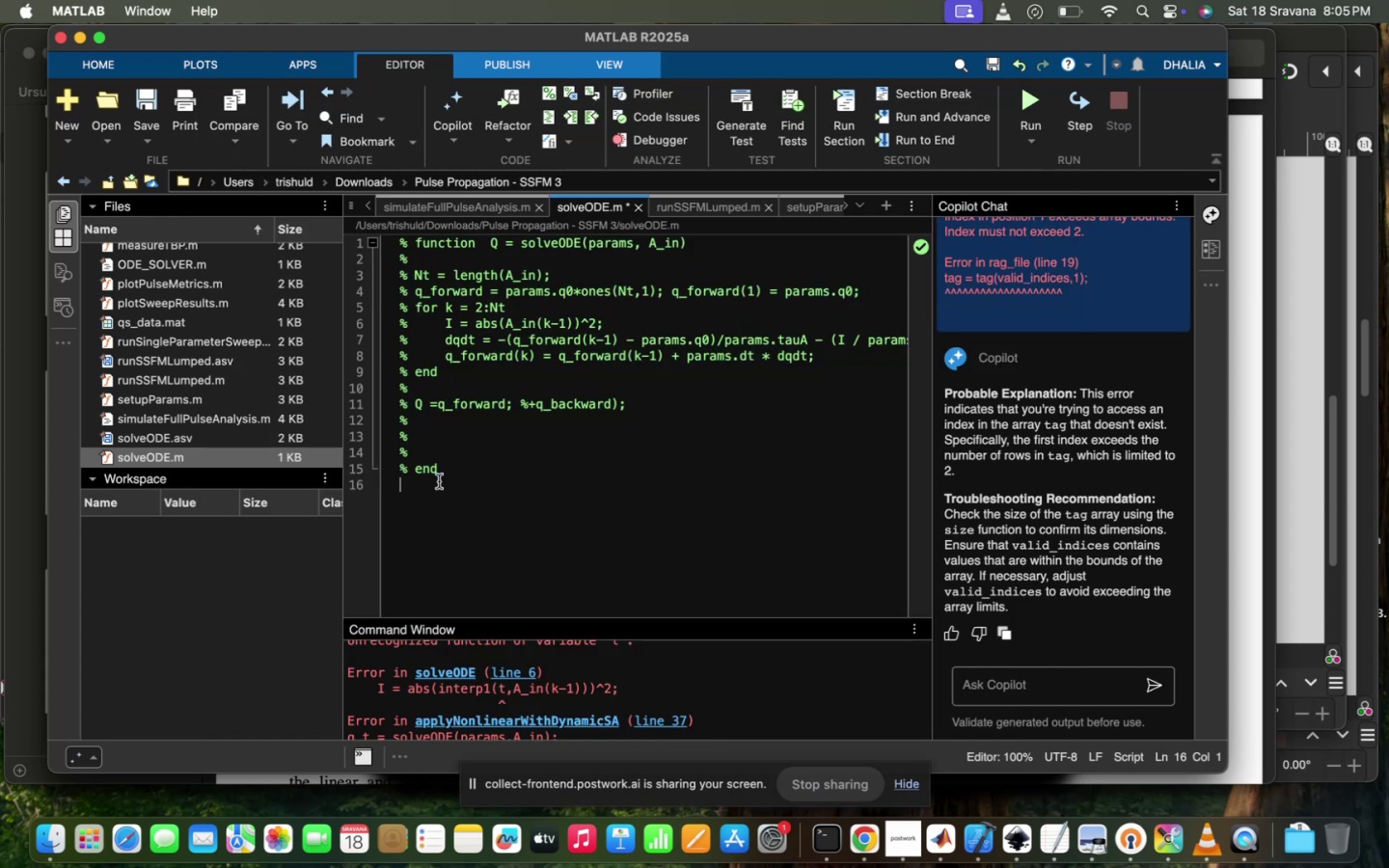 
key(Meta+V)
 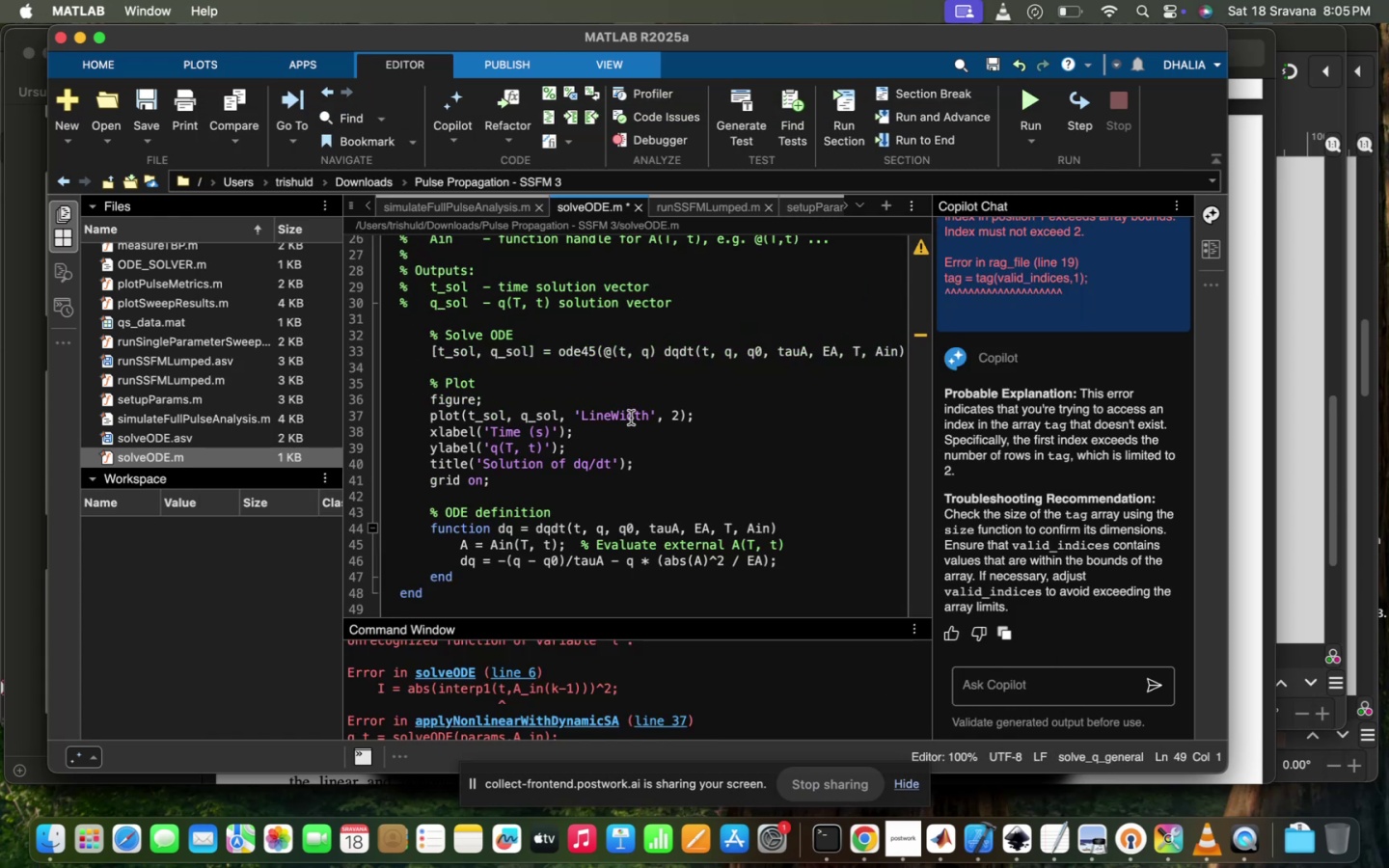 
scroll: coordinate [631, 418], scroll_direction: up, amount: 10.0
 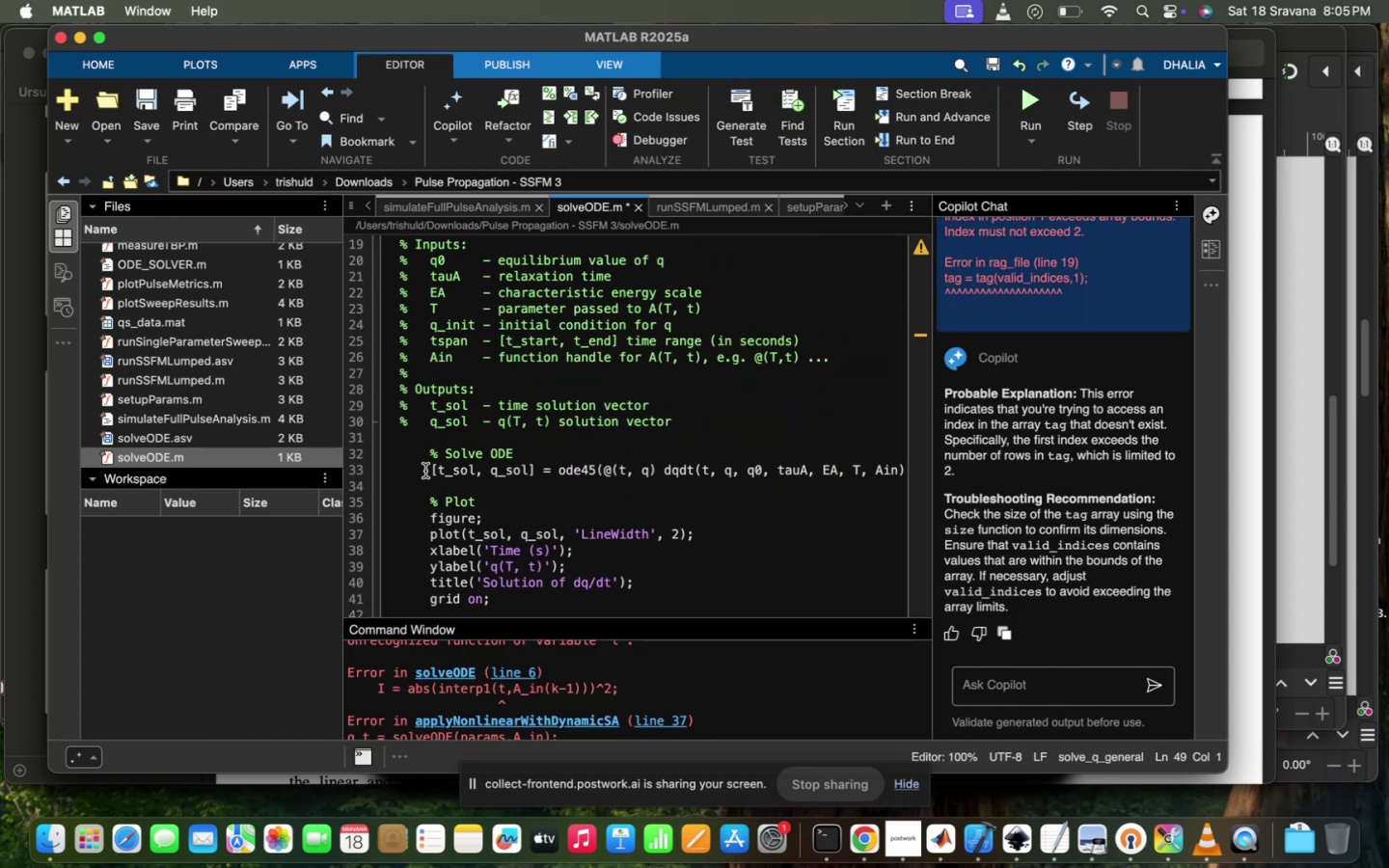 
left_click([425, 471])
 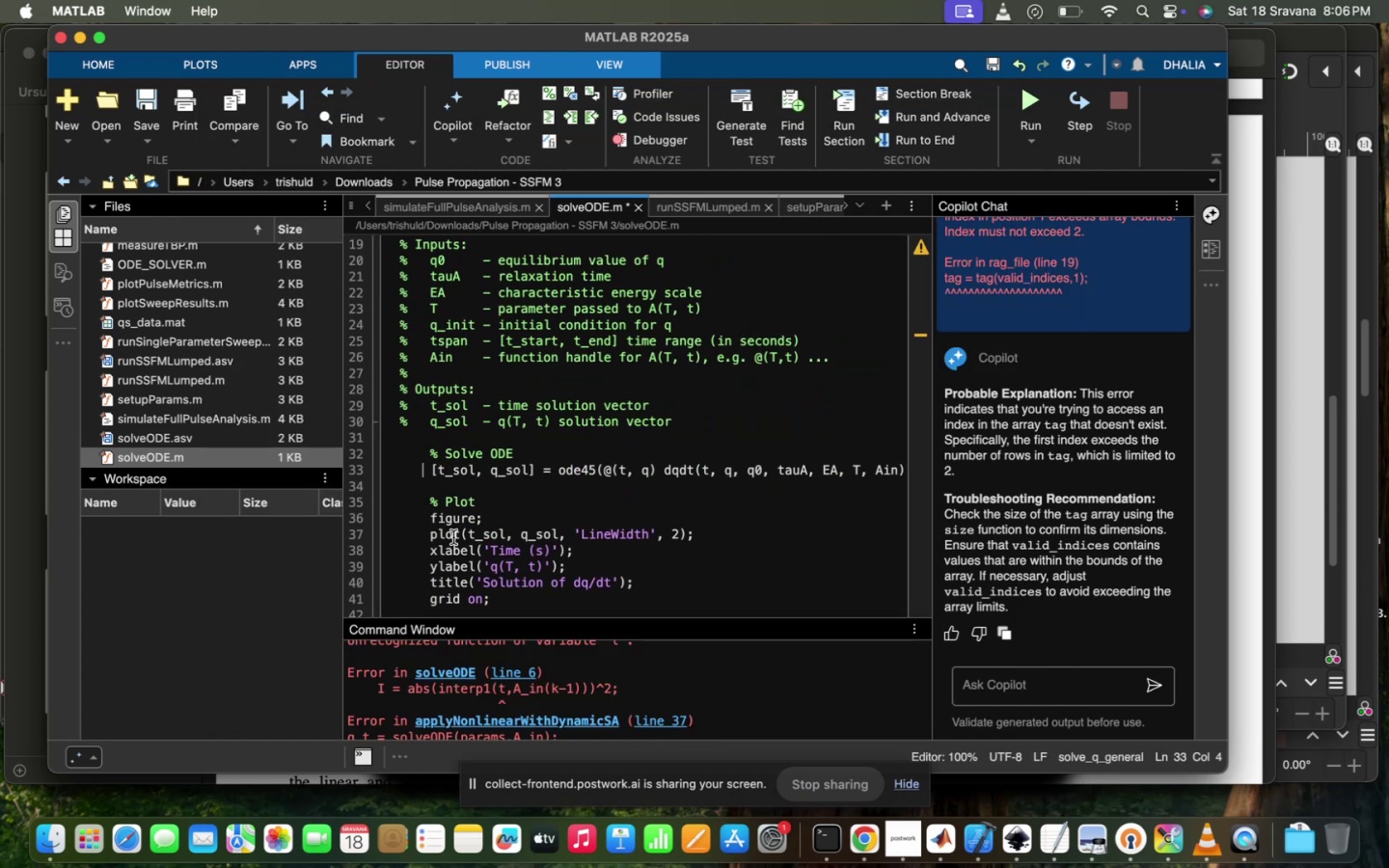 
scroll: coordinate [453, 537], scroll_direction: down, amount: 15.0
 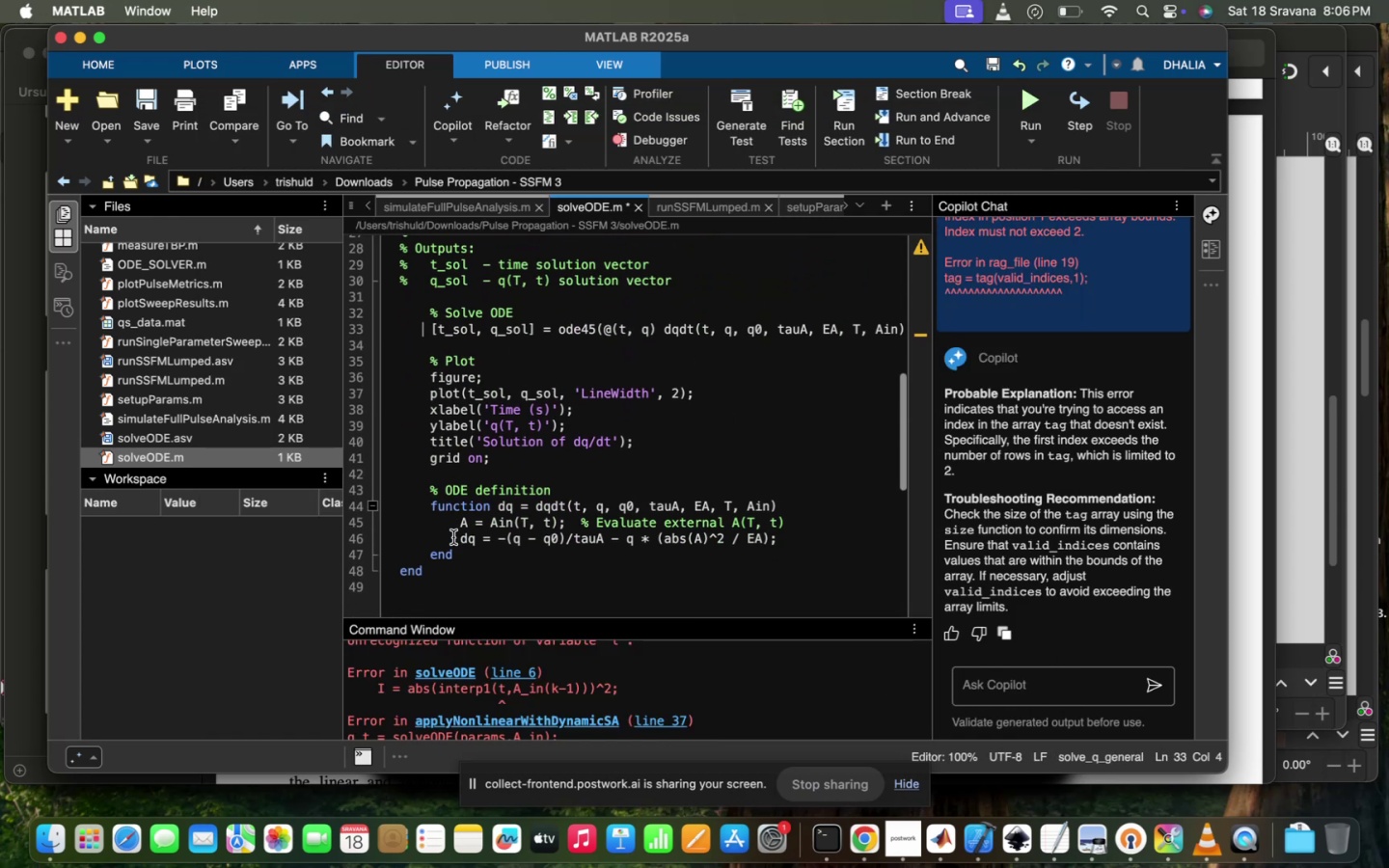 
scroll: coordinate [453, 537], scroll_direction: up, amount: 32.0
 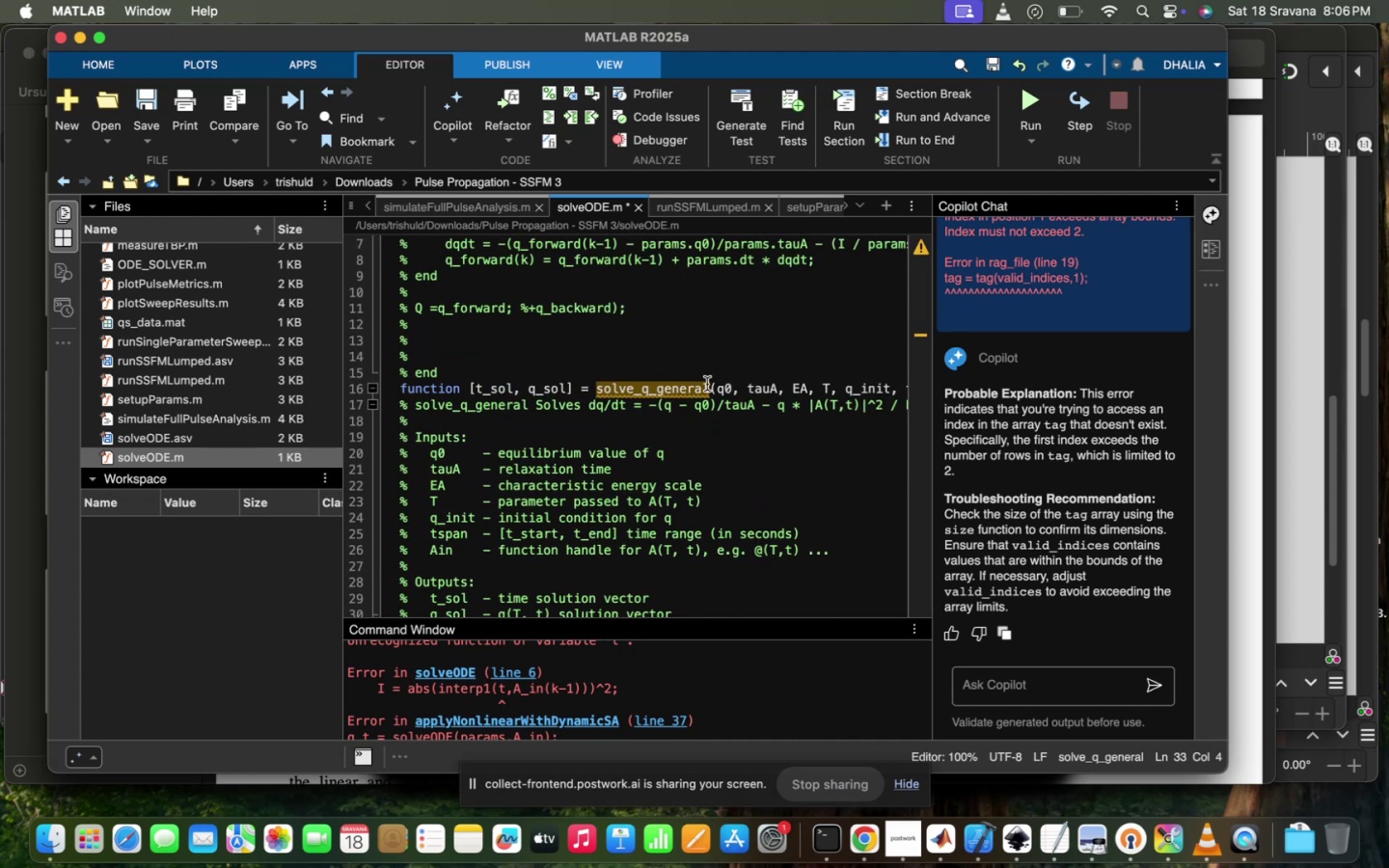 
left_click_drag(start_coordinate=[712, 390], to_coordinate=[637, 393])
 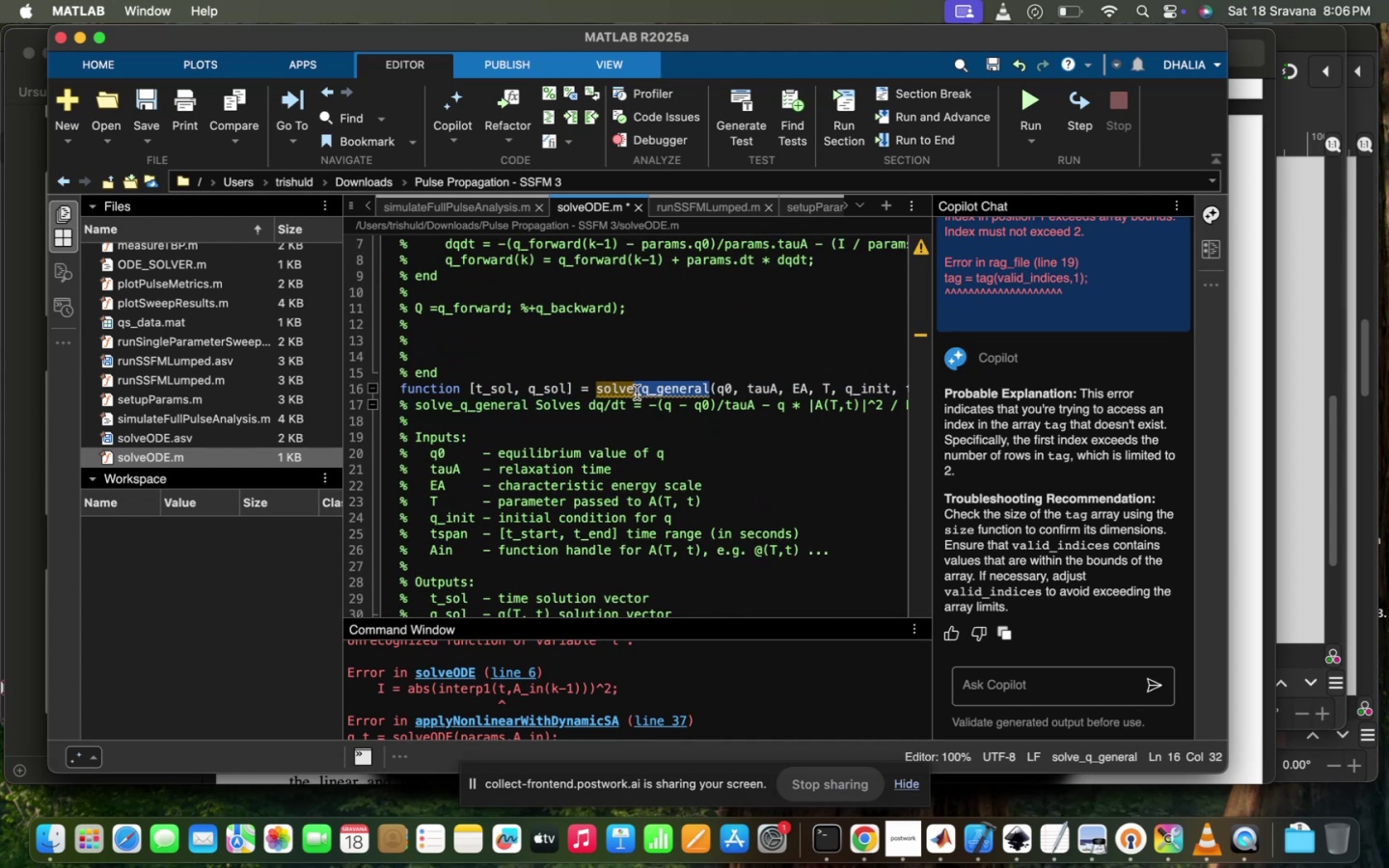 
type(ODE)
 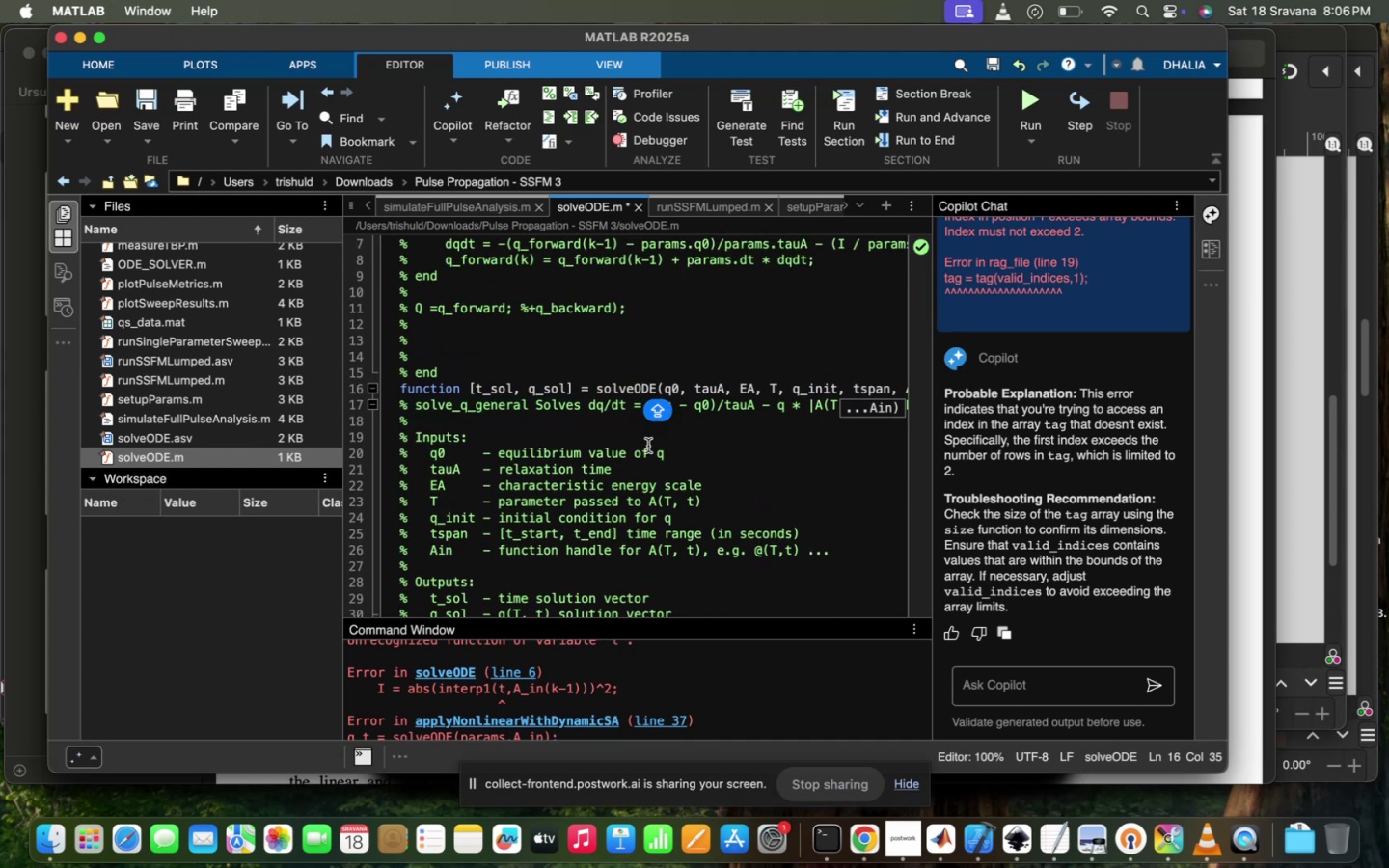 
left_click([629, 480])
 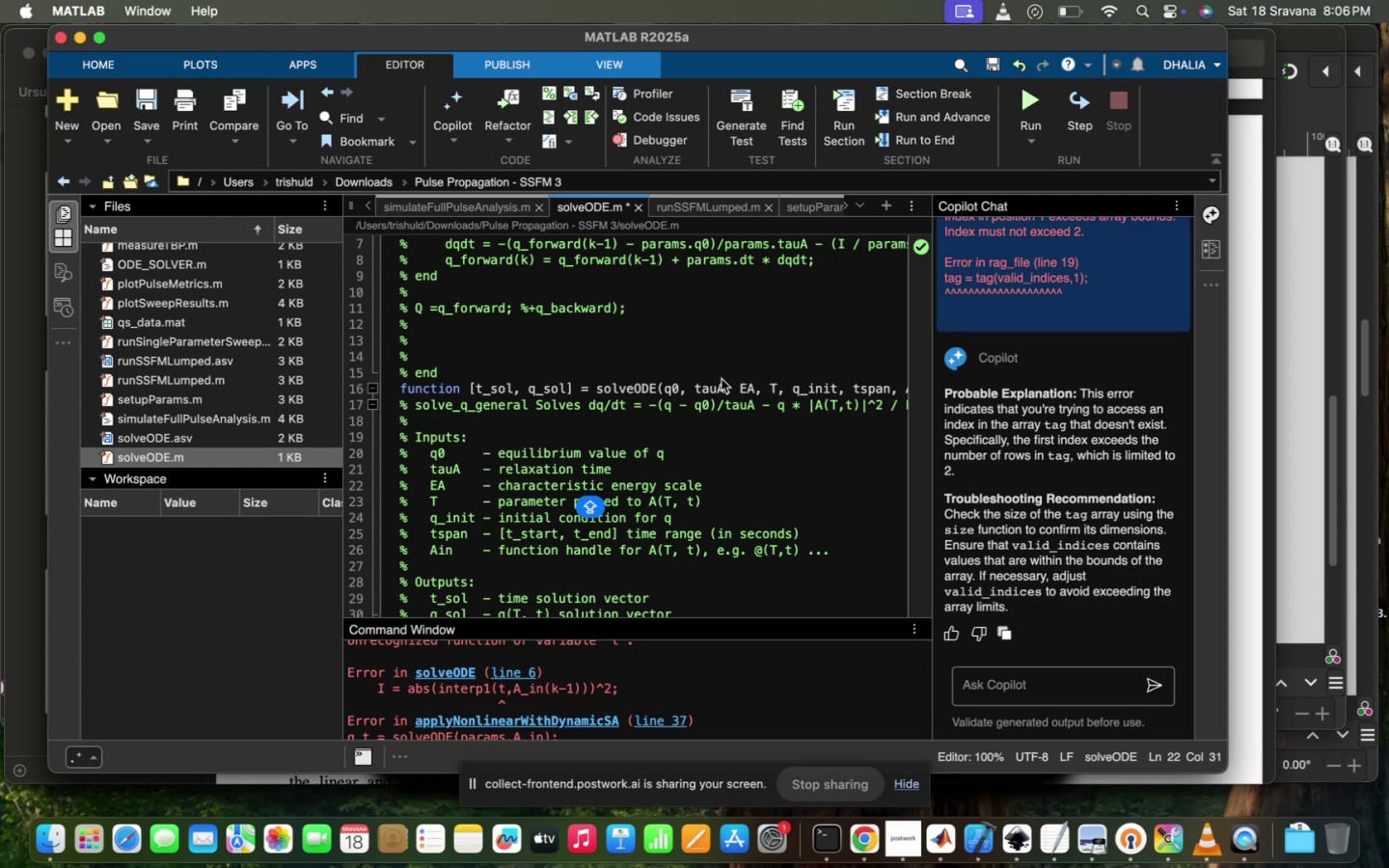 
scroll: coordinate [733, 417], scroll_direction: down, amount: 14.0
 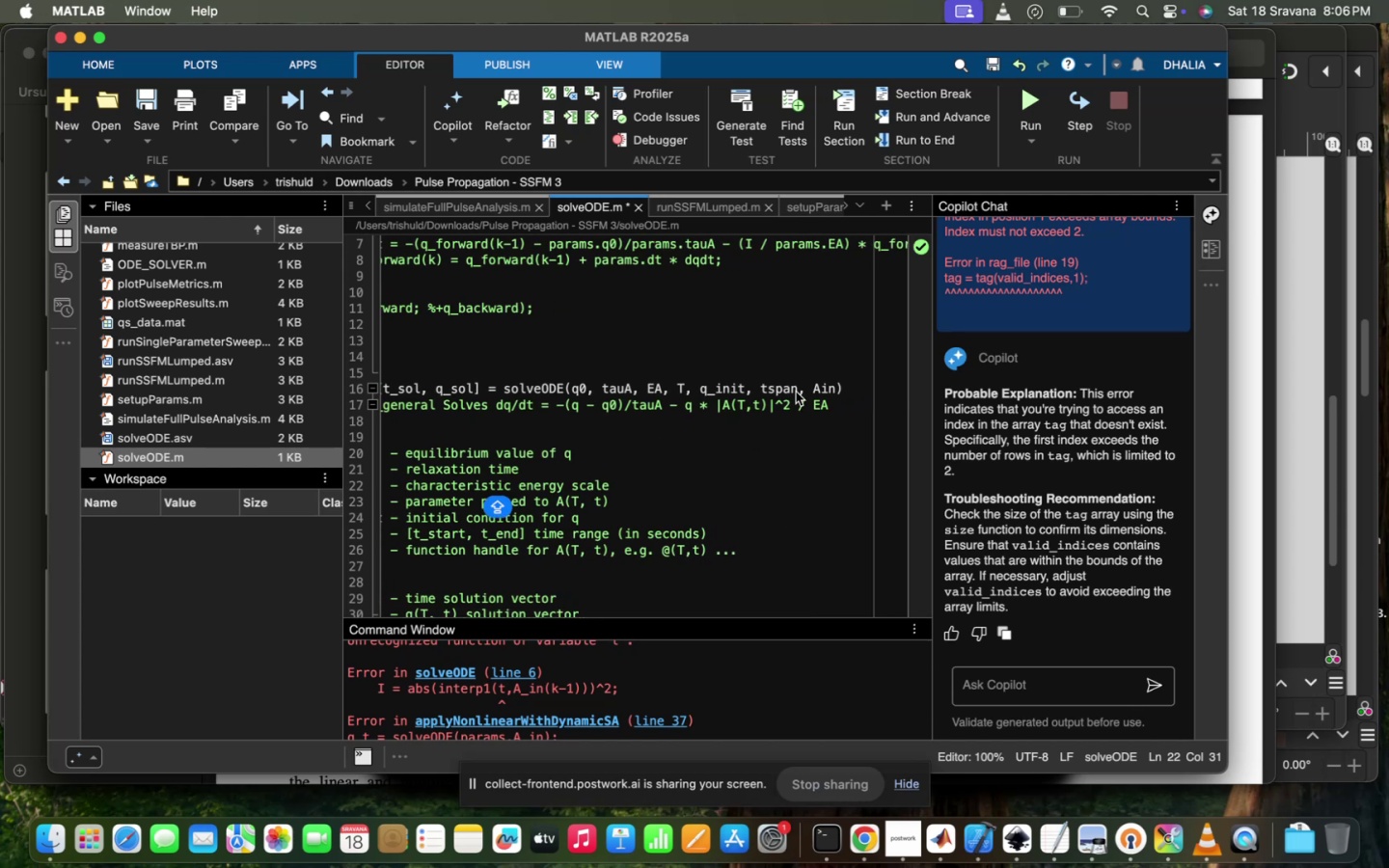 
left_click_drag(start_coordinate=[803, 392], to_coordinate=[569, 391])
 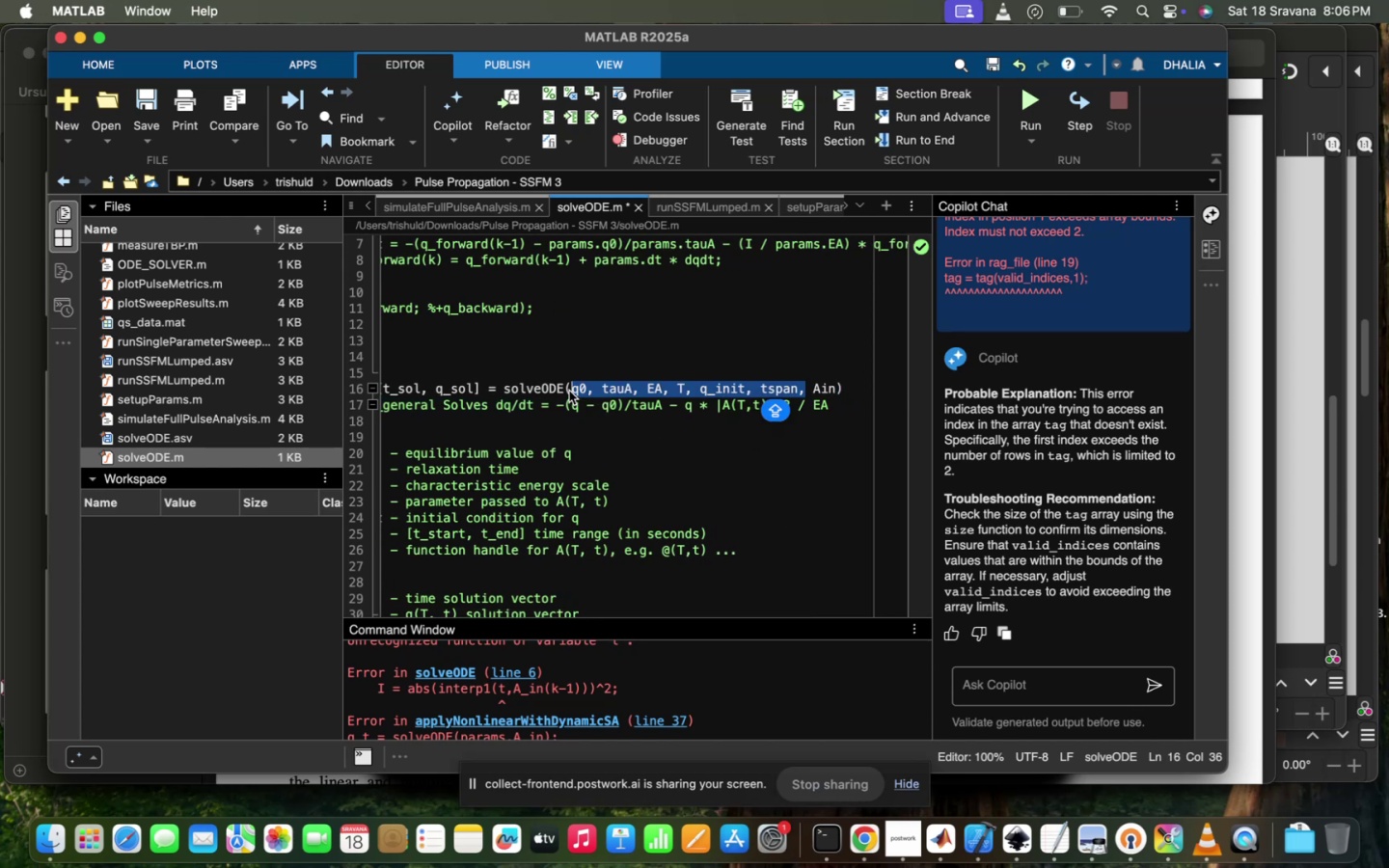 
type(PA)
key(Backspace)
key(Backspace)
type(params,)
 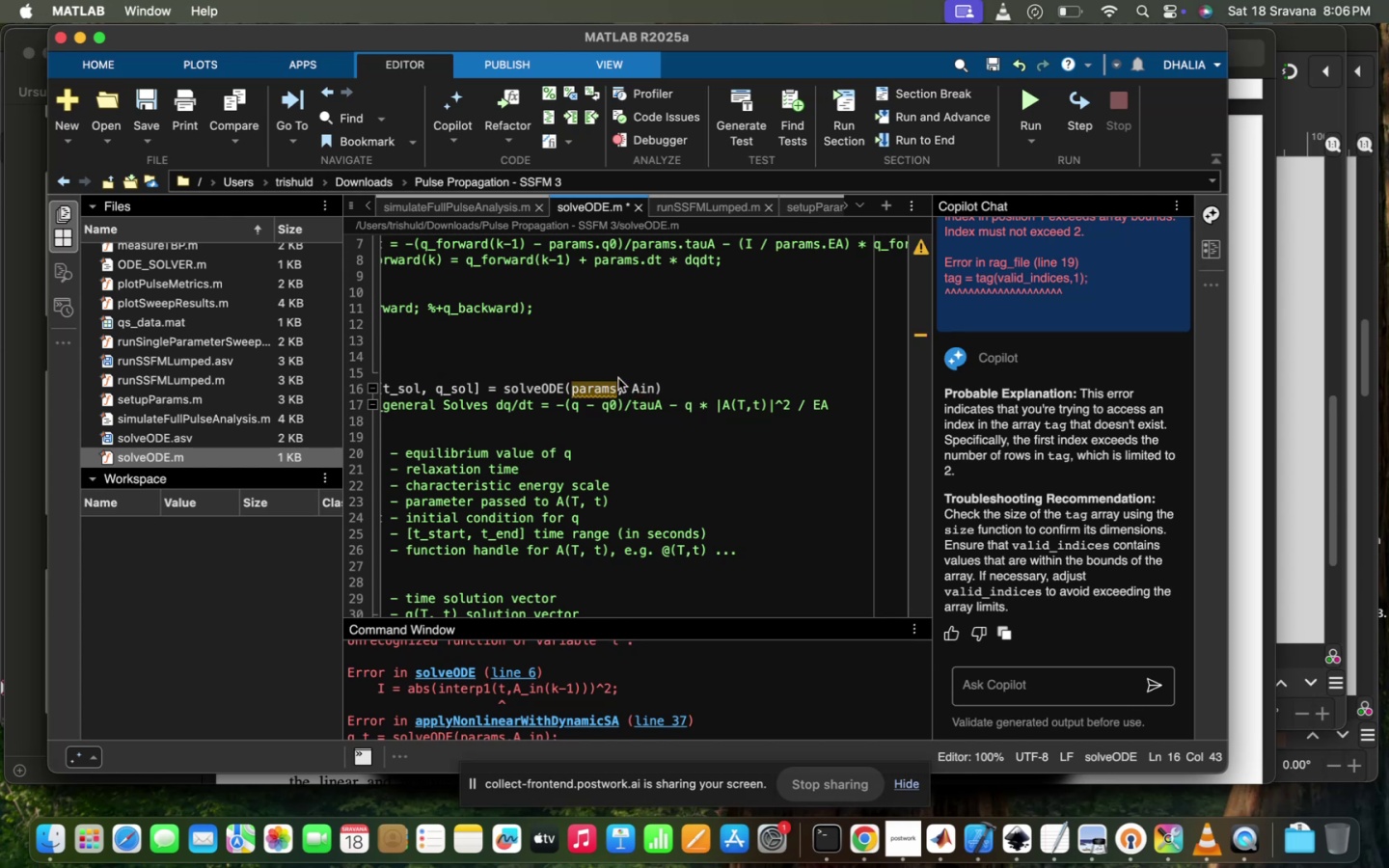 
scroll: coordinate [618, 378], scroll_direction: up, amount: 259.0
 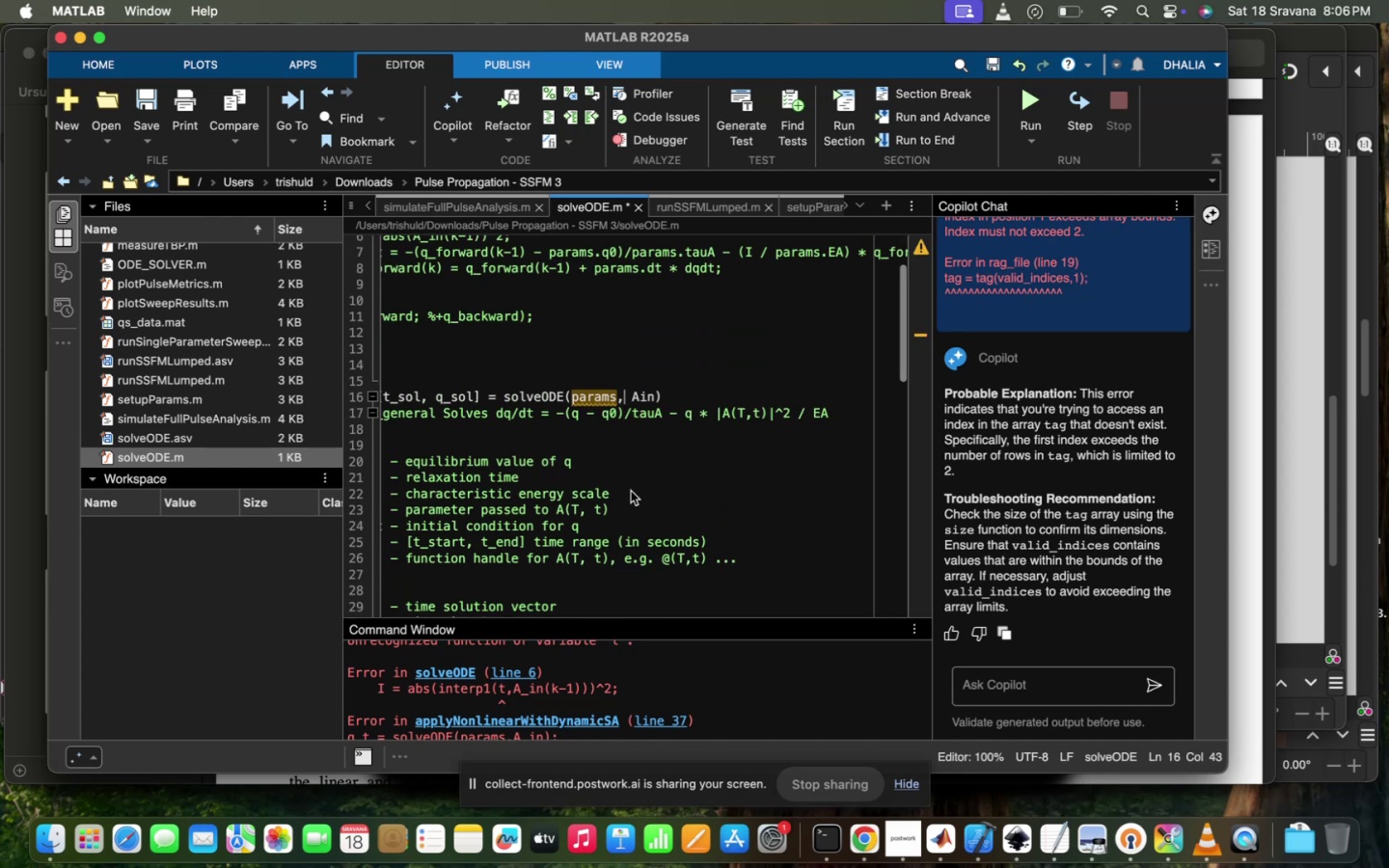 
left_click([631, 491])
 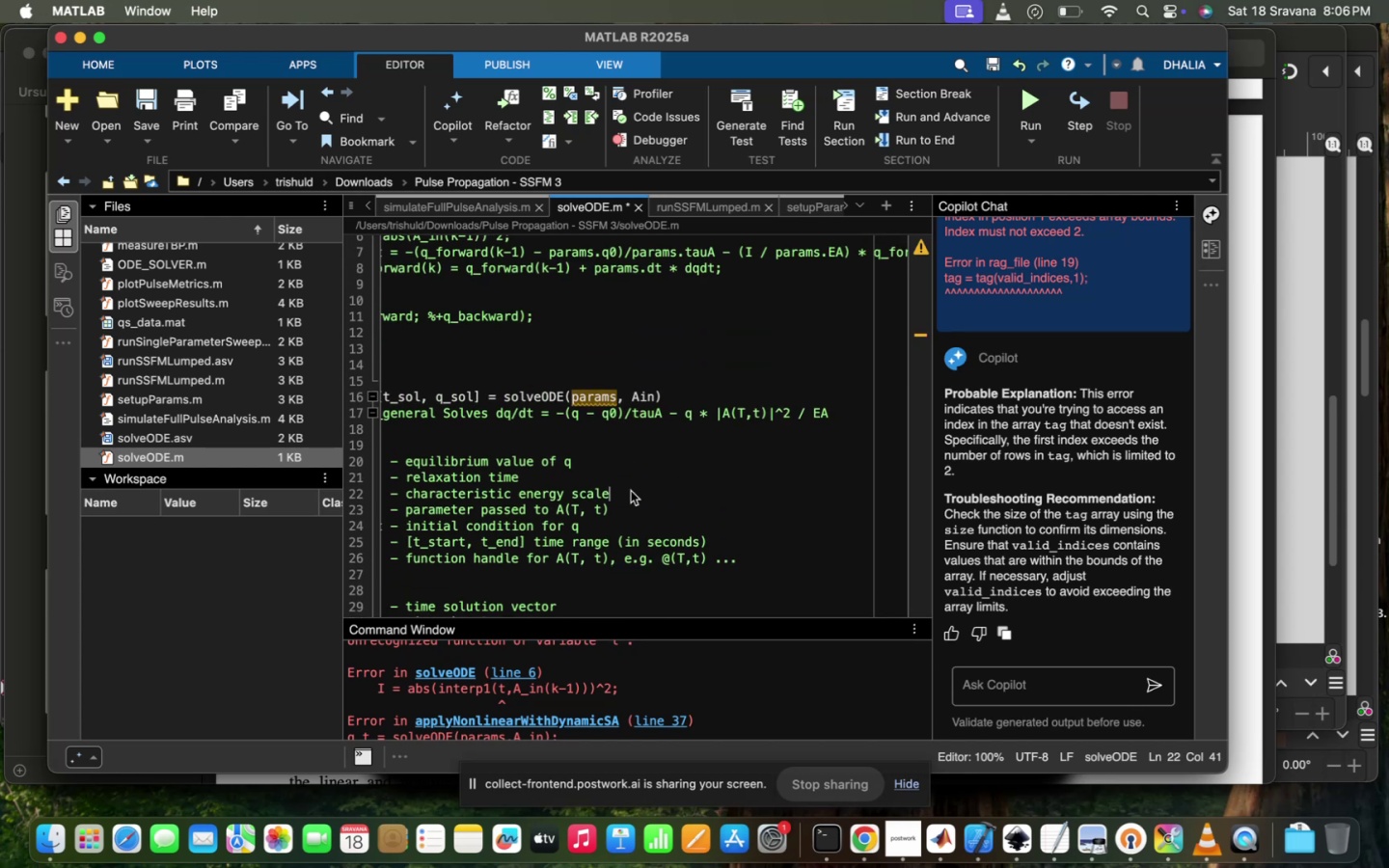 
scroll: coordinate [660, 480], scroll_direction: up, amount: 3.0
 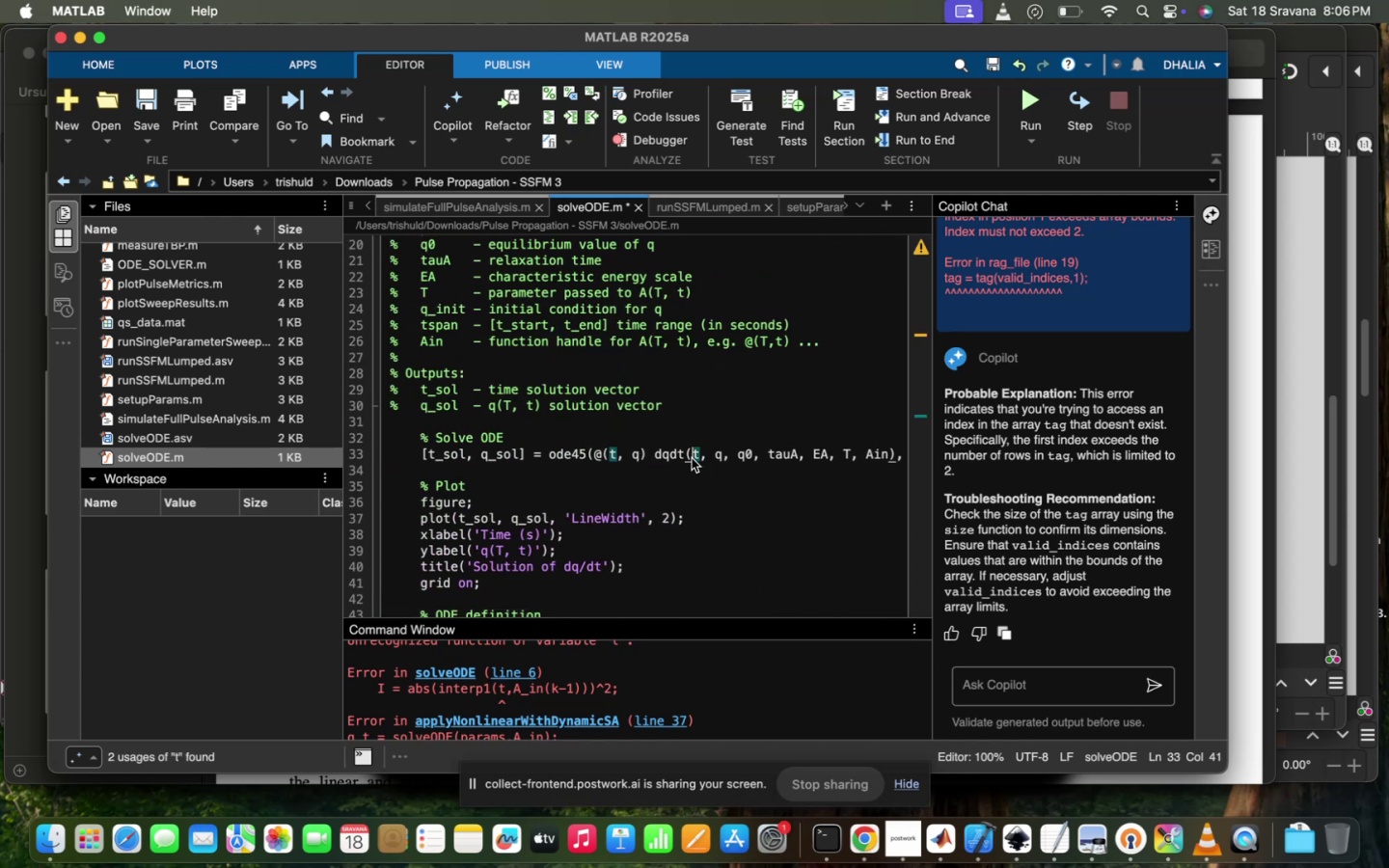 
type(parm)
key(Backspace)
type(ams.)
 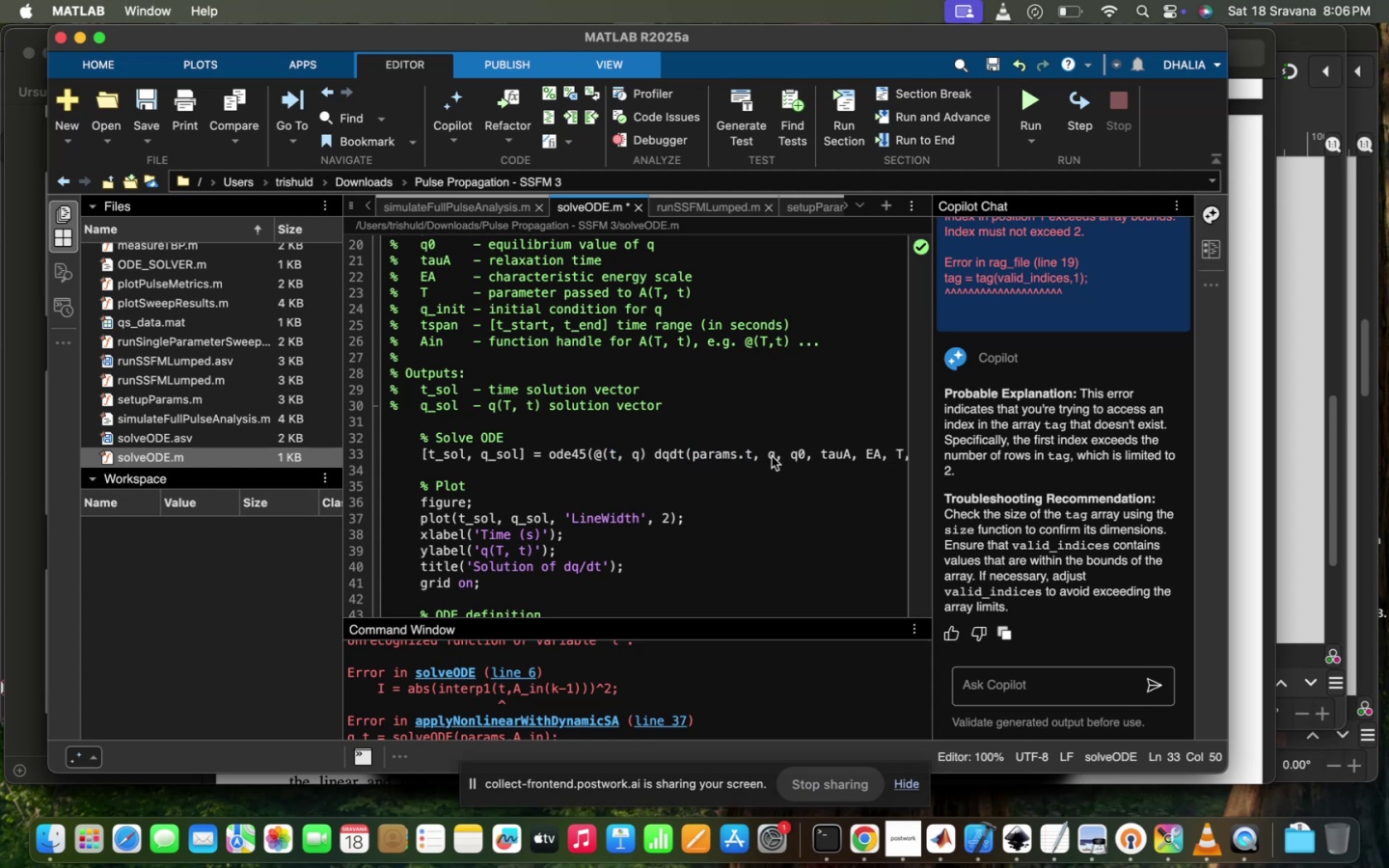 
left_click([794, 454])
 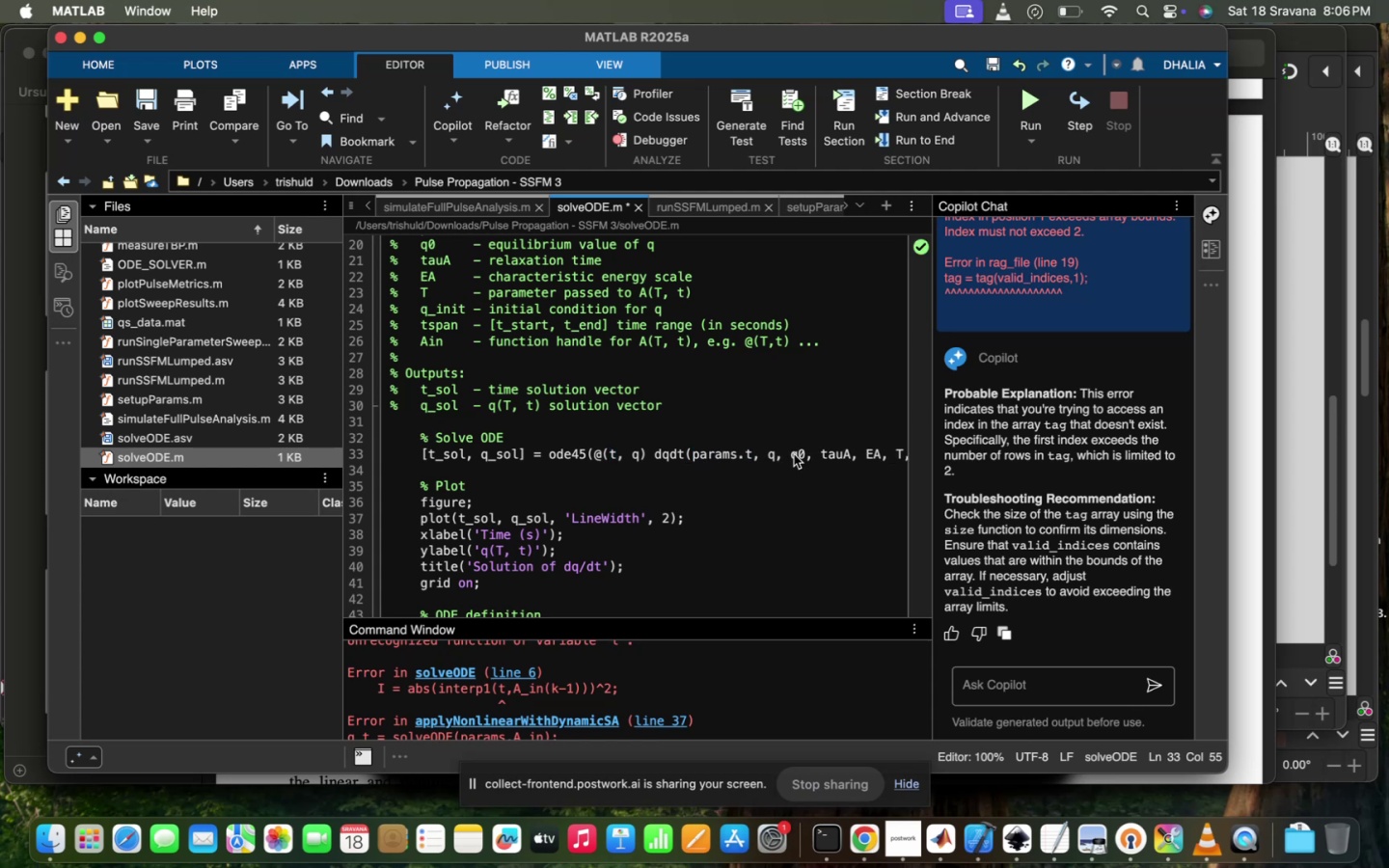 
key(ArrowLeft)
 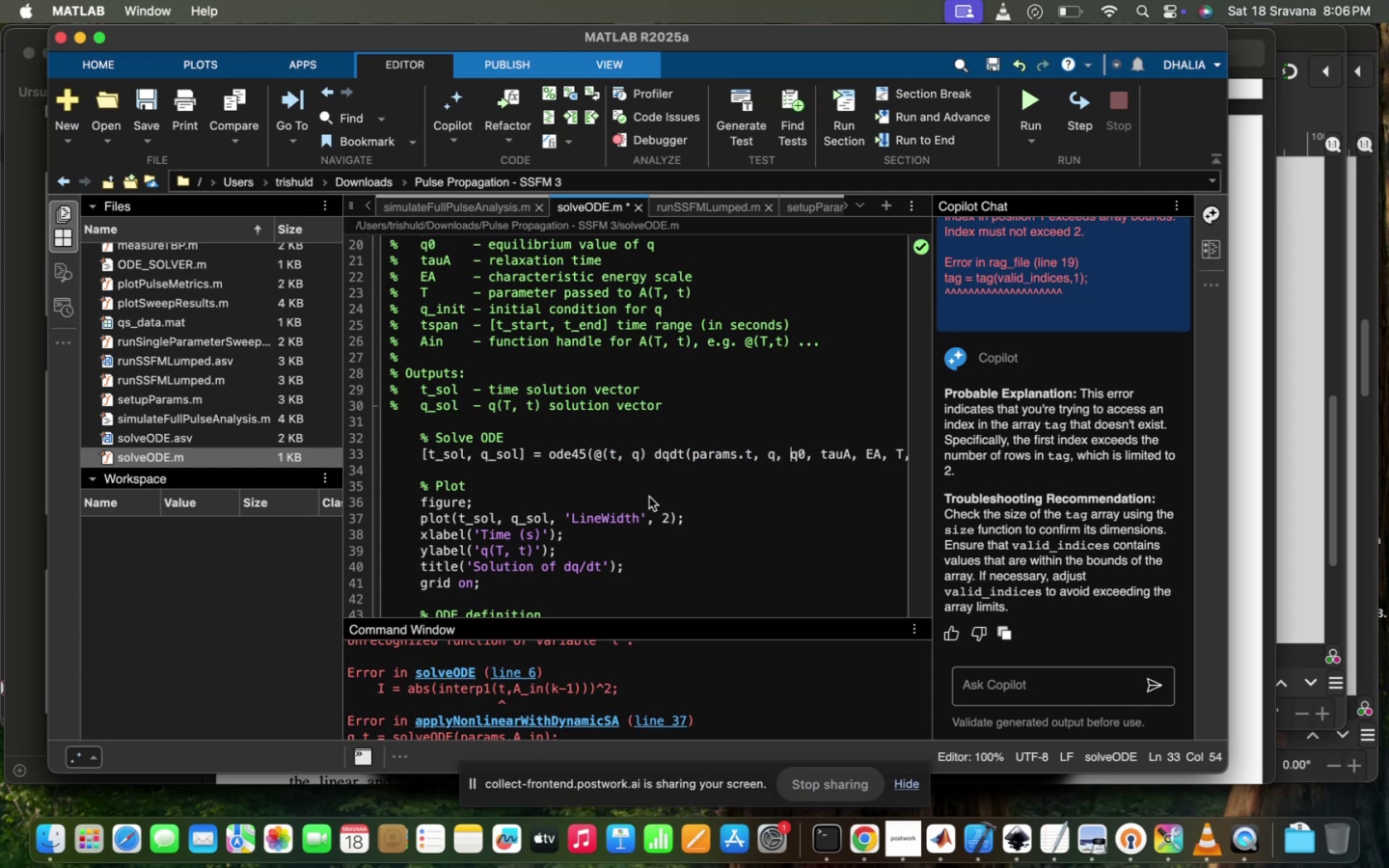 
scroll: coordinate [649, 497], scroll_direction: down, amount: 11.0
 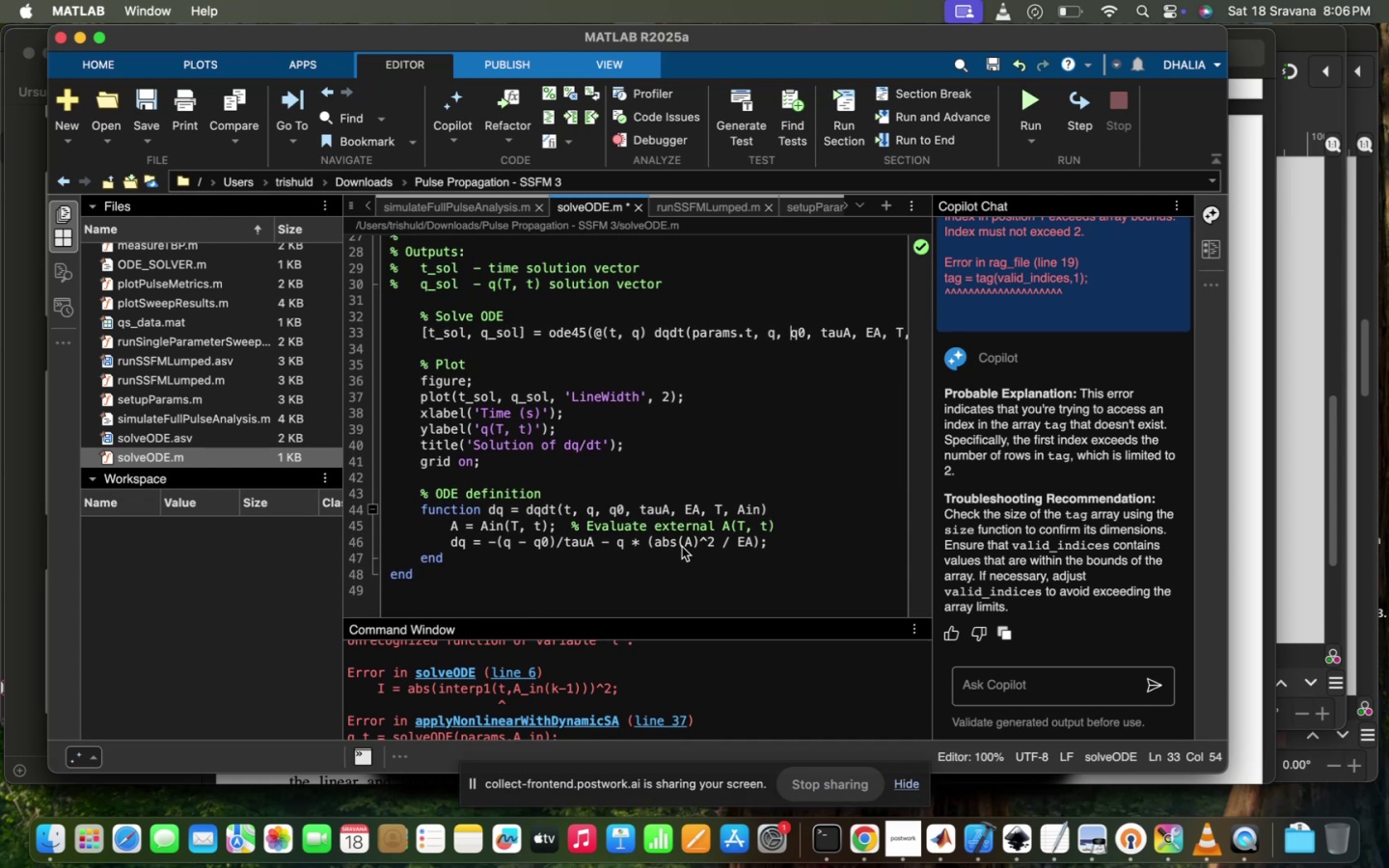 
wait(9.9)
 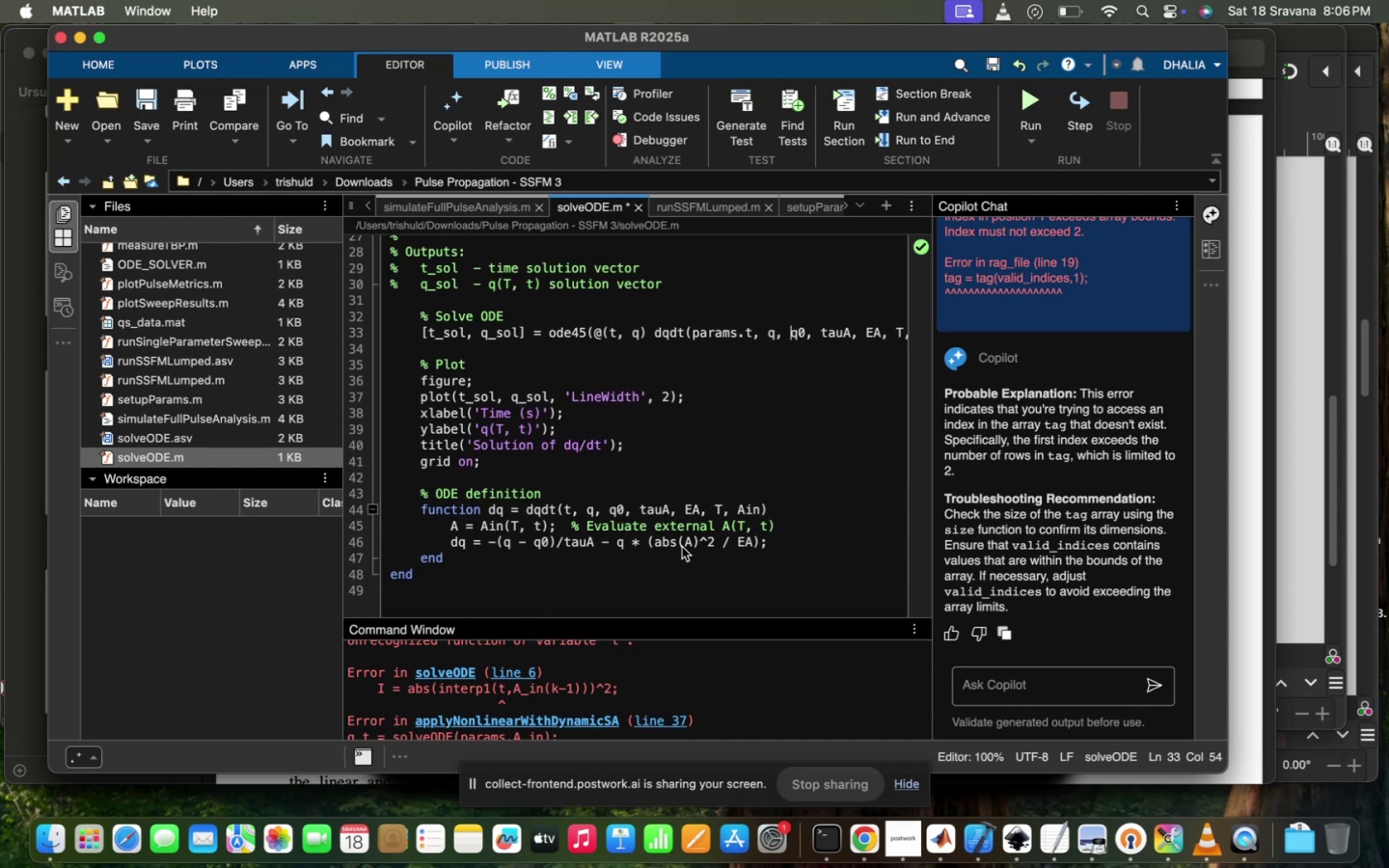 
scroll: coordinate [682, 547], scroll_direction: up, amount: 7.0
 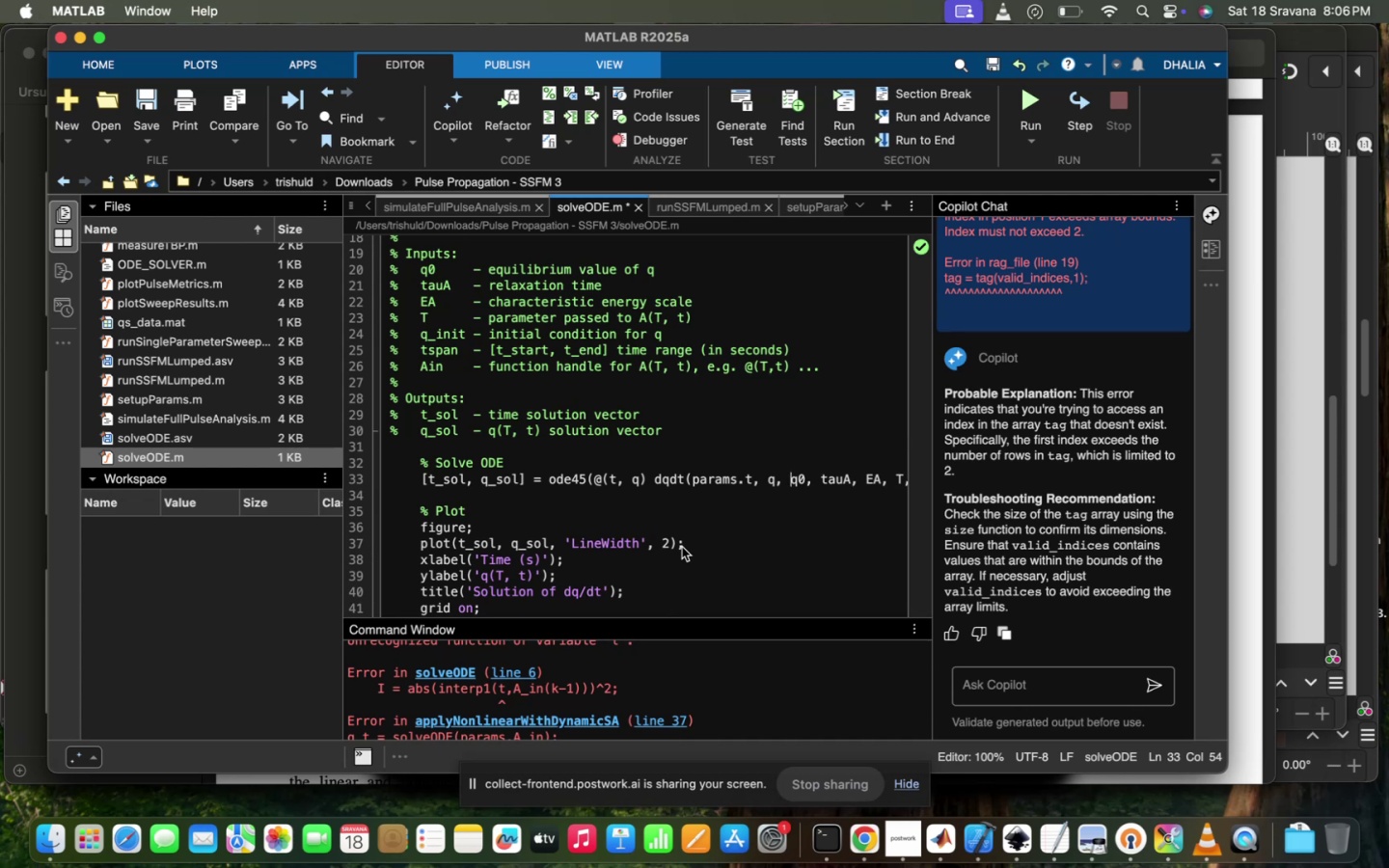 
wait(9.0)
 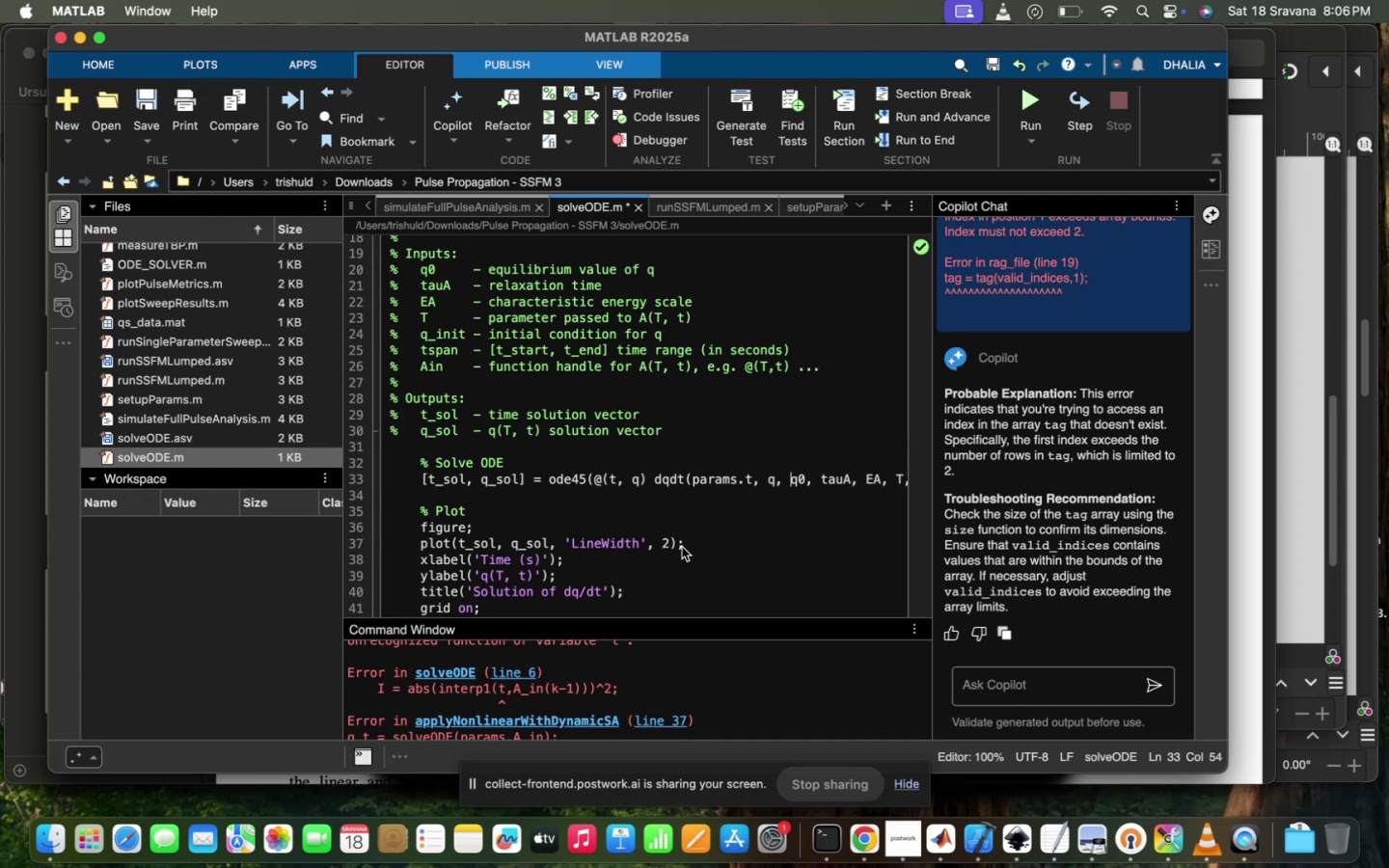 
scroll: coordinate [682, 547], scroll_direction: up, amount: 29.0
 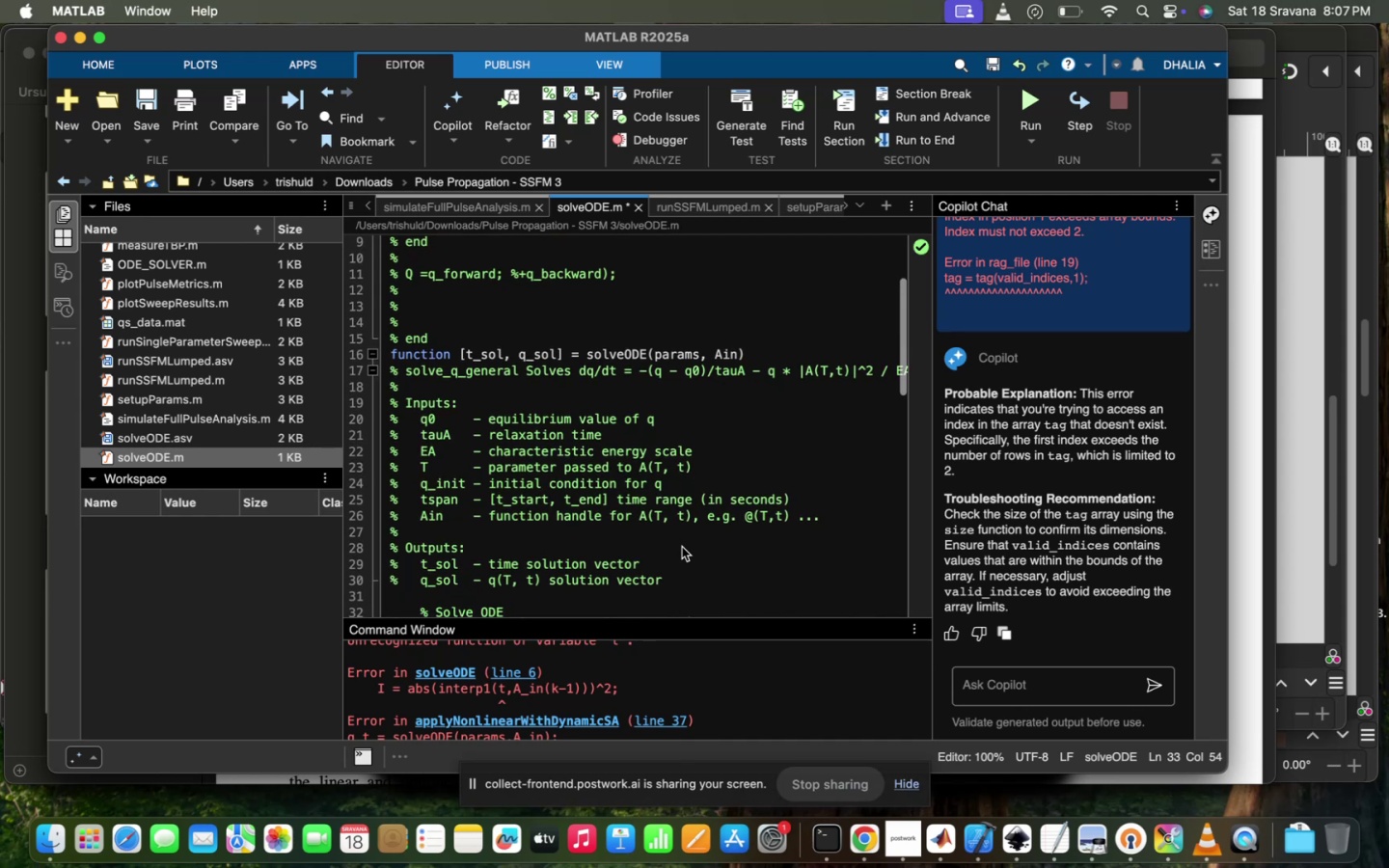 
scroll: coordinate [682, 547], scroll_direction: down, amount: 13.0
 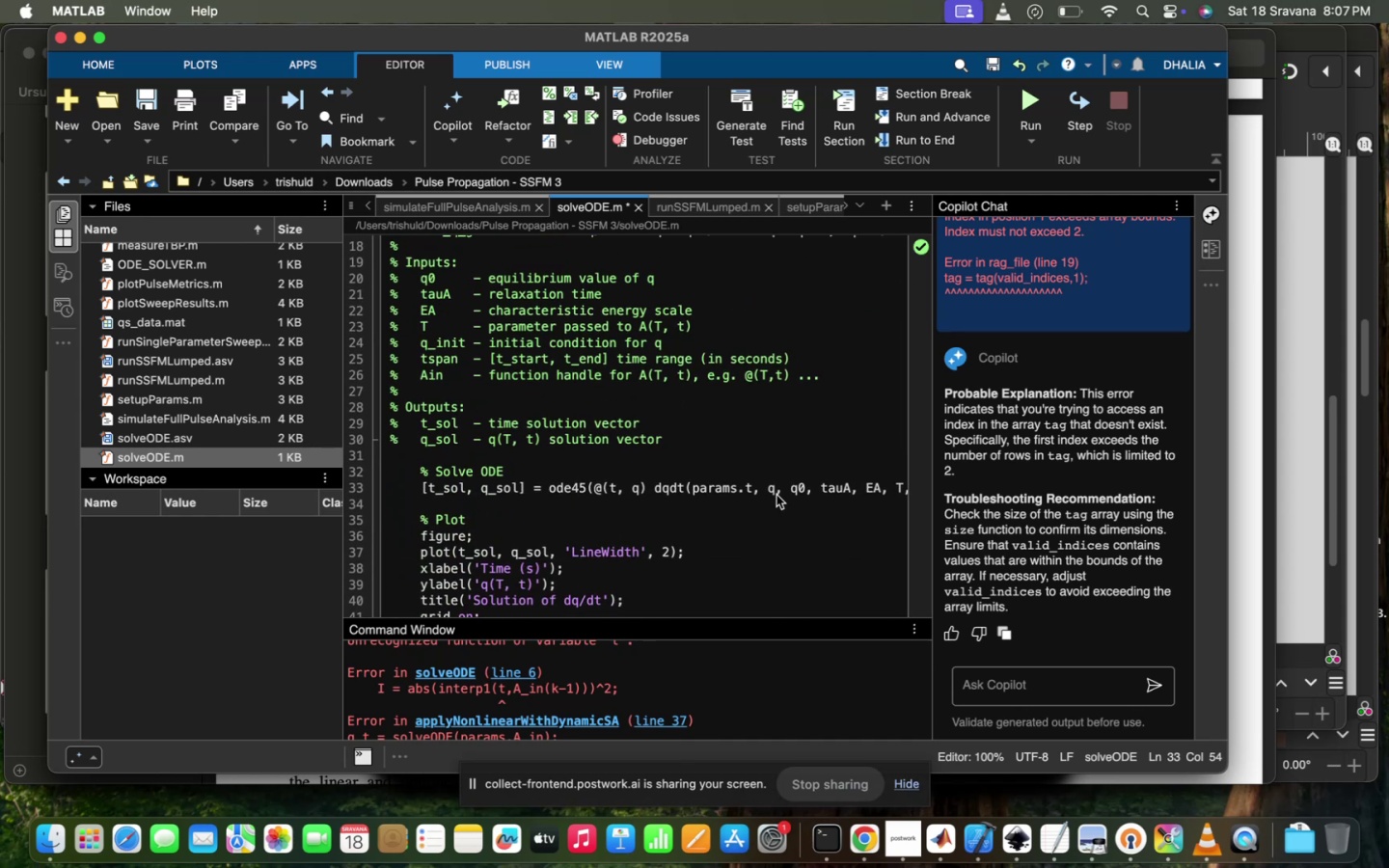 
left_click([776, 495])
 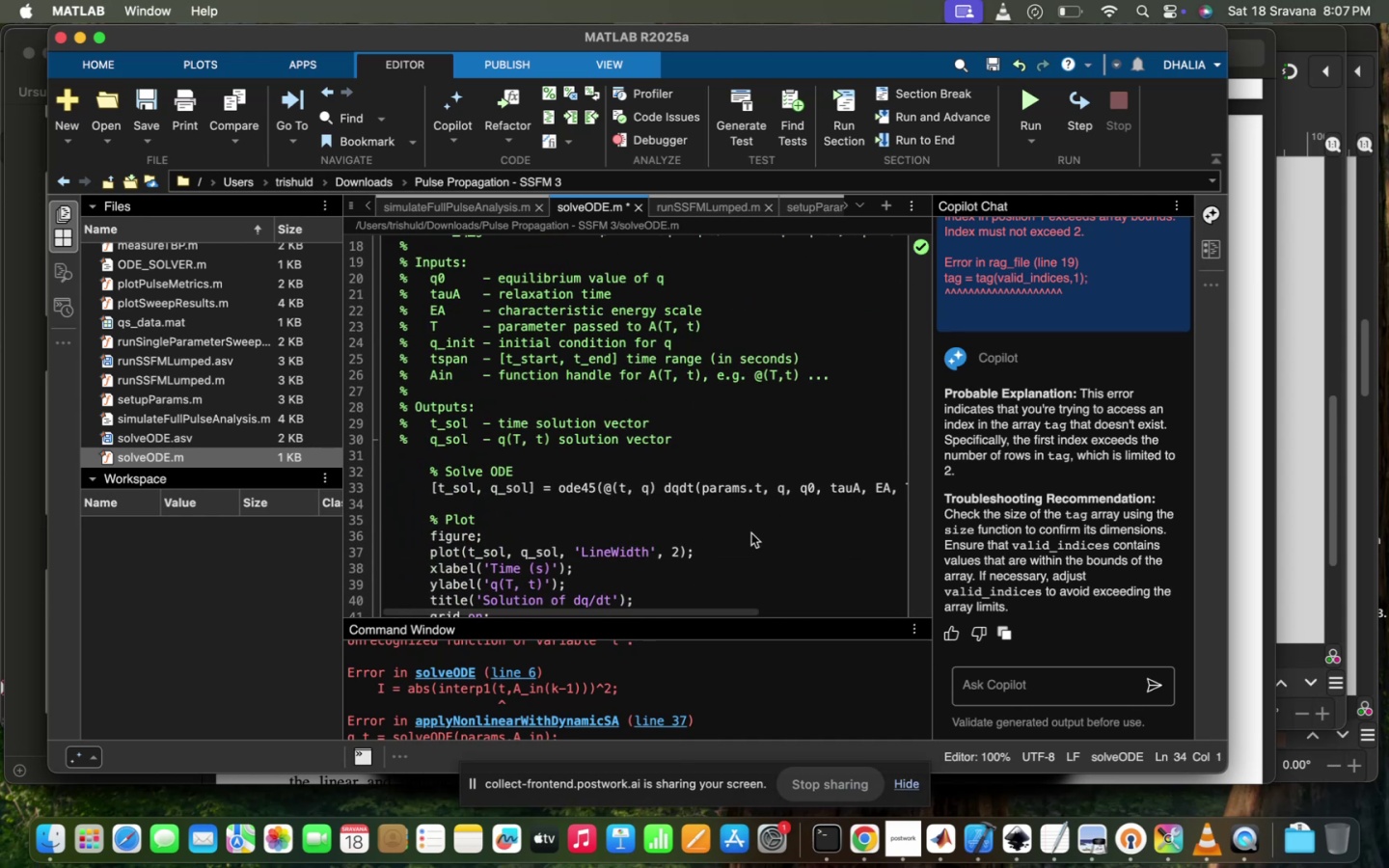 
scroll: coordinate [751, 533], scroll_direction: down, amount: 8.0
 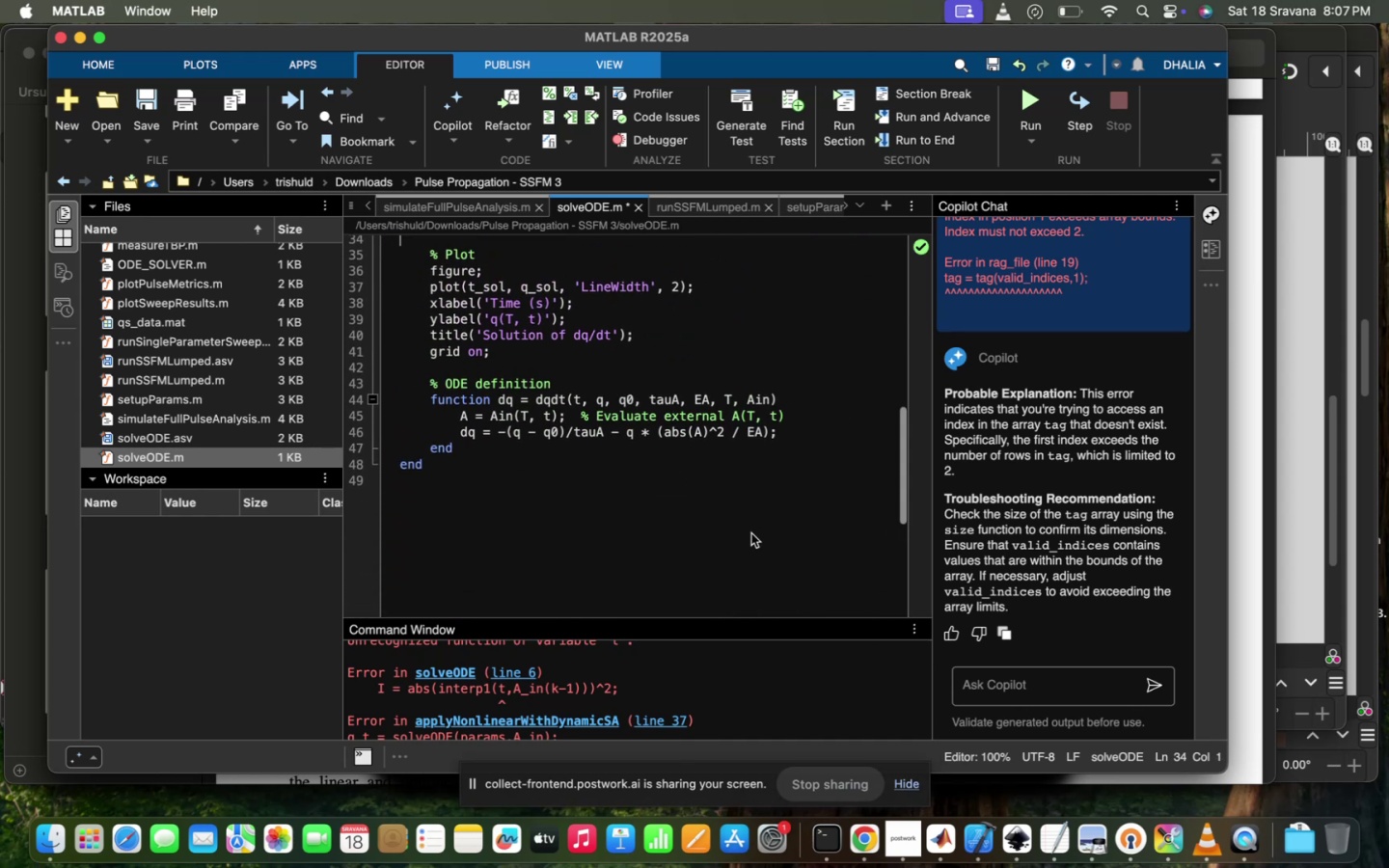 
scroll: coordinate [751, 533], scroll_direction: up, amount: 5.0
 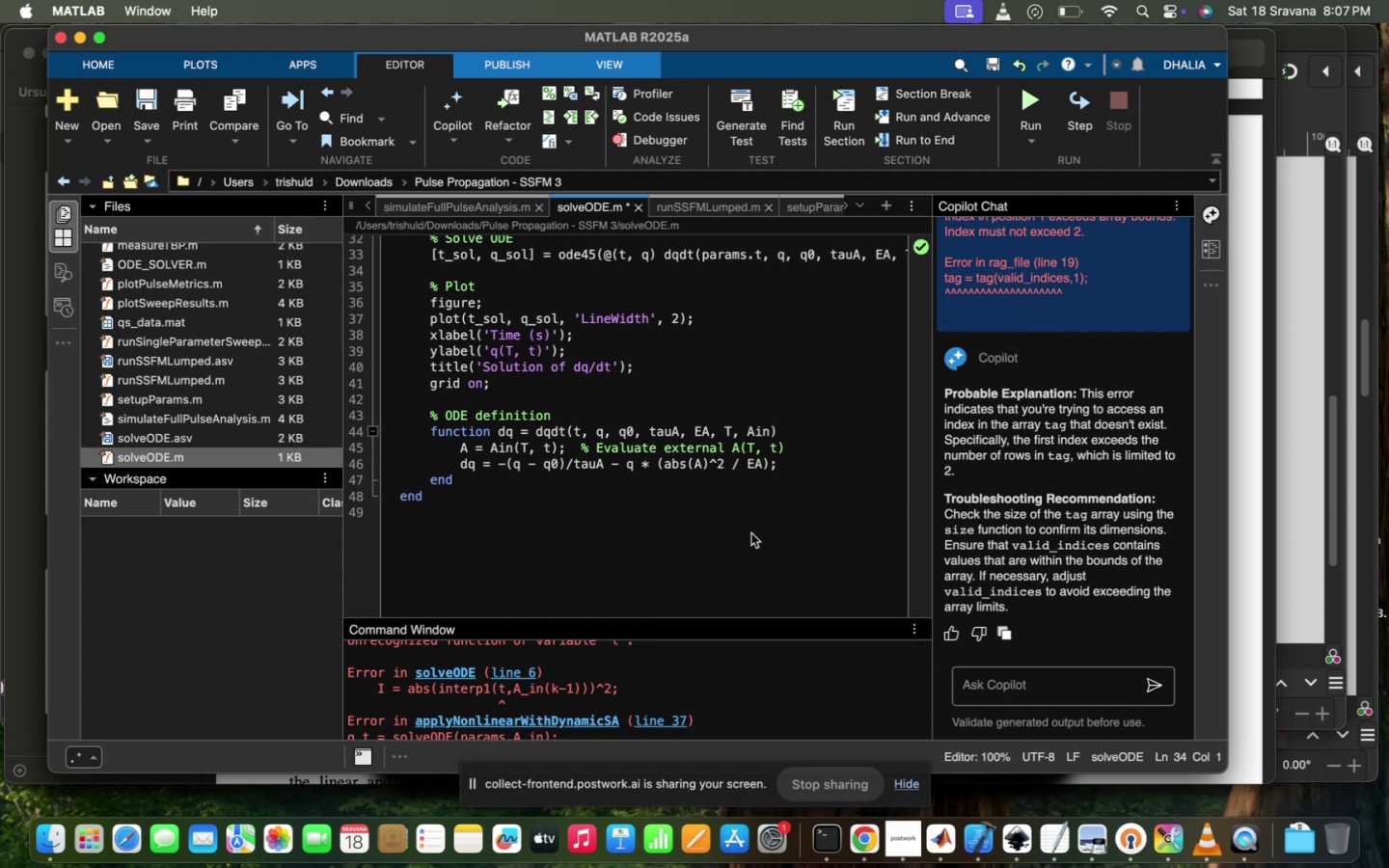 
wait(9.98)
 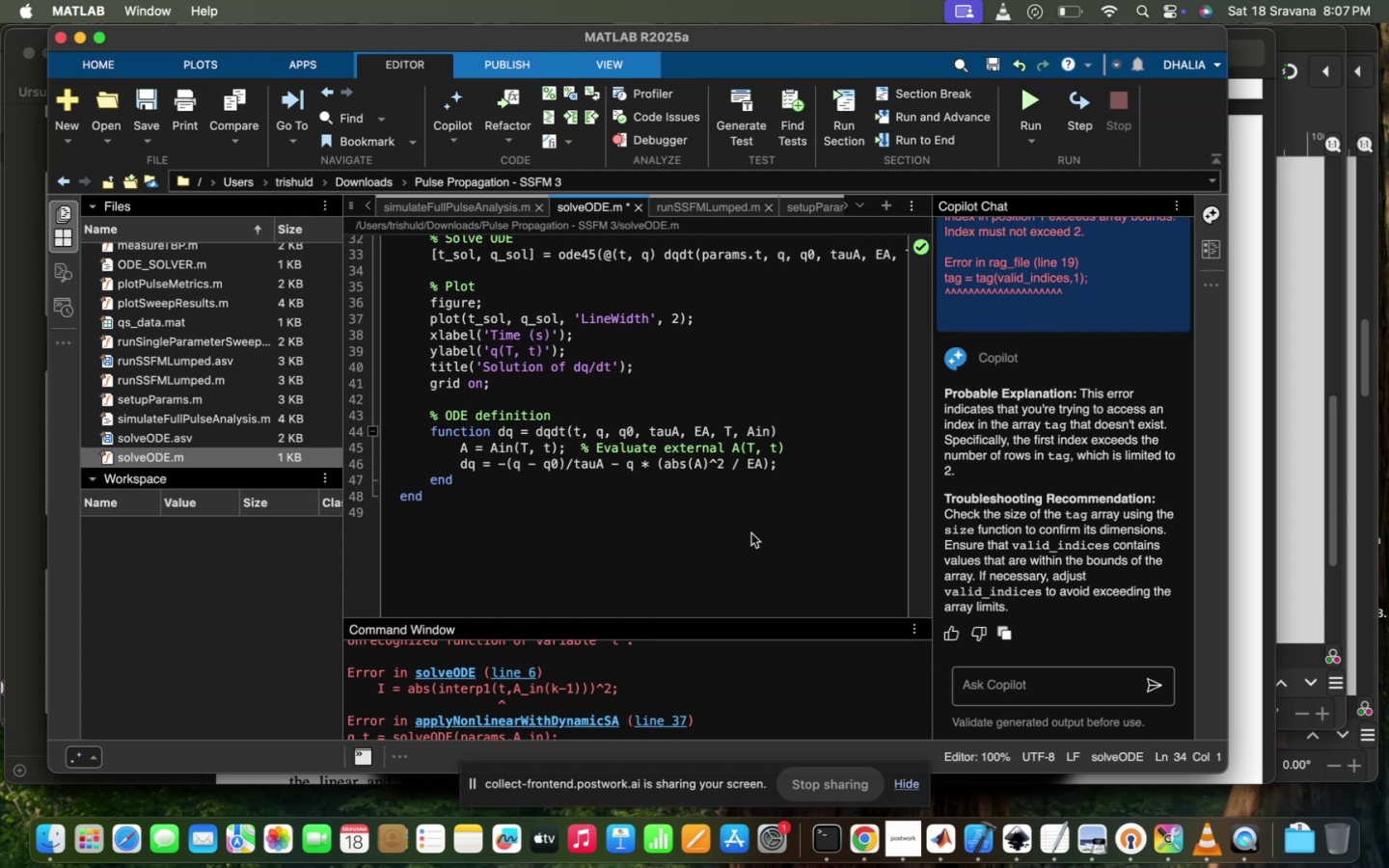 
scroll: coordinate [741, 541], scroll_direction: up, amount: 189.0
 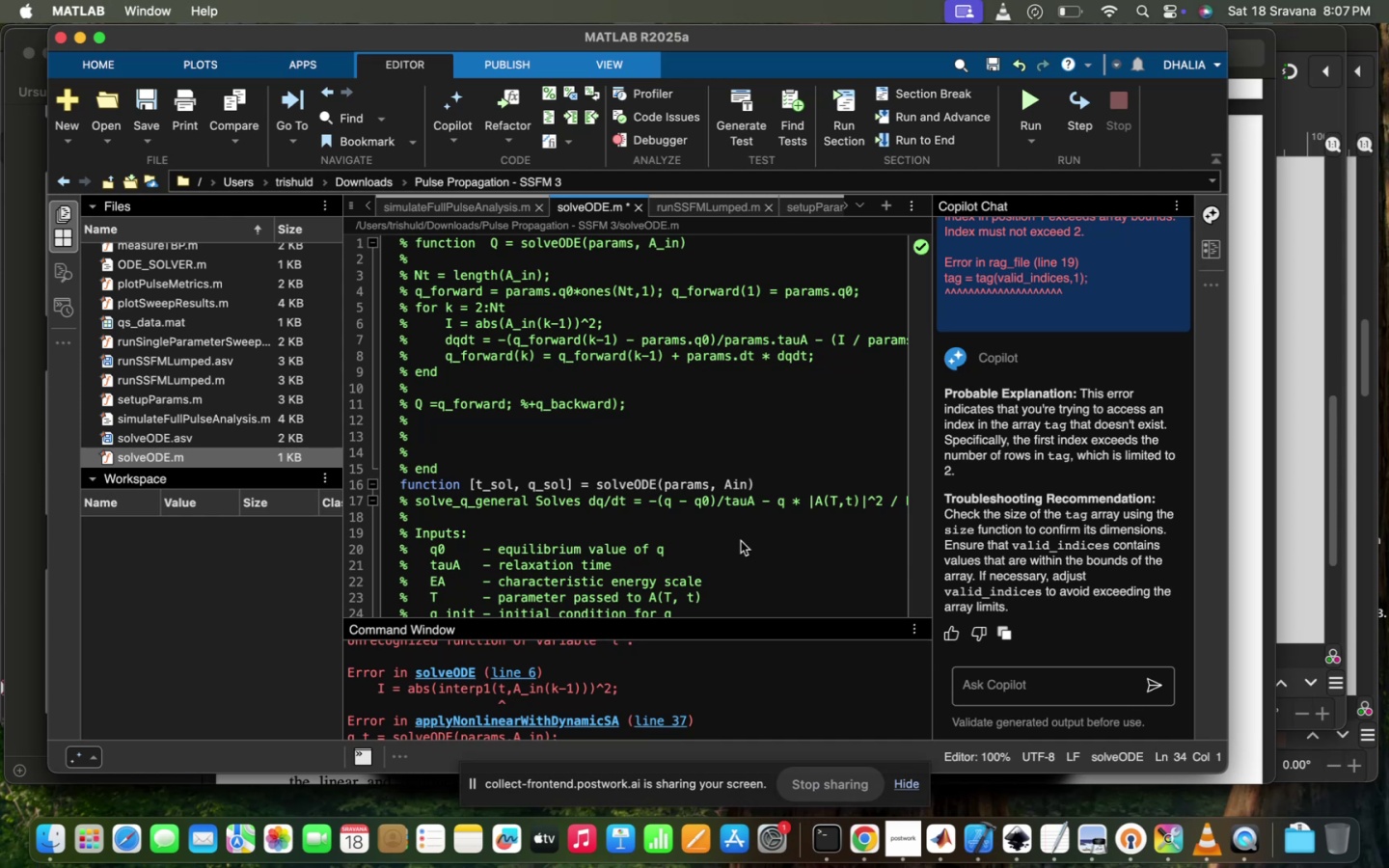 
wait(13.86)
 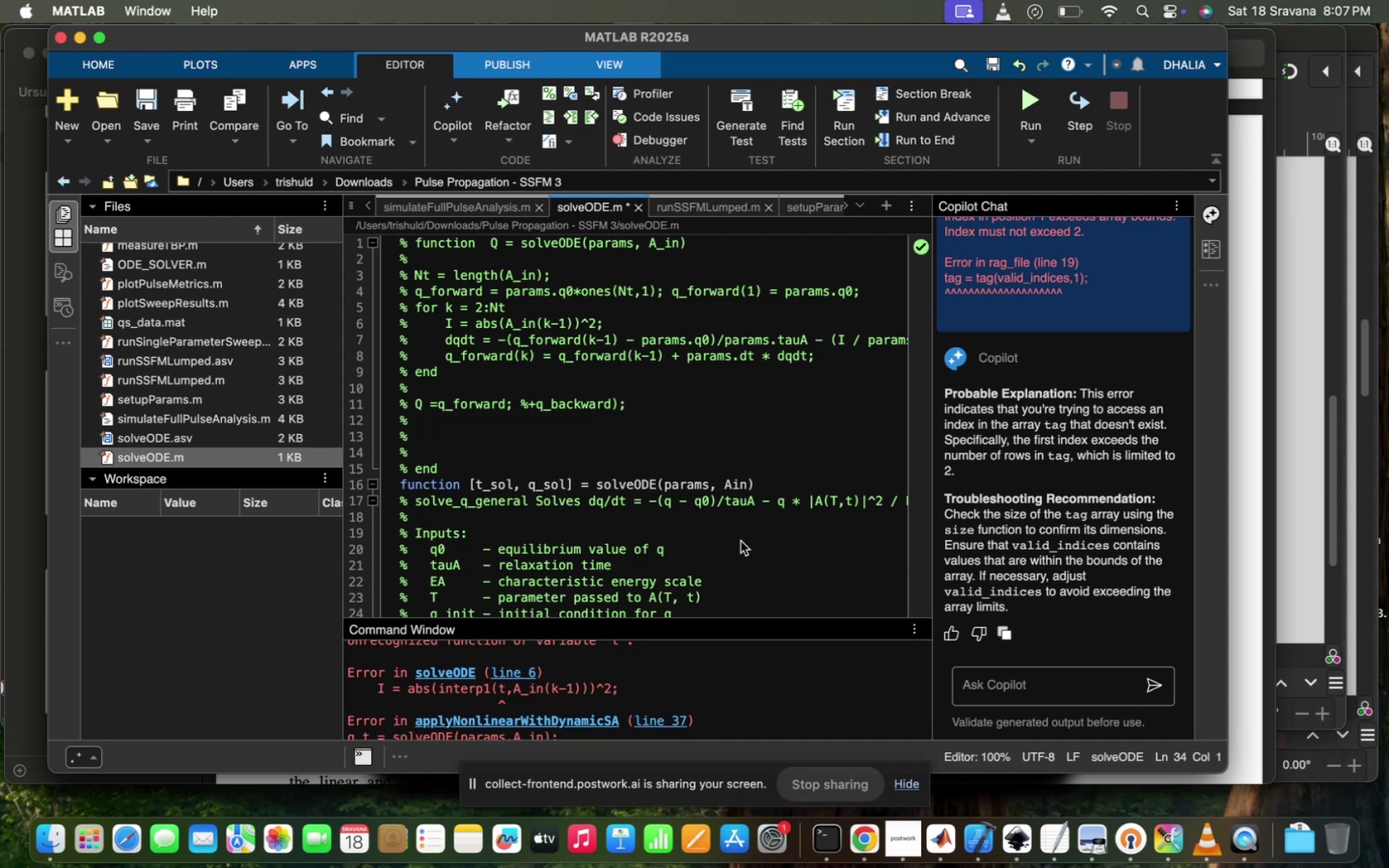 
hold_key(key=Z, duration=0.37)
 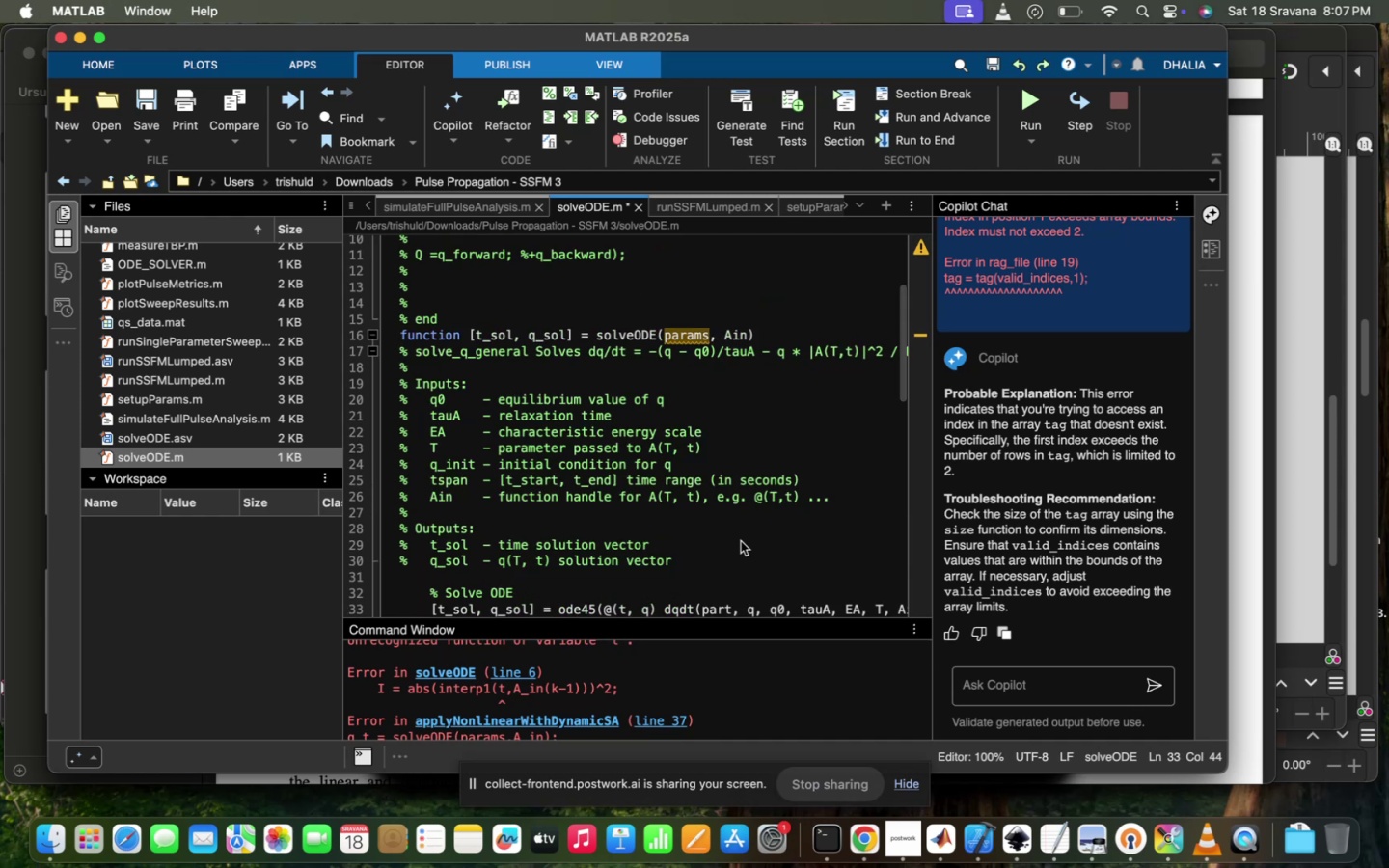 
key(Meta+Z)
 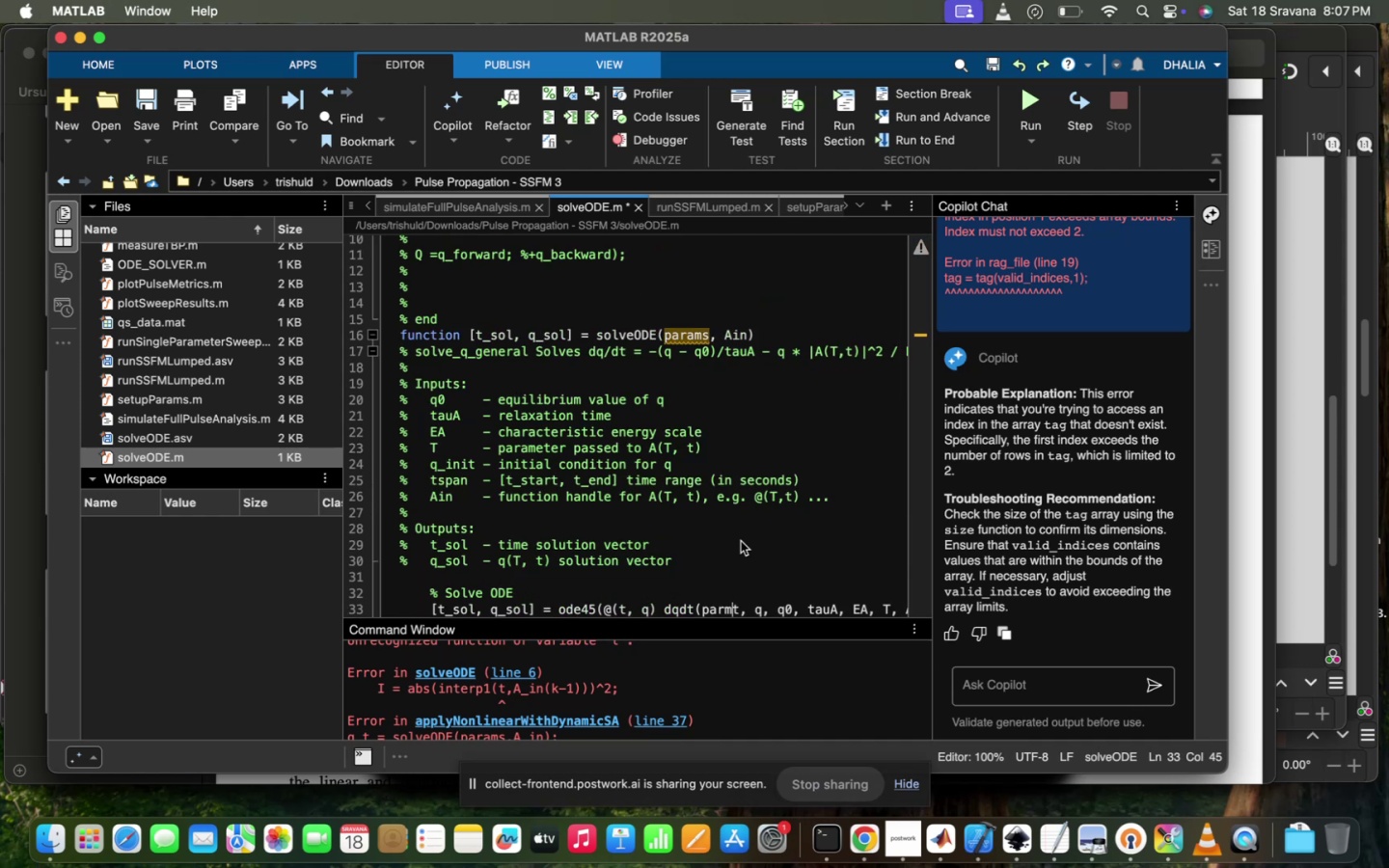 
key(Meta+Z)
 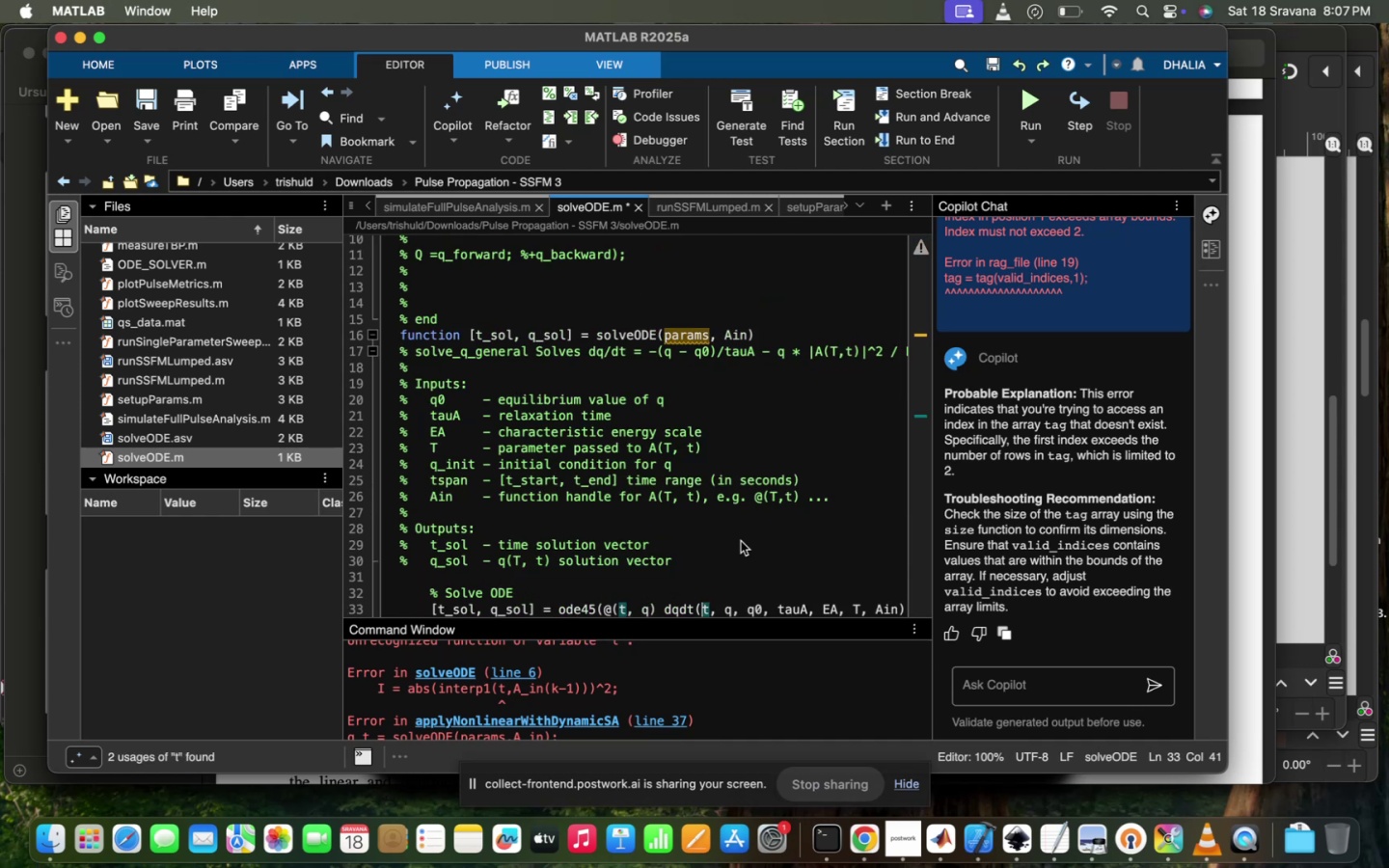 
key(Meta+Z)
 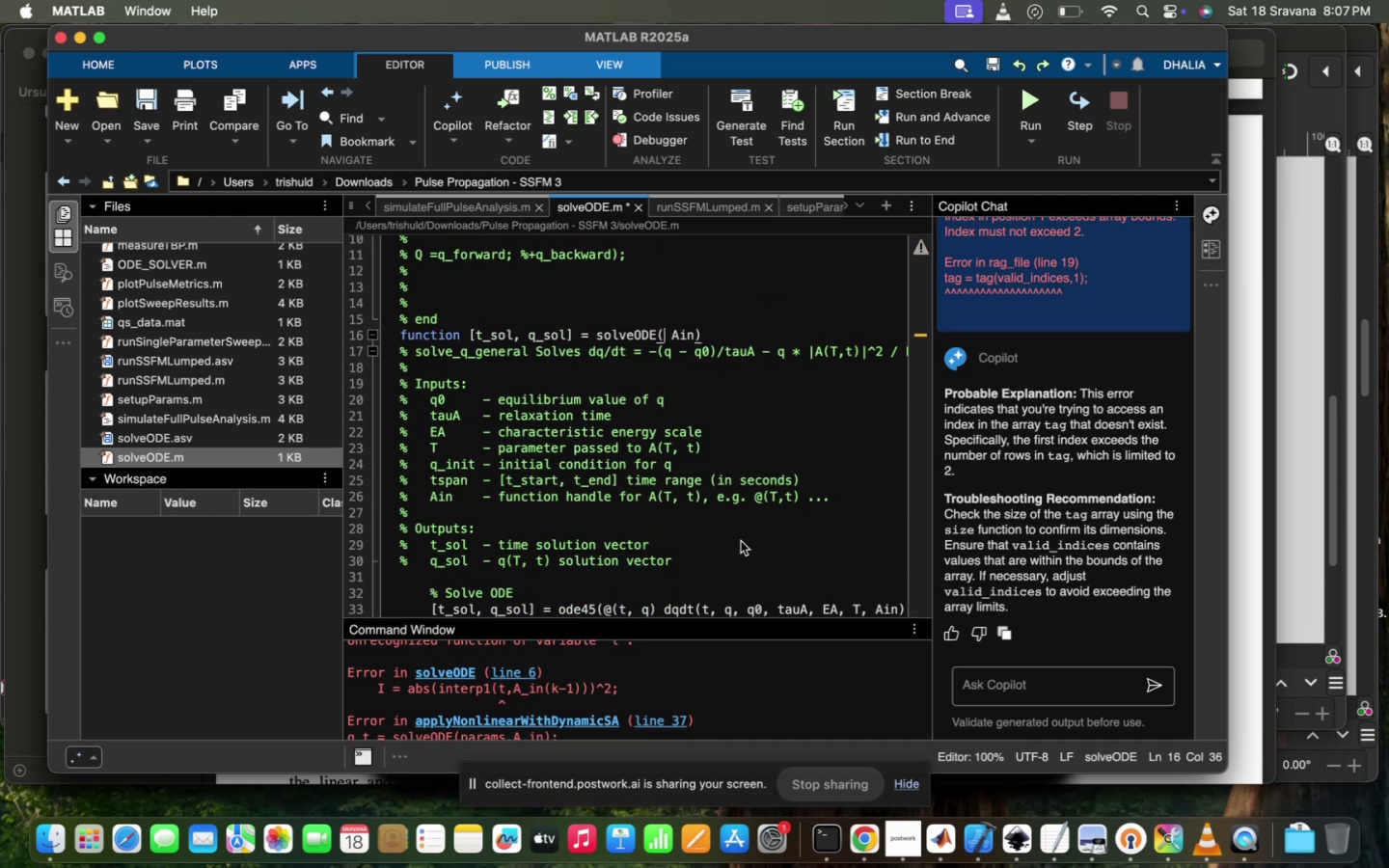 
key(Meta+Z)
 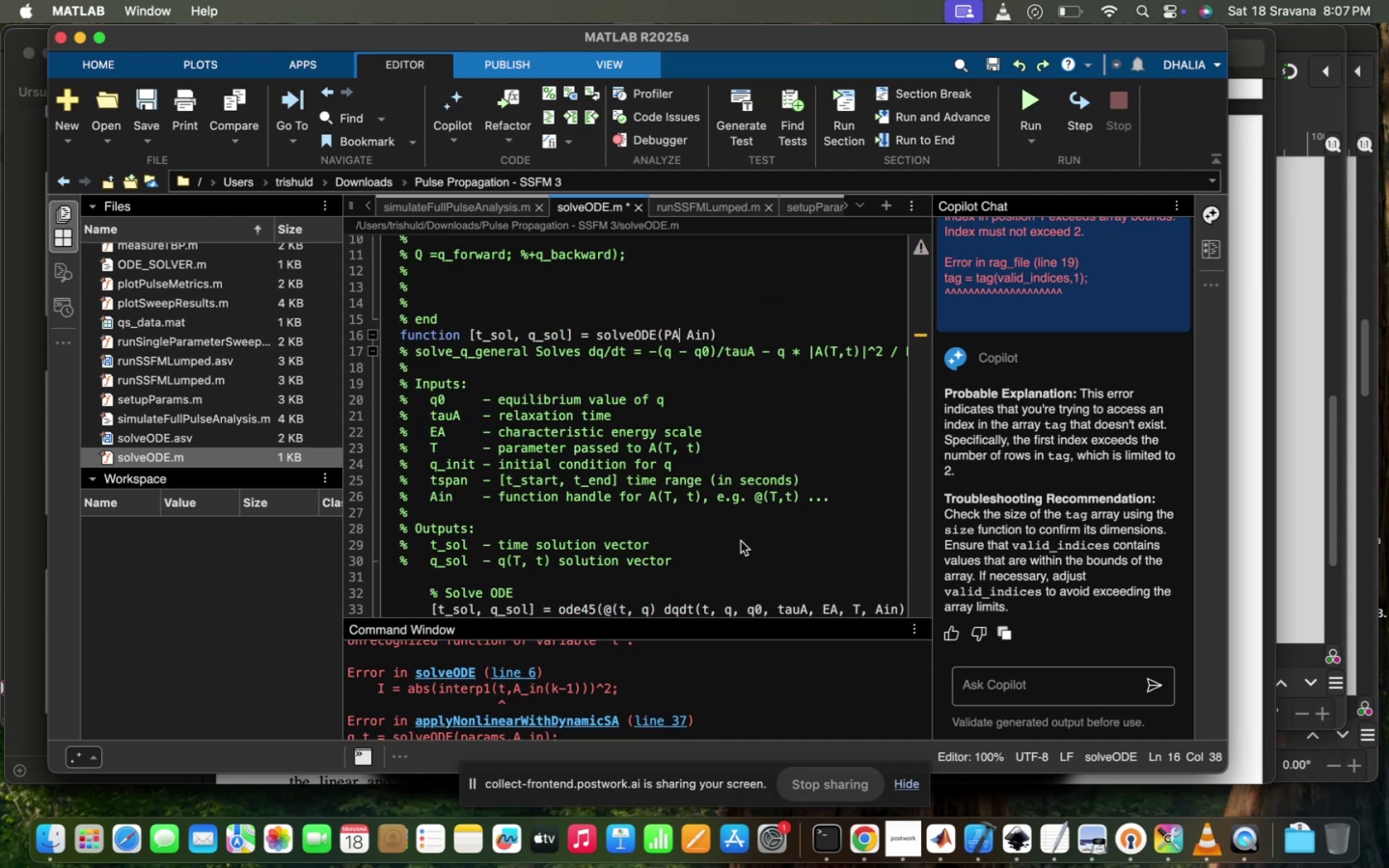 
hold_key(key=Z, duration=0.3)
 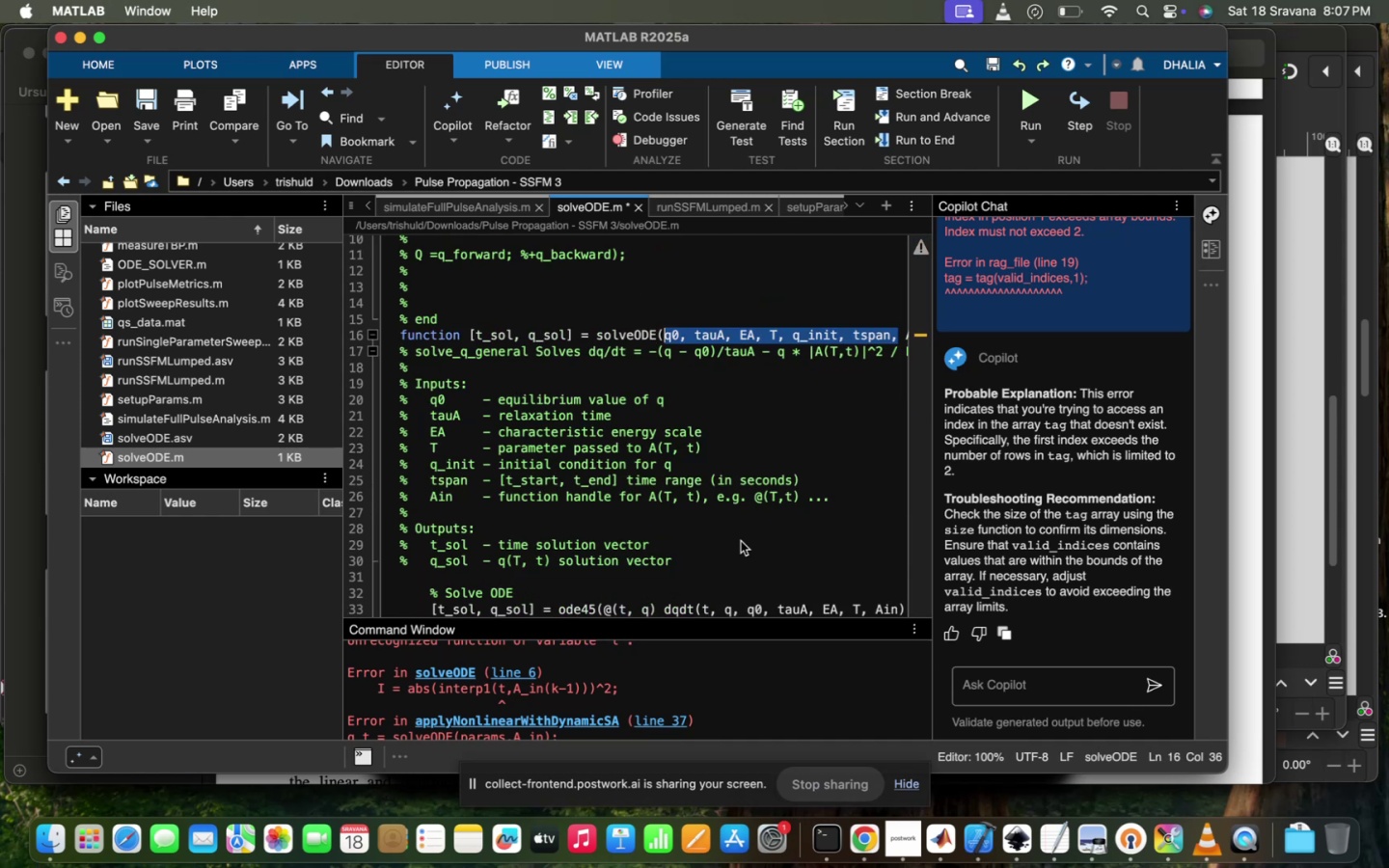 
key(Meta+Z)
 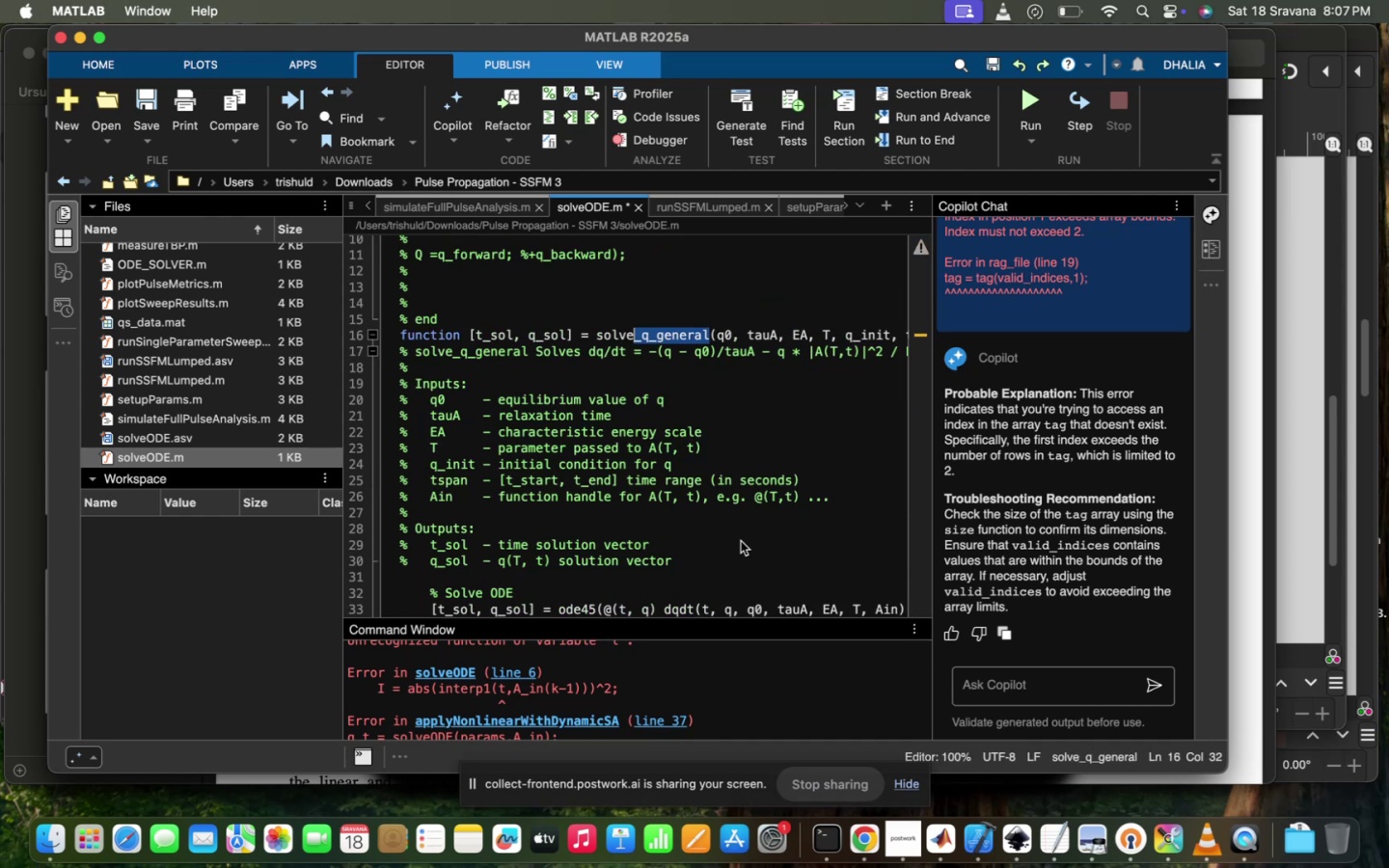 
hold_key(key=Z, duration=0.31)
 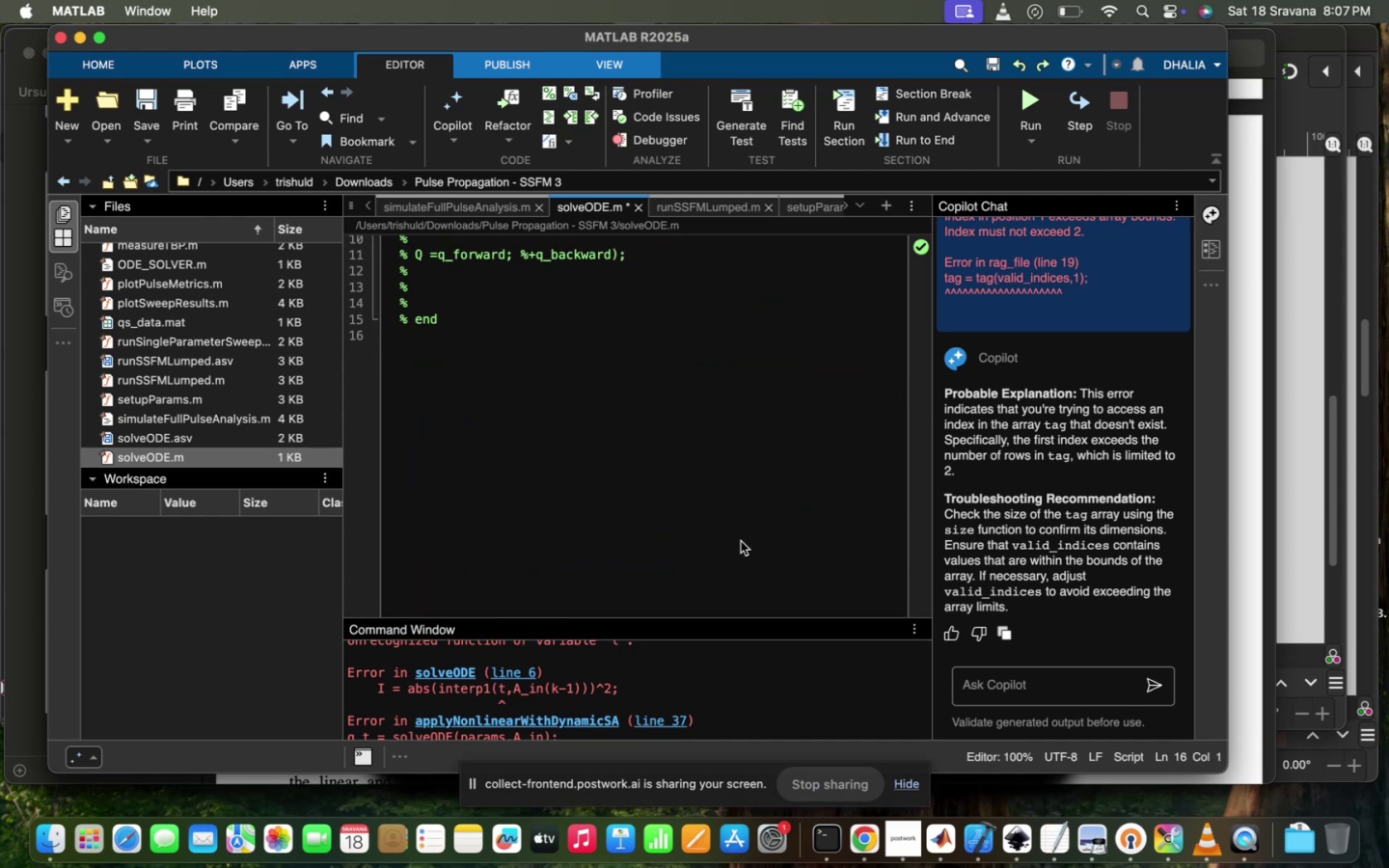 
scroll: coordinate [741, 541], scroll_direction: up, amount: 212.0
 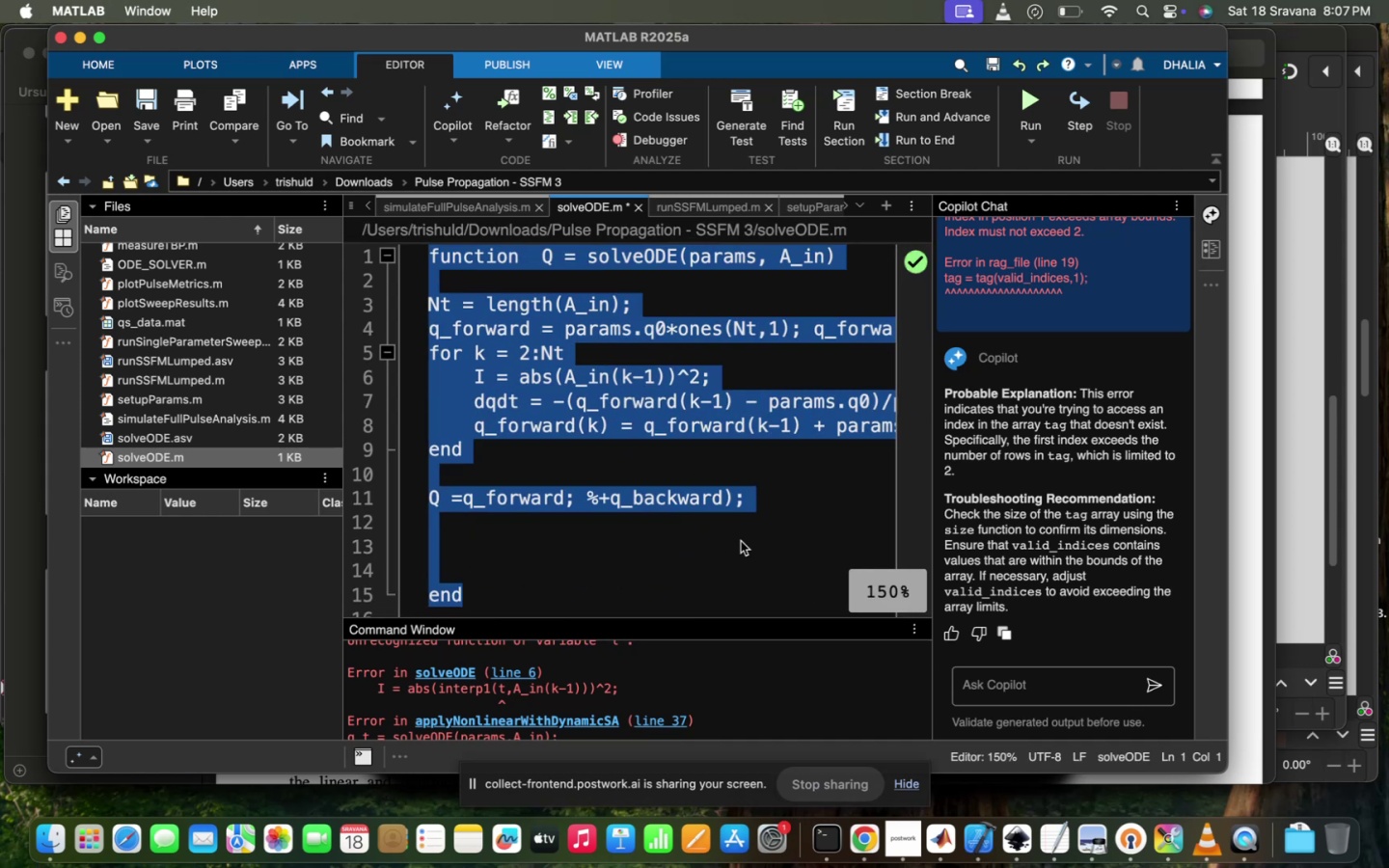 
key(Meta+Z)
 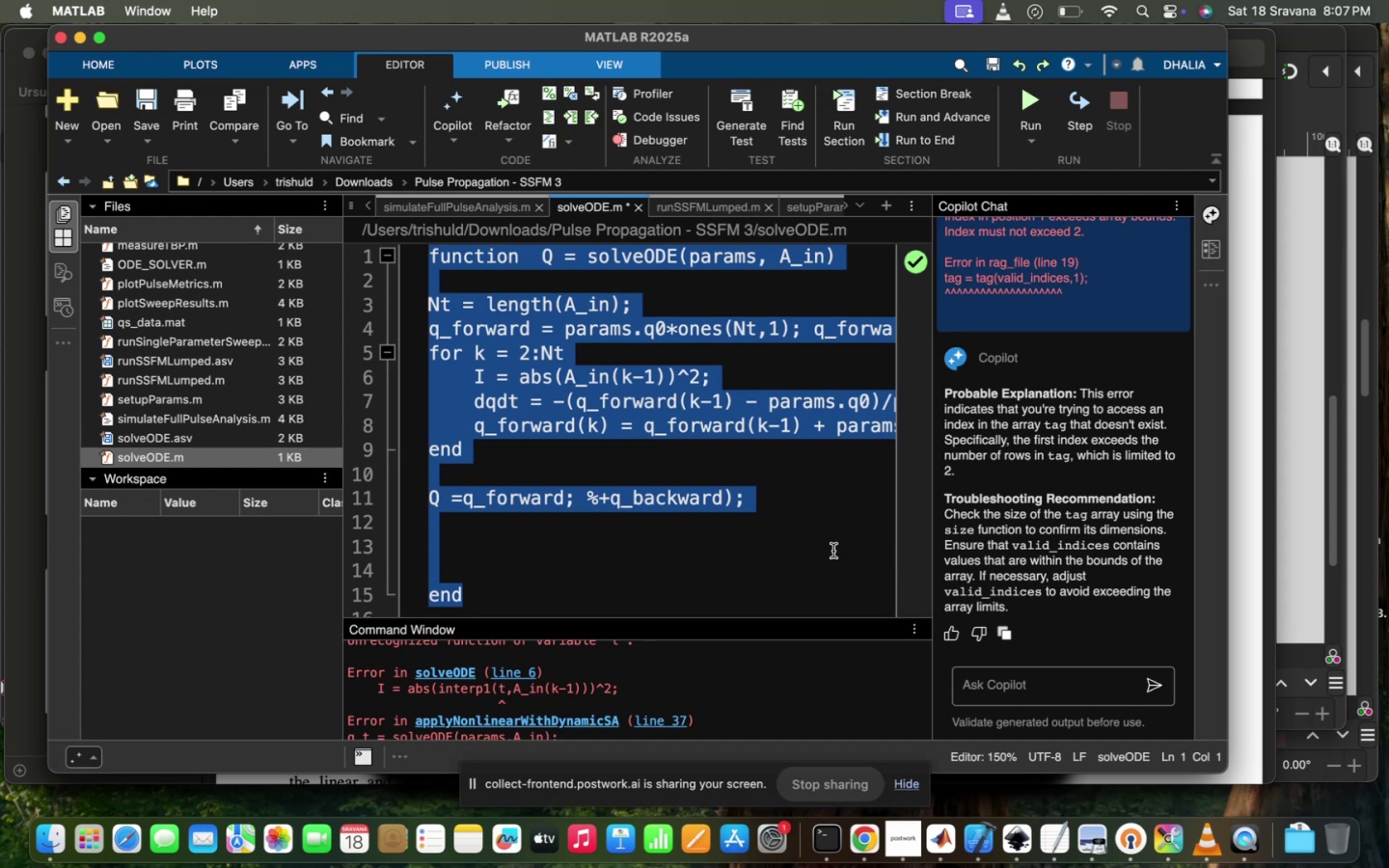 
key(Meta+Minus)
 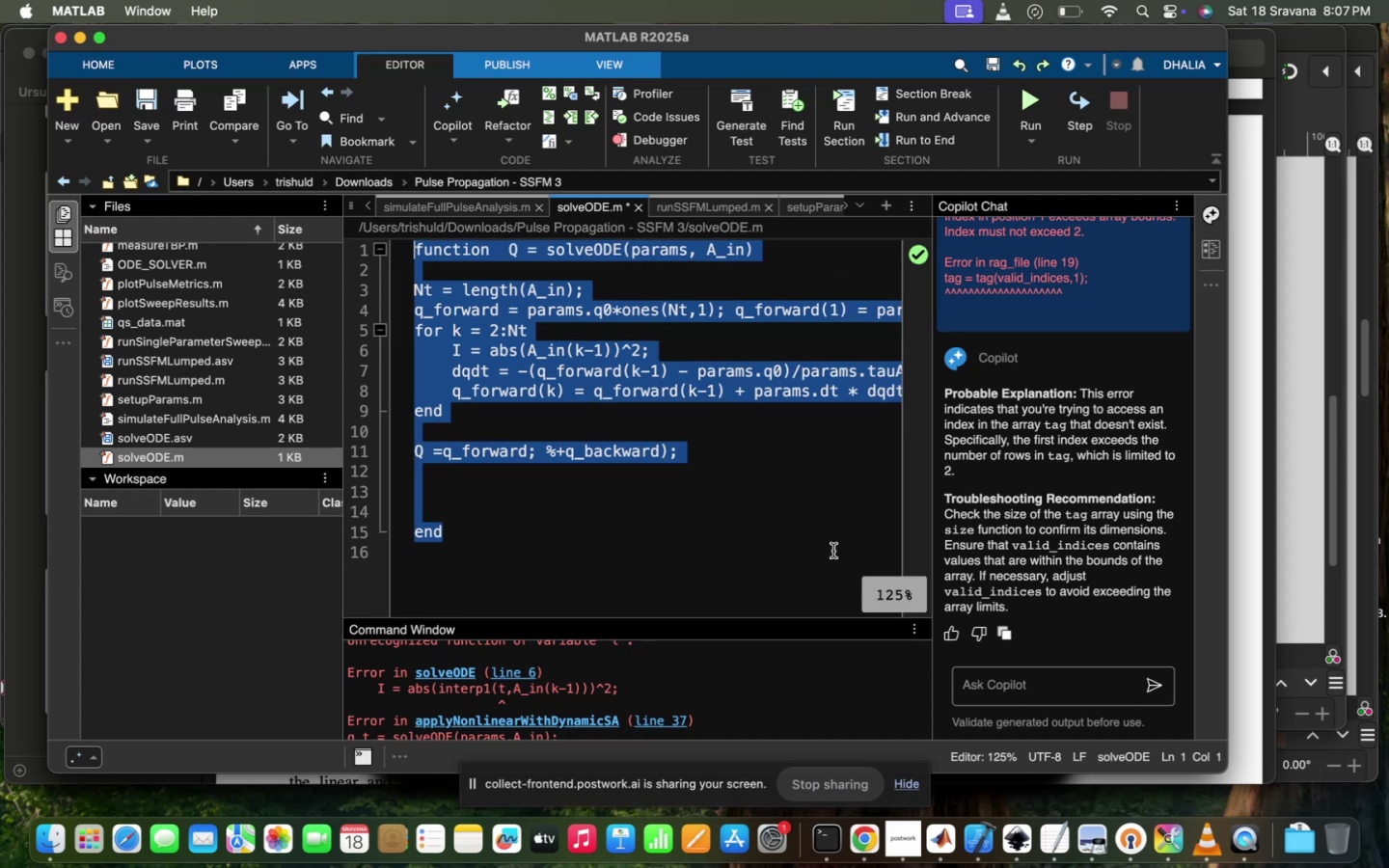 
key(Meta+Minus)
 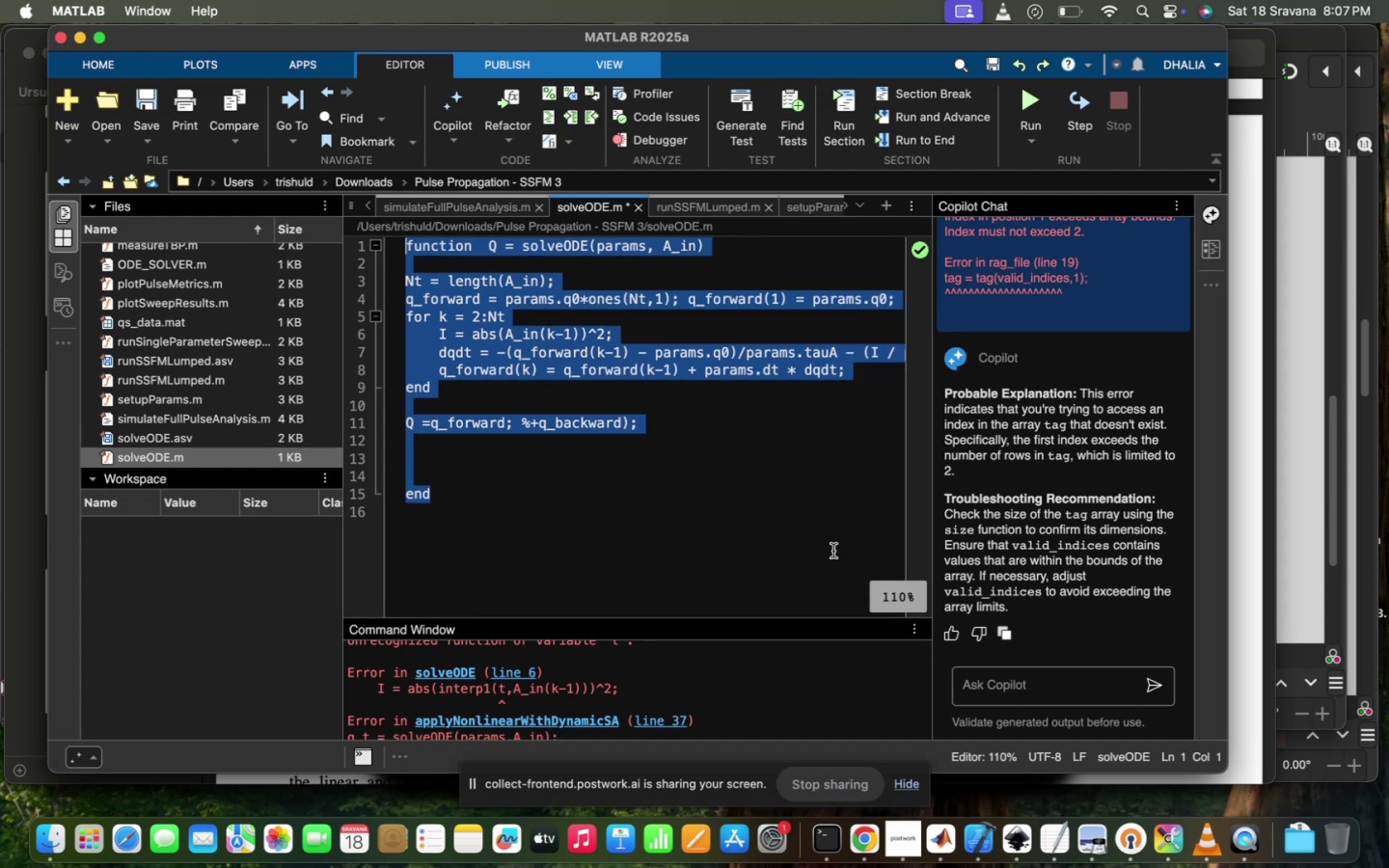 
key(Meta+Minus)
 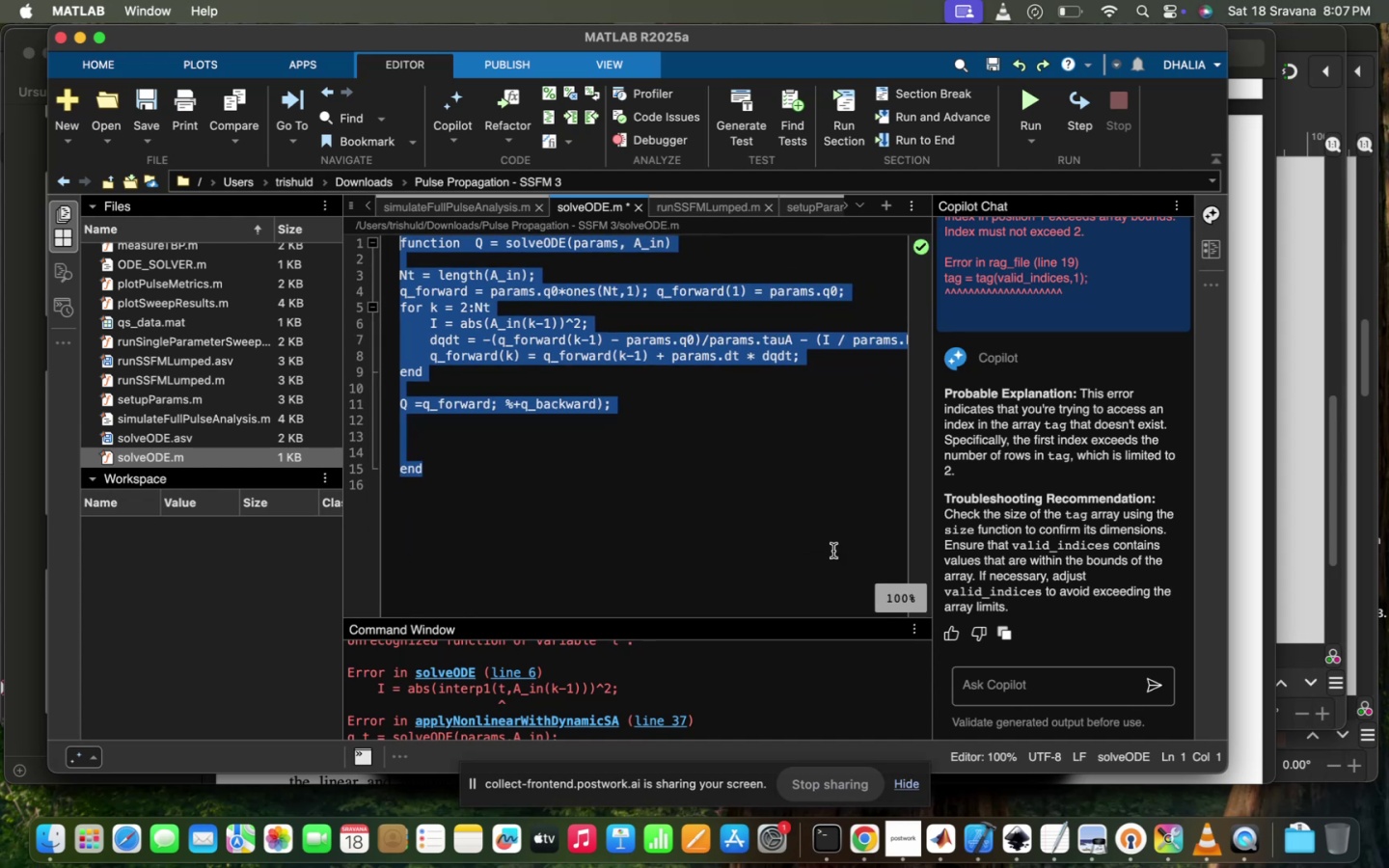 
key(Meta+Minus)
 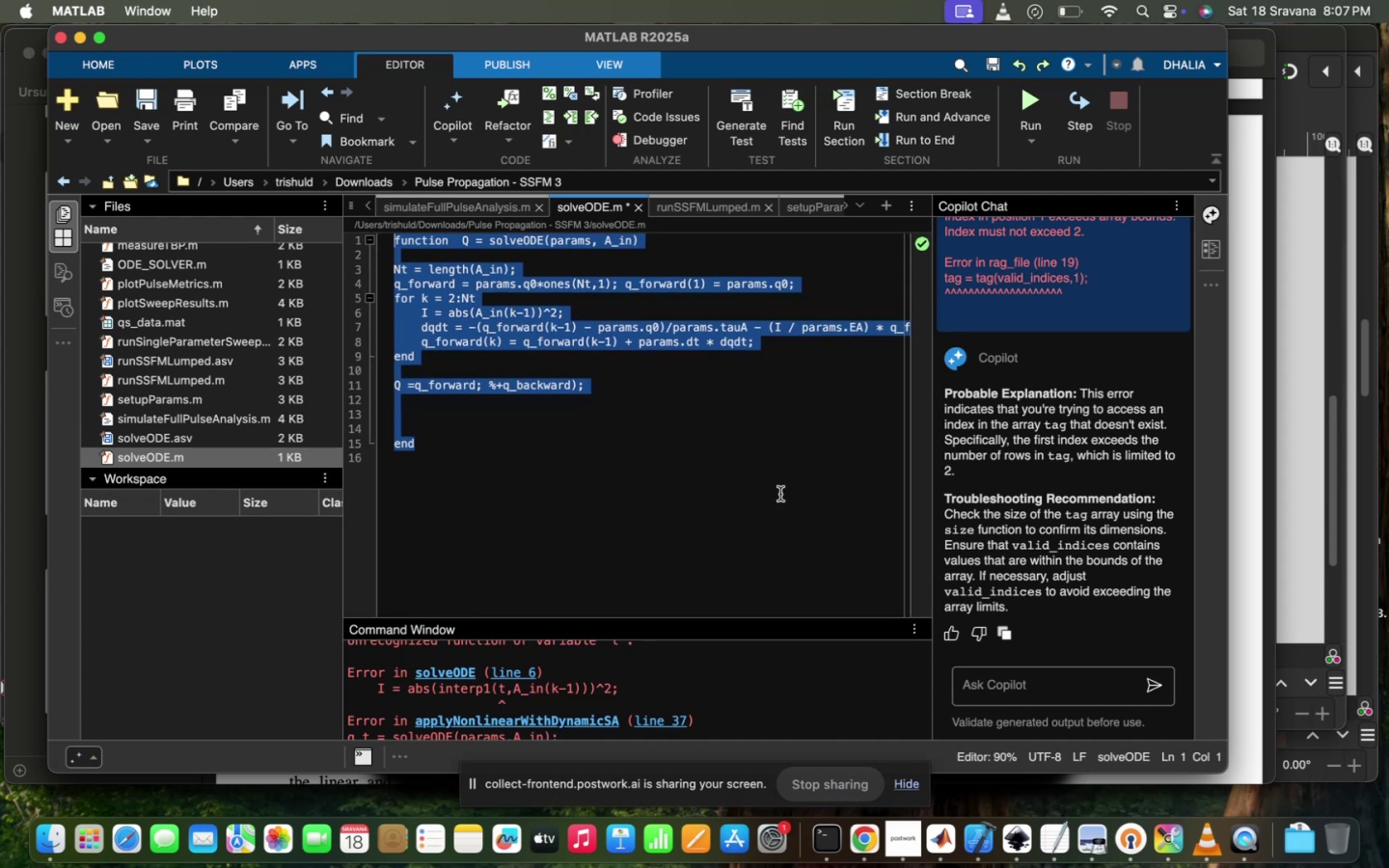 
left_click([780, 494])
 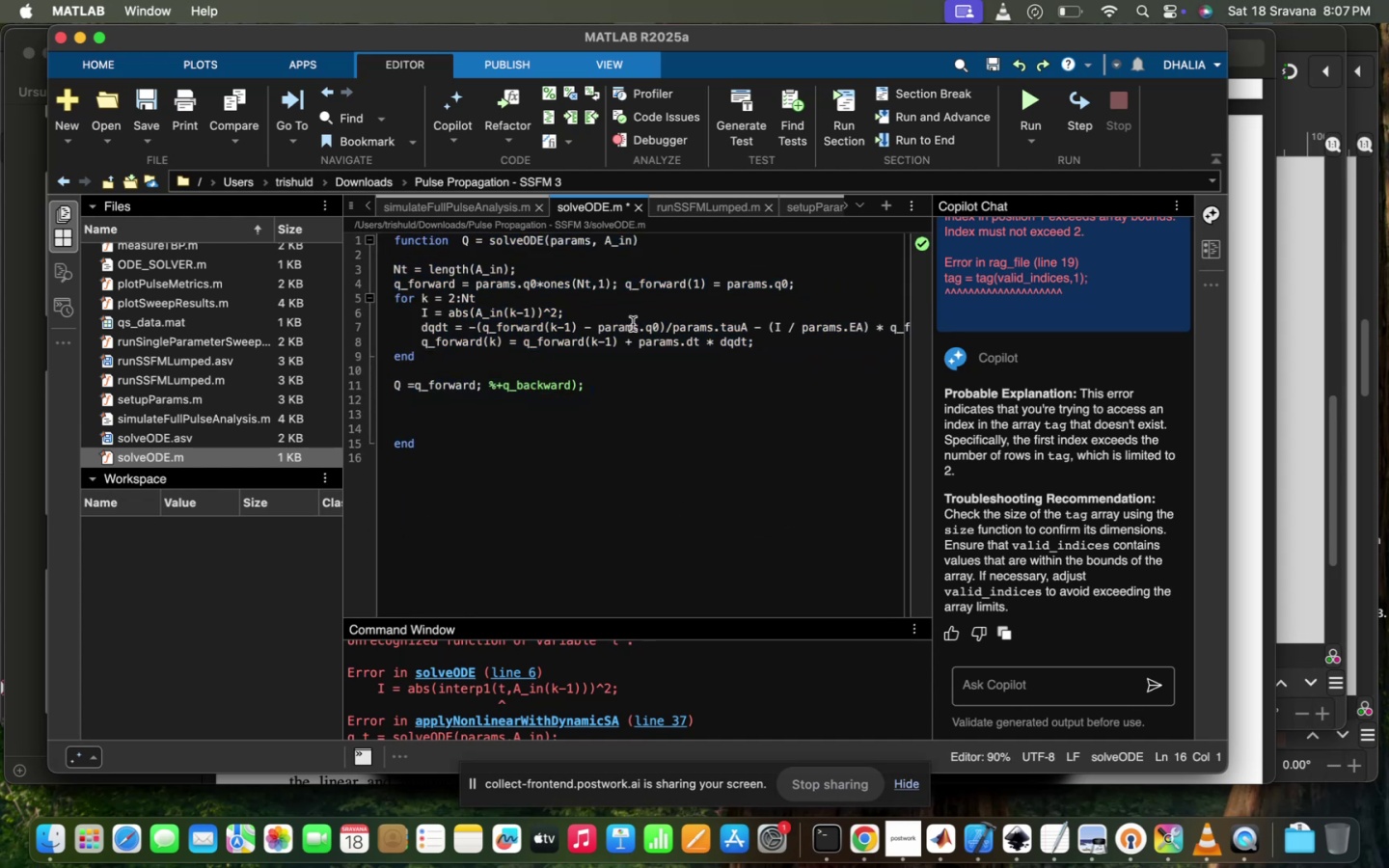 
key(Meta+Equal)
 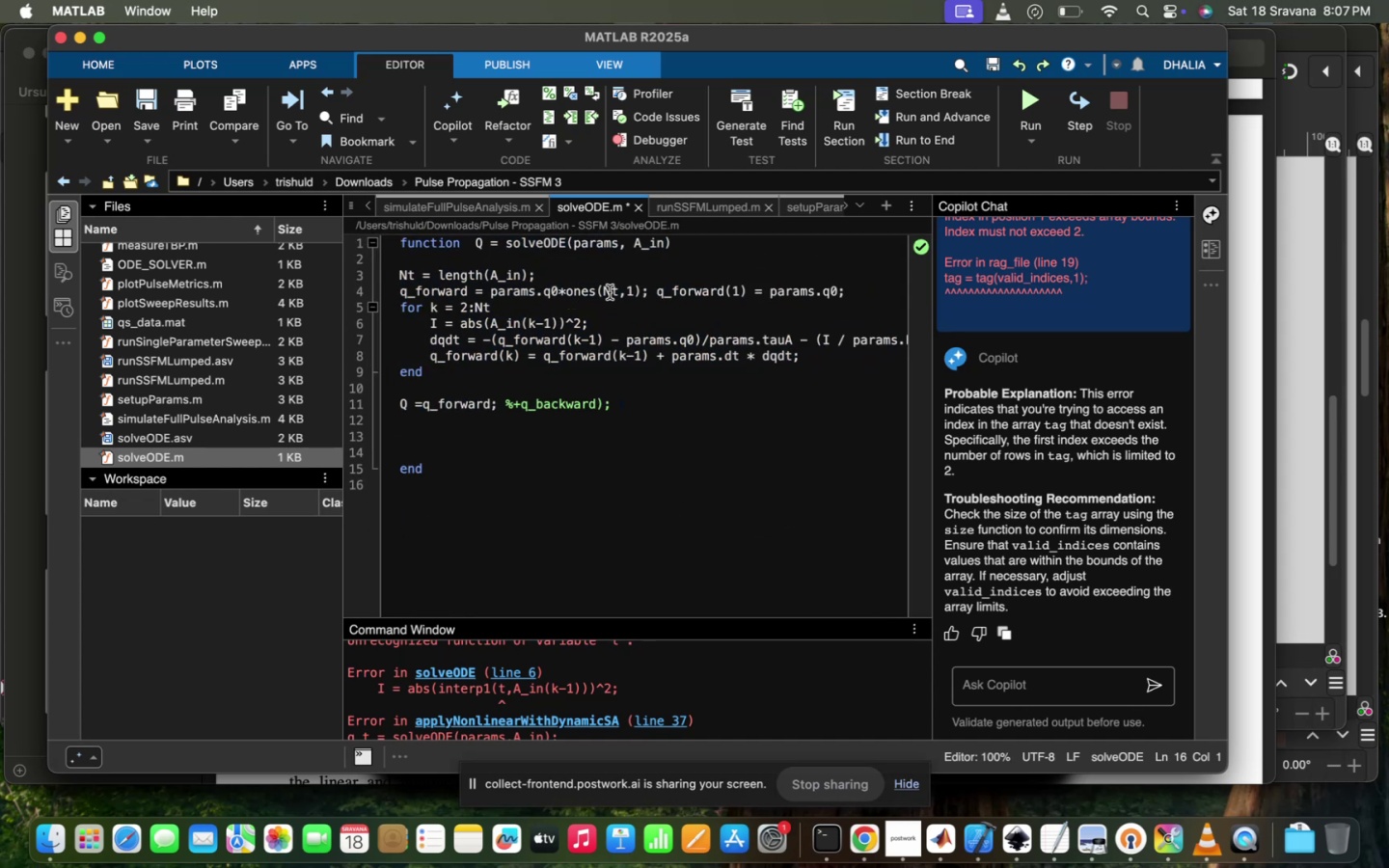 
left_click([560, 285])
 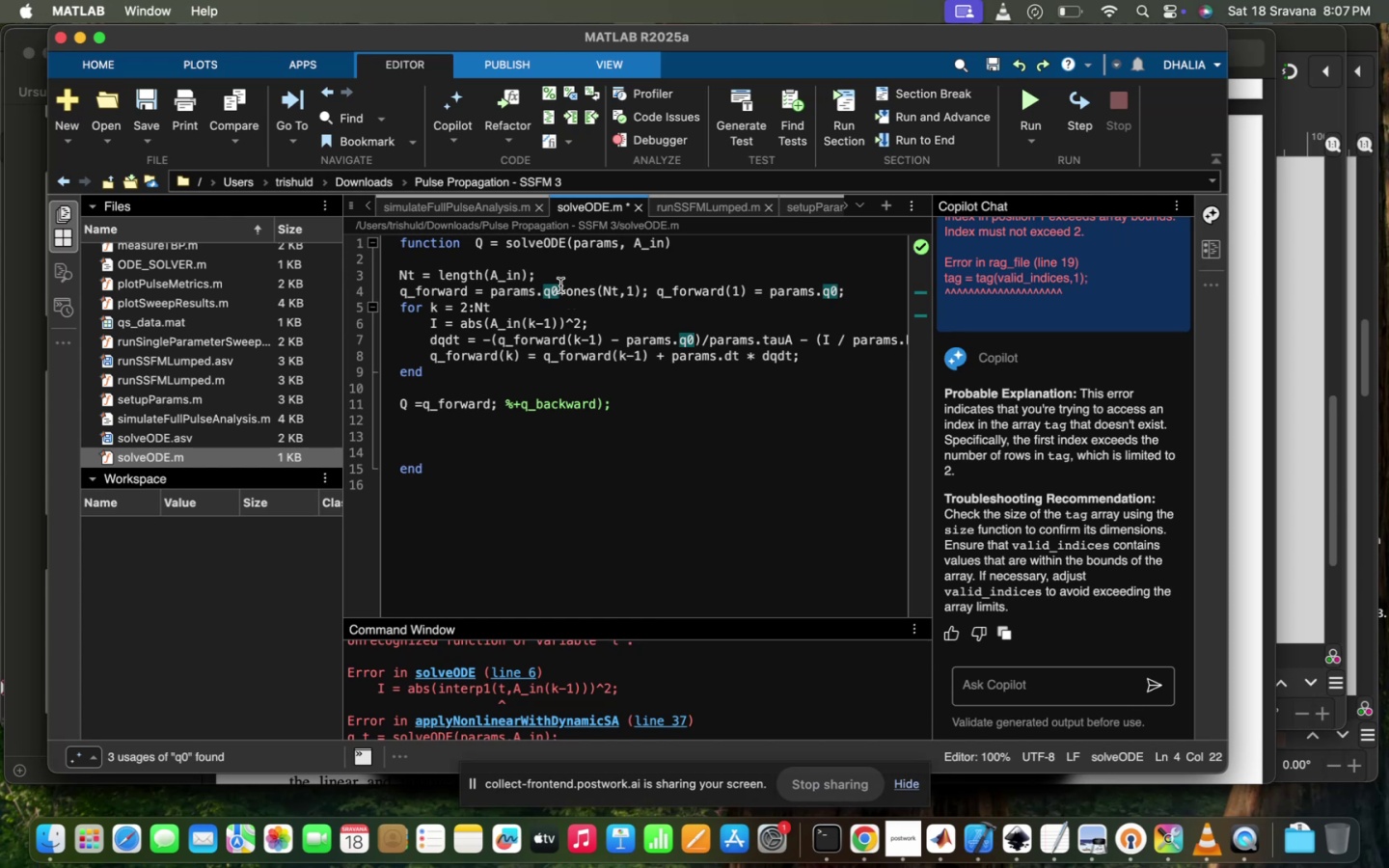 
type(+0.01))
 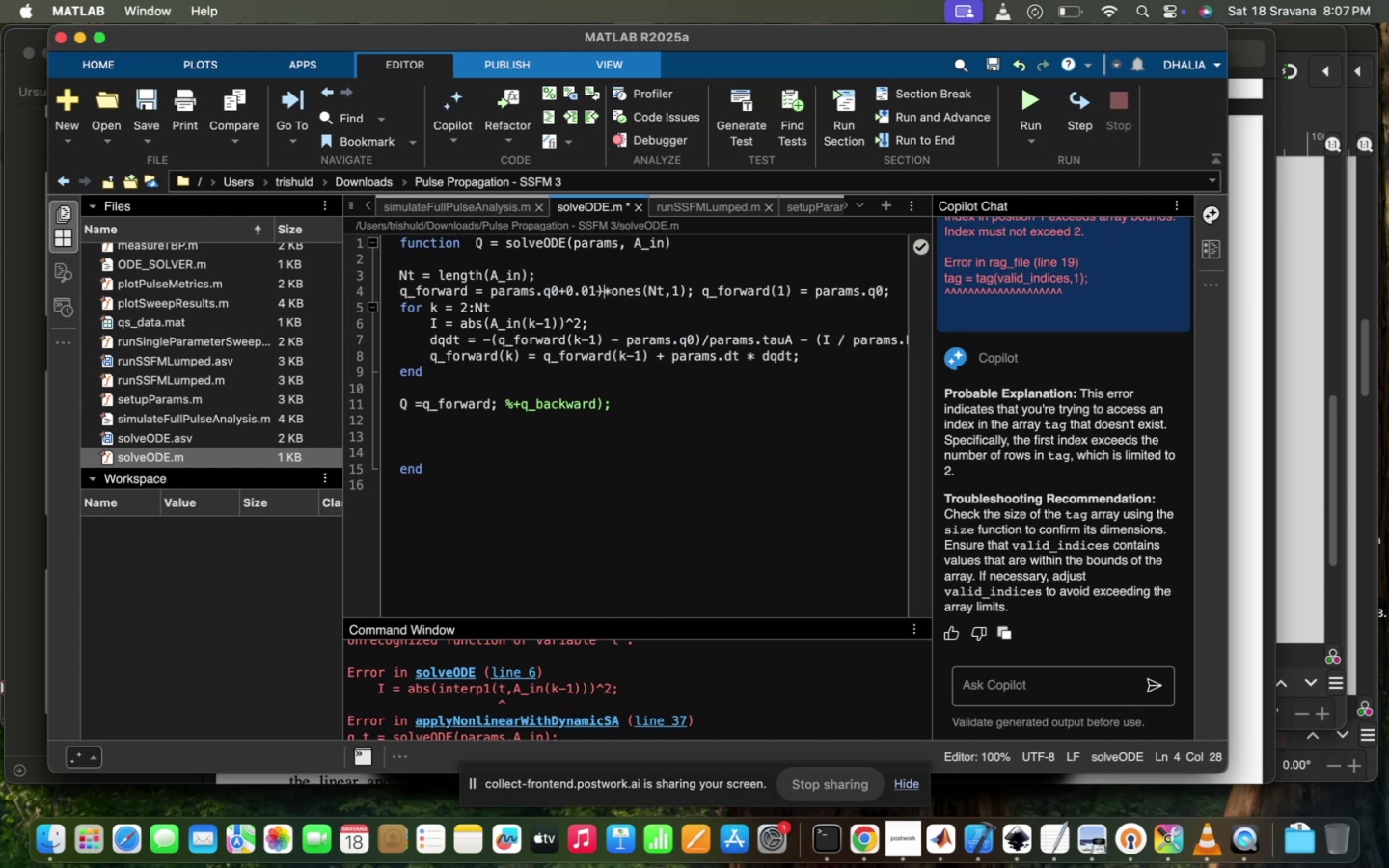 
left_click([491, 289])
 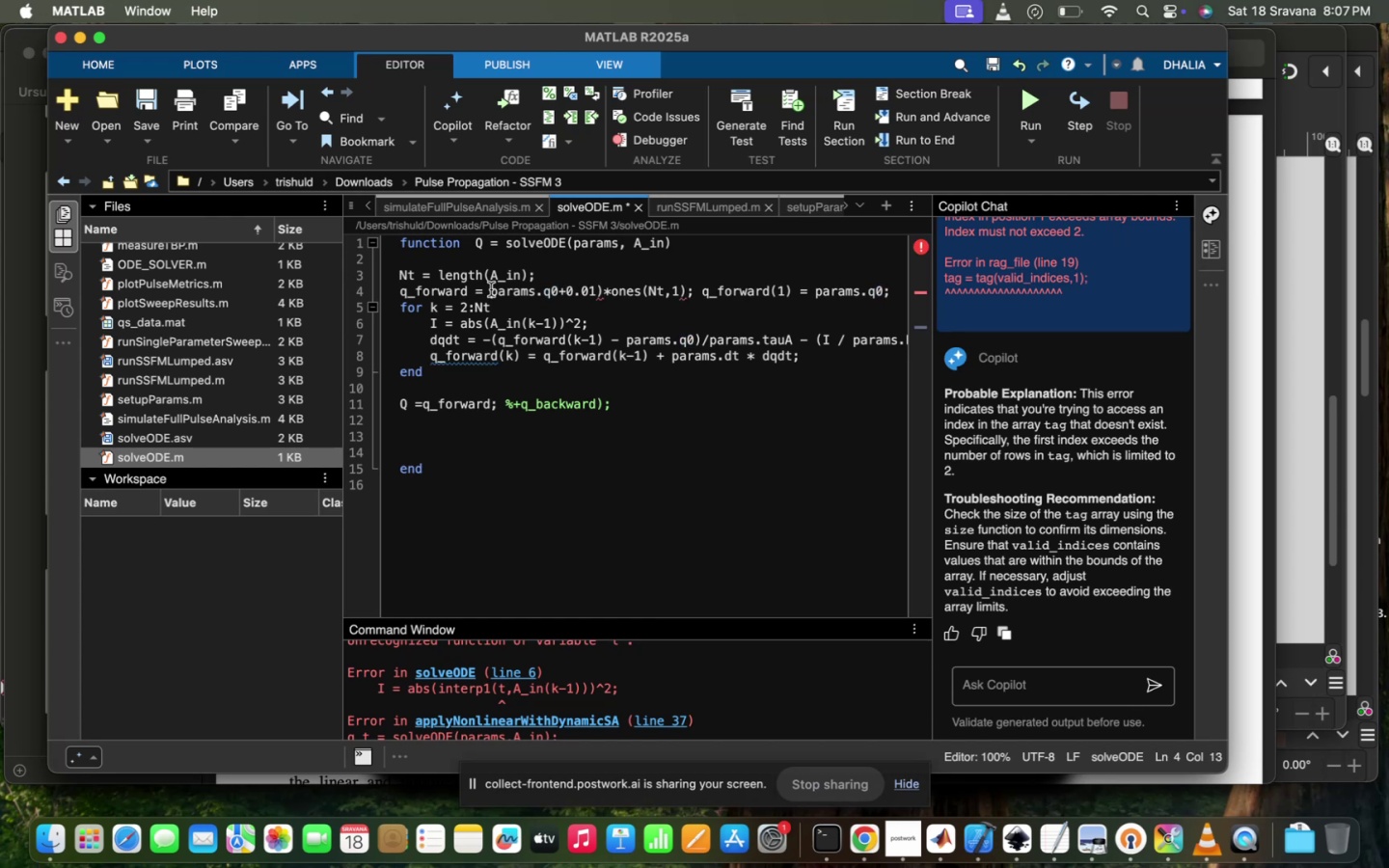 
key(Shift+9)
 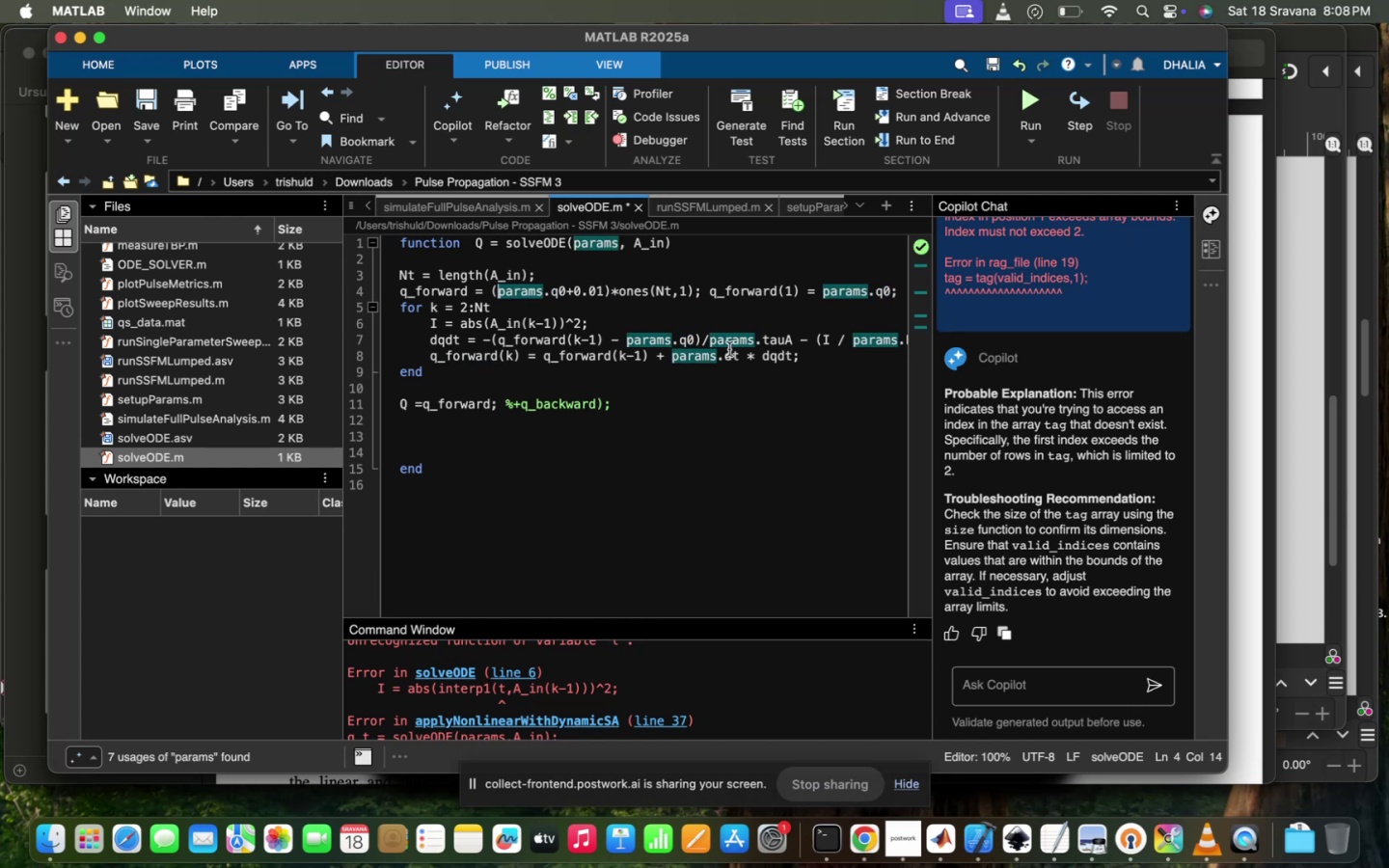 
left_click([764, 331])
 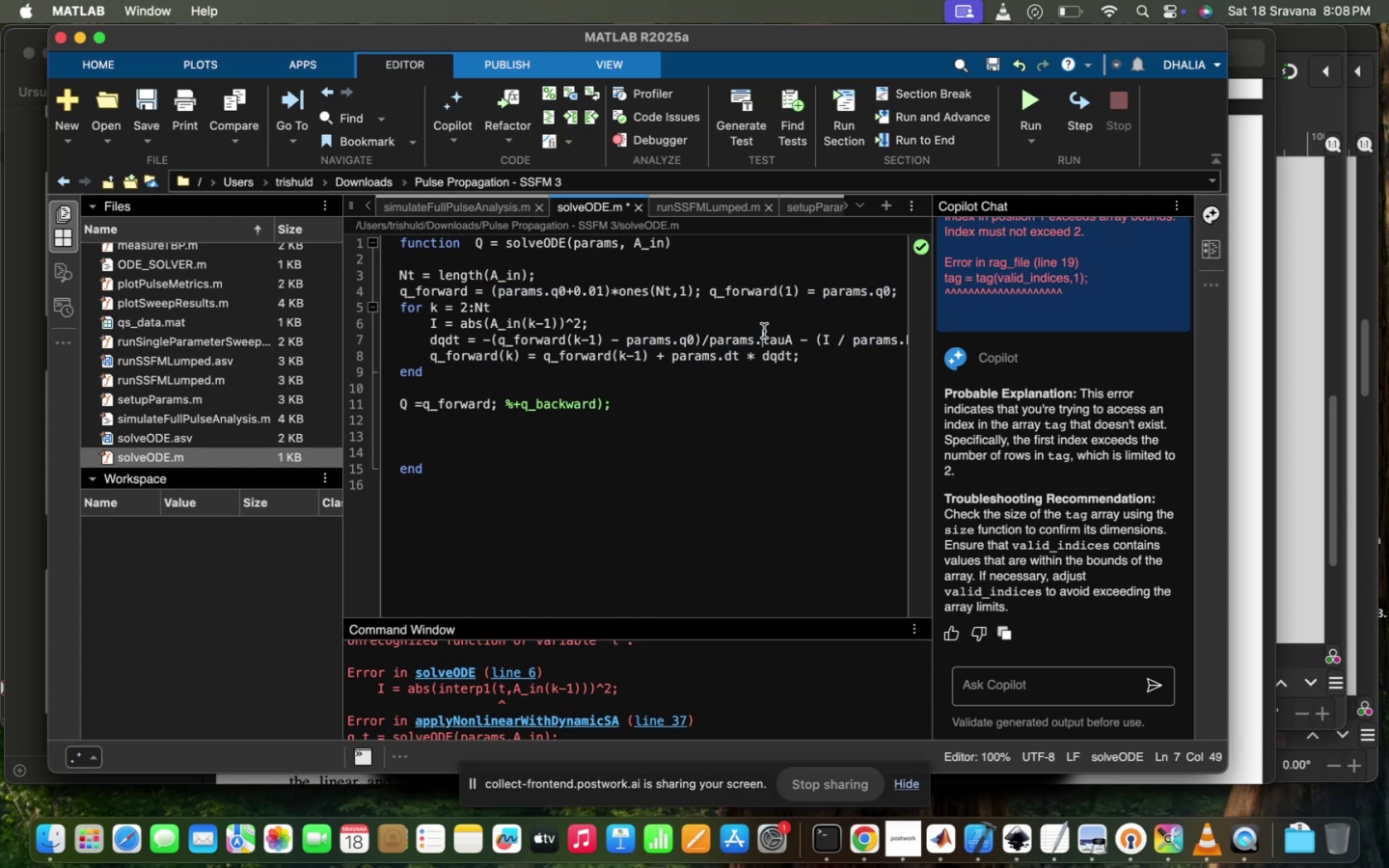 
scroll: coordinate [764, 331], scroll_direction: down, amount: 5.0
 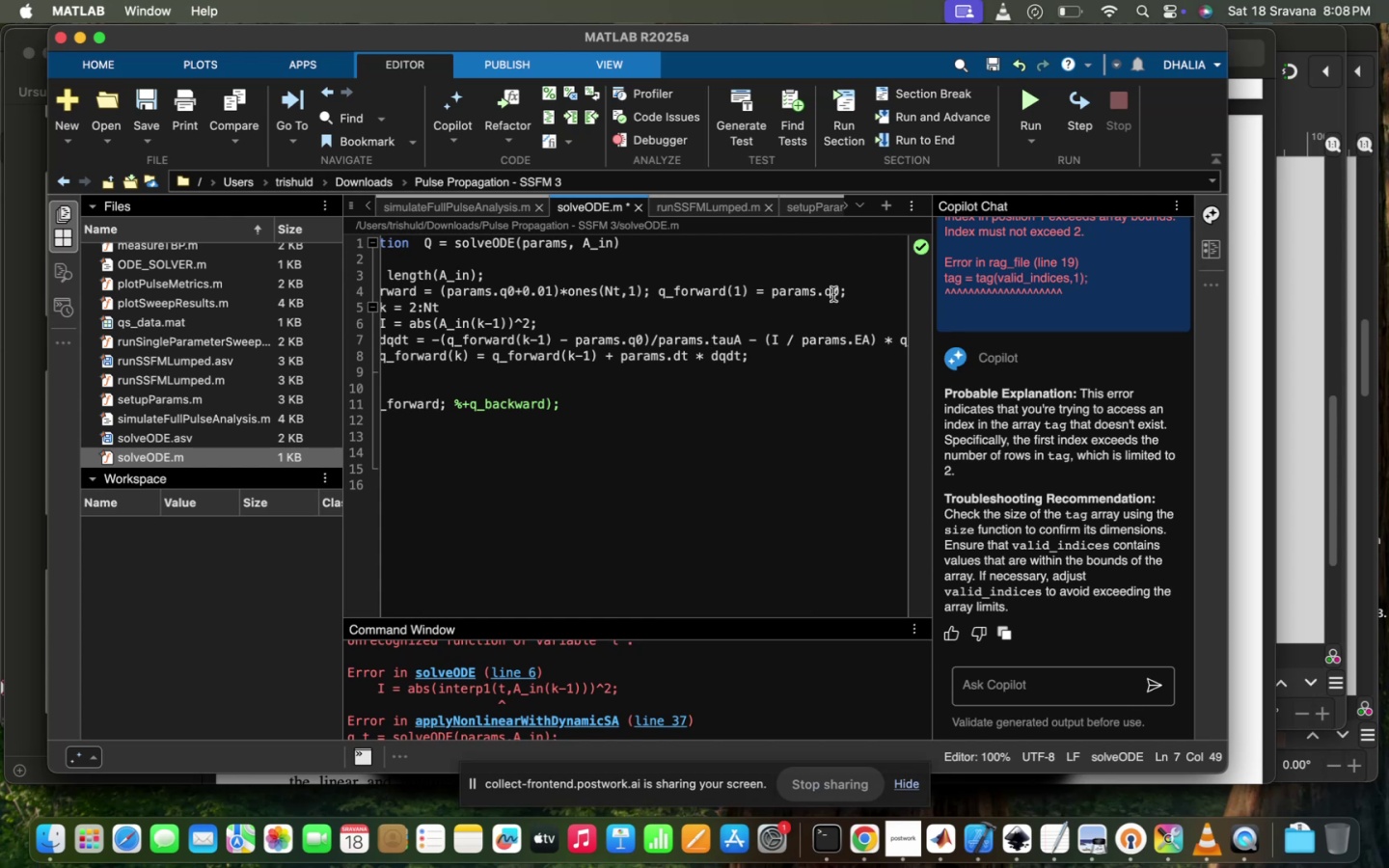 
left_click([843, 289])
 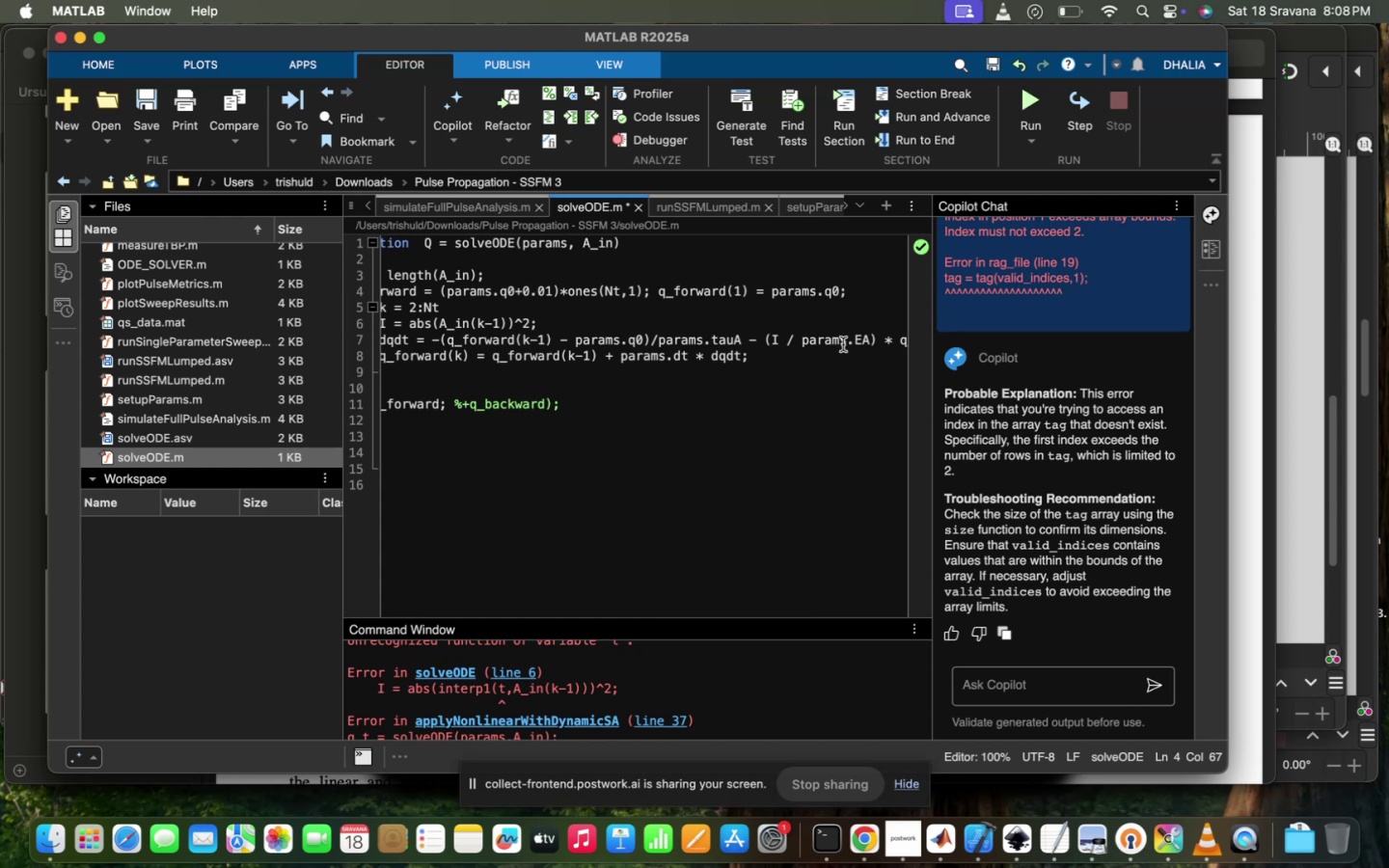 
key(ArrowLeft)
 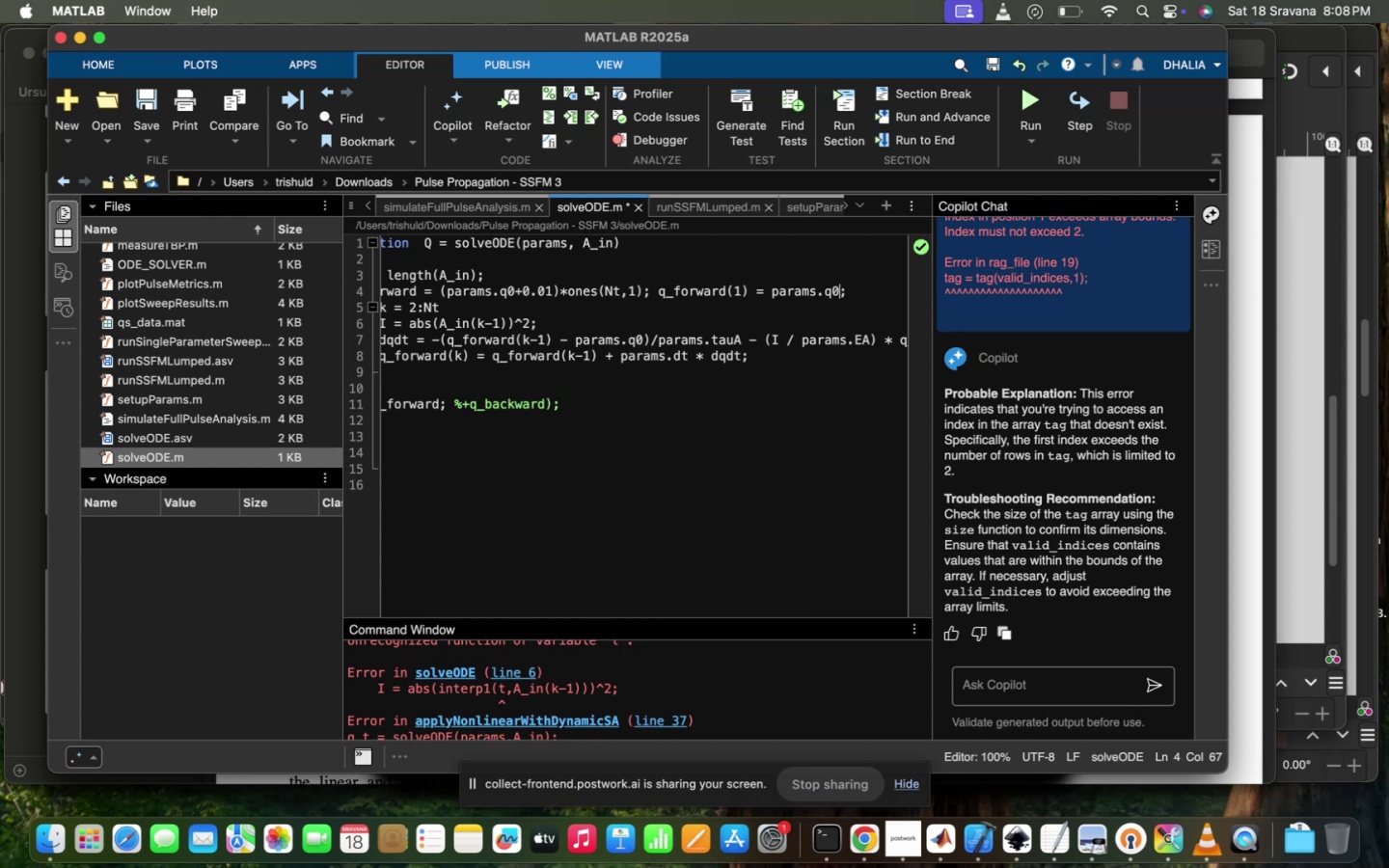 
type(+0.001)
key(Backspace)
key(Backspace)
type(1)
 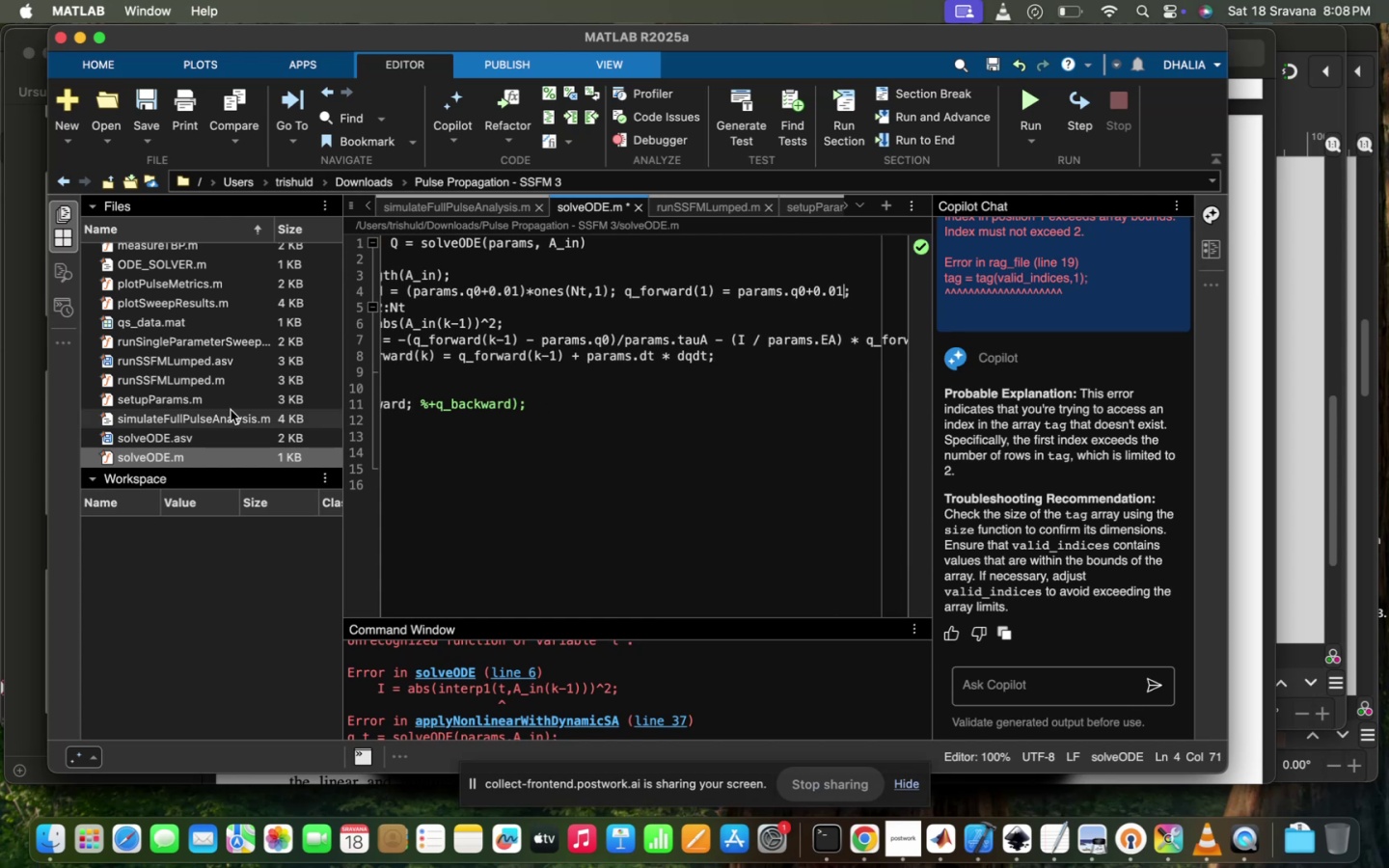 
double_click([231, 410])
 